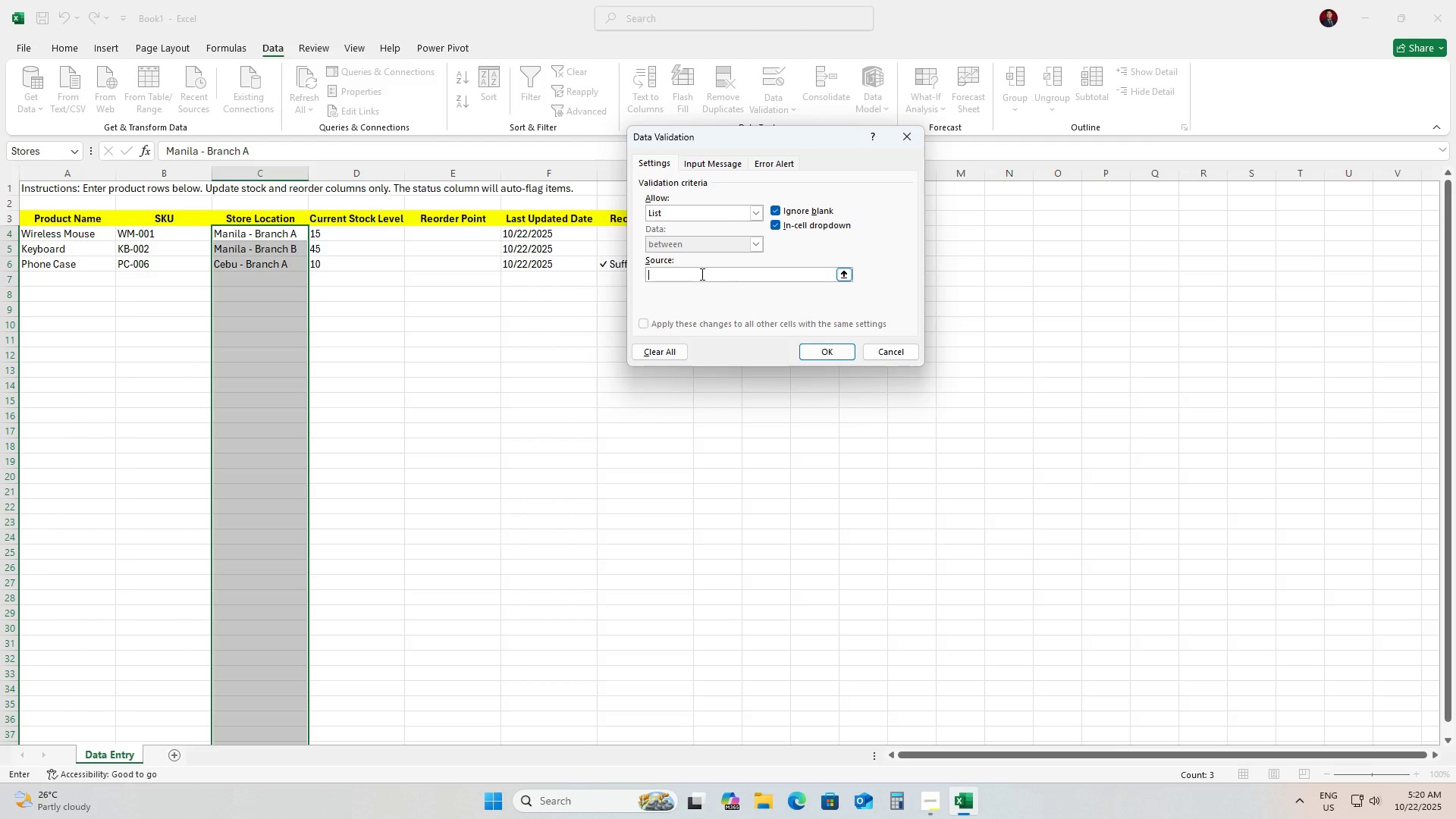 
hold_key(key=ShiftLeft, duration=0.7)
 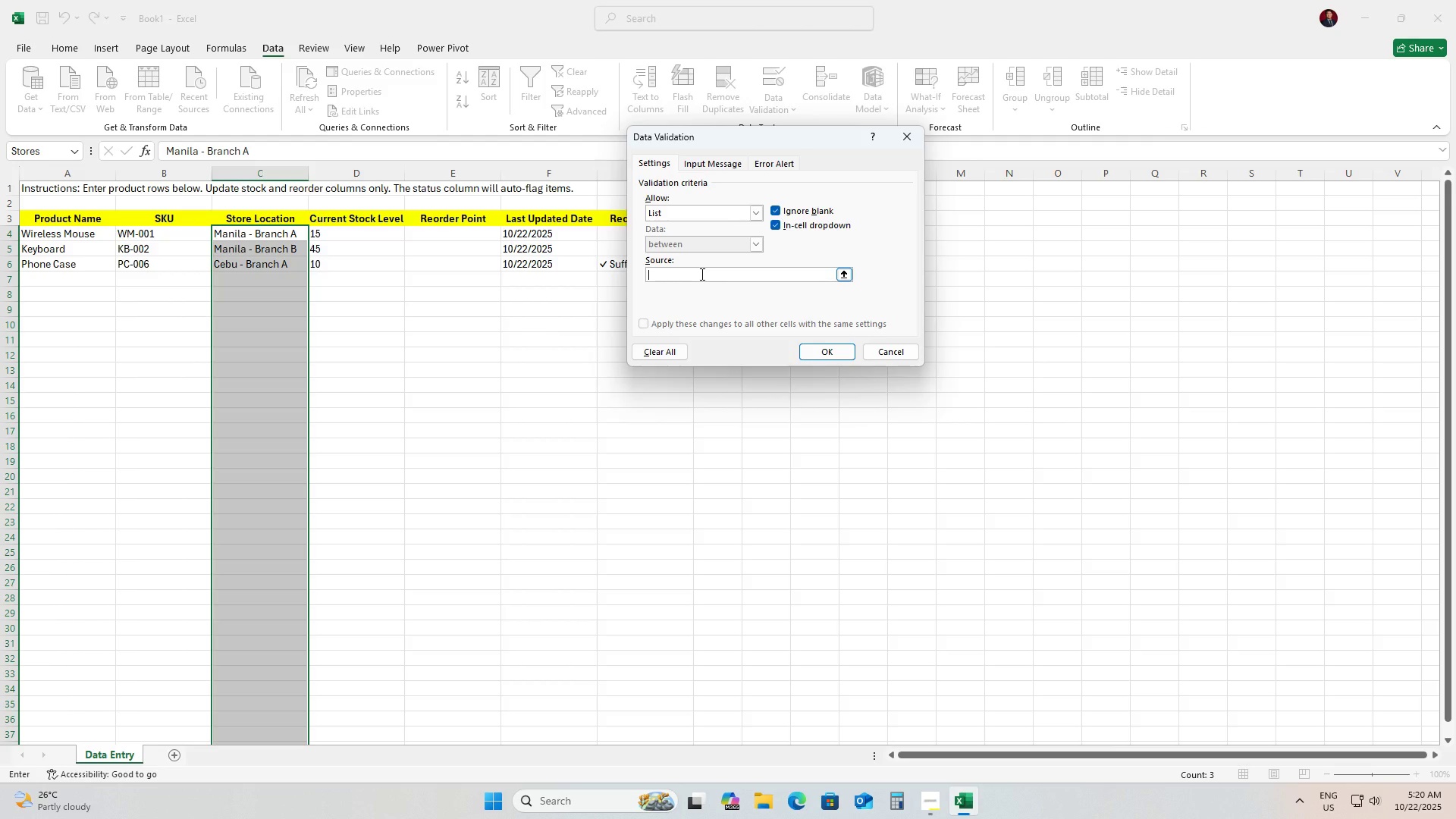 
type(=Stores)
 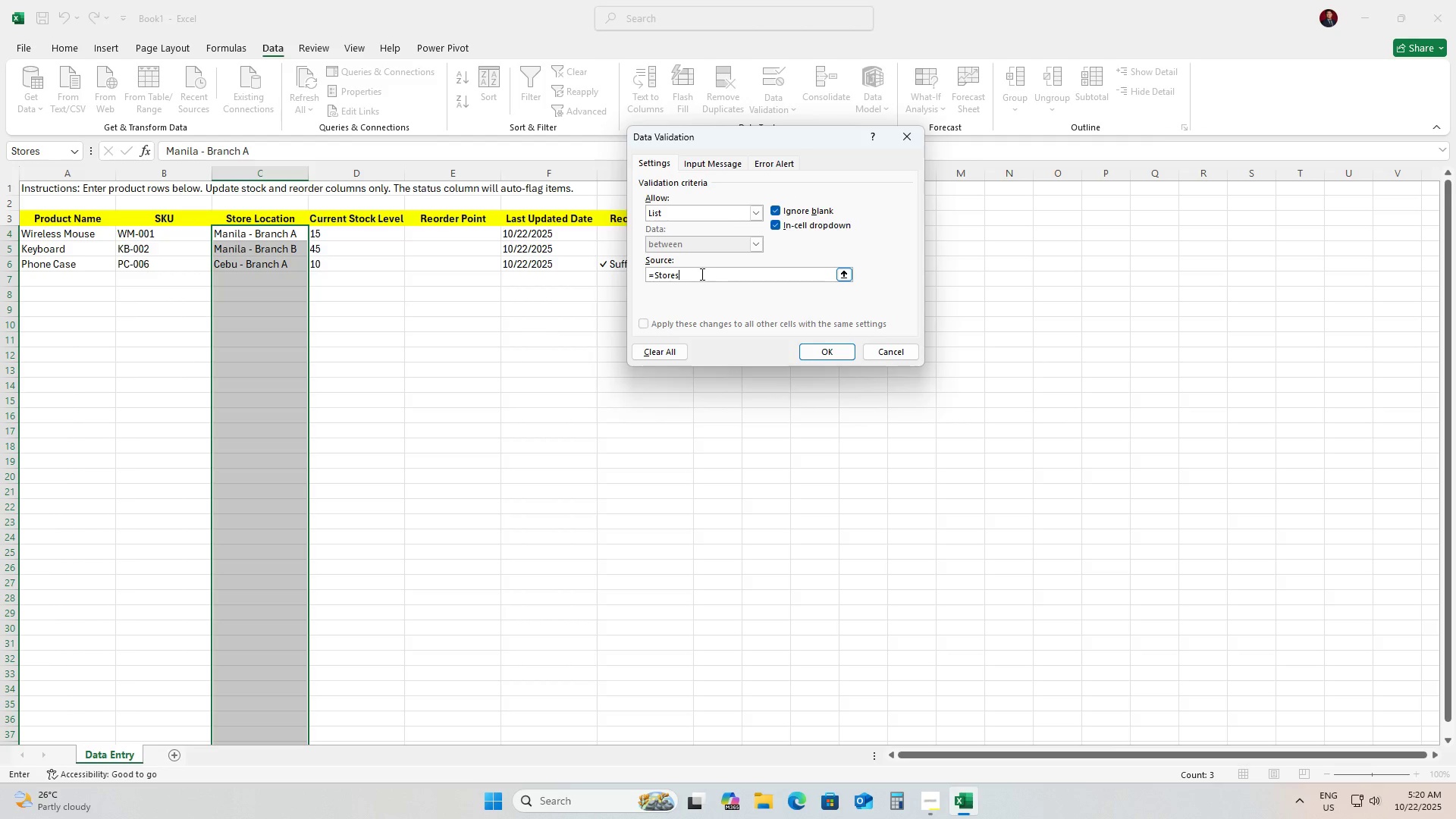 
key(Enter)
 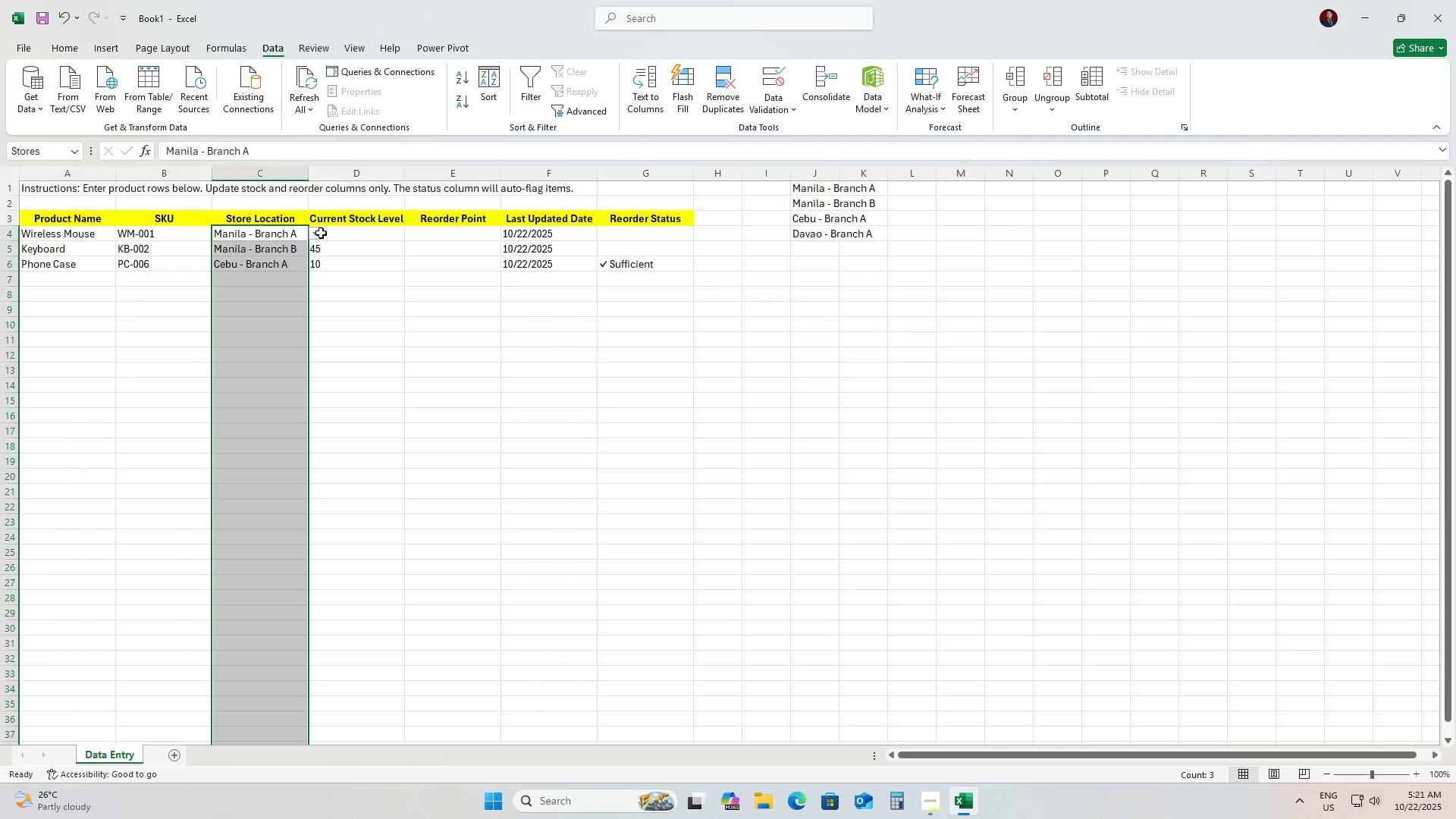 
left_click([318, 235])
 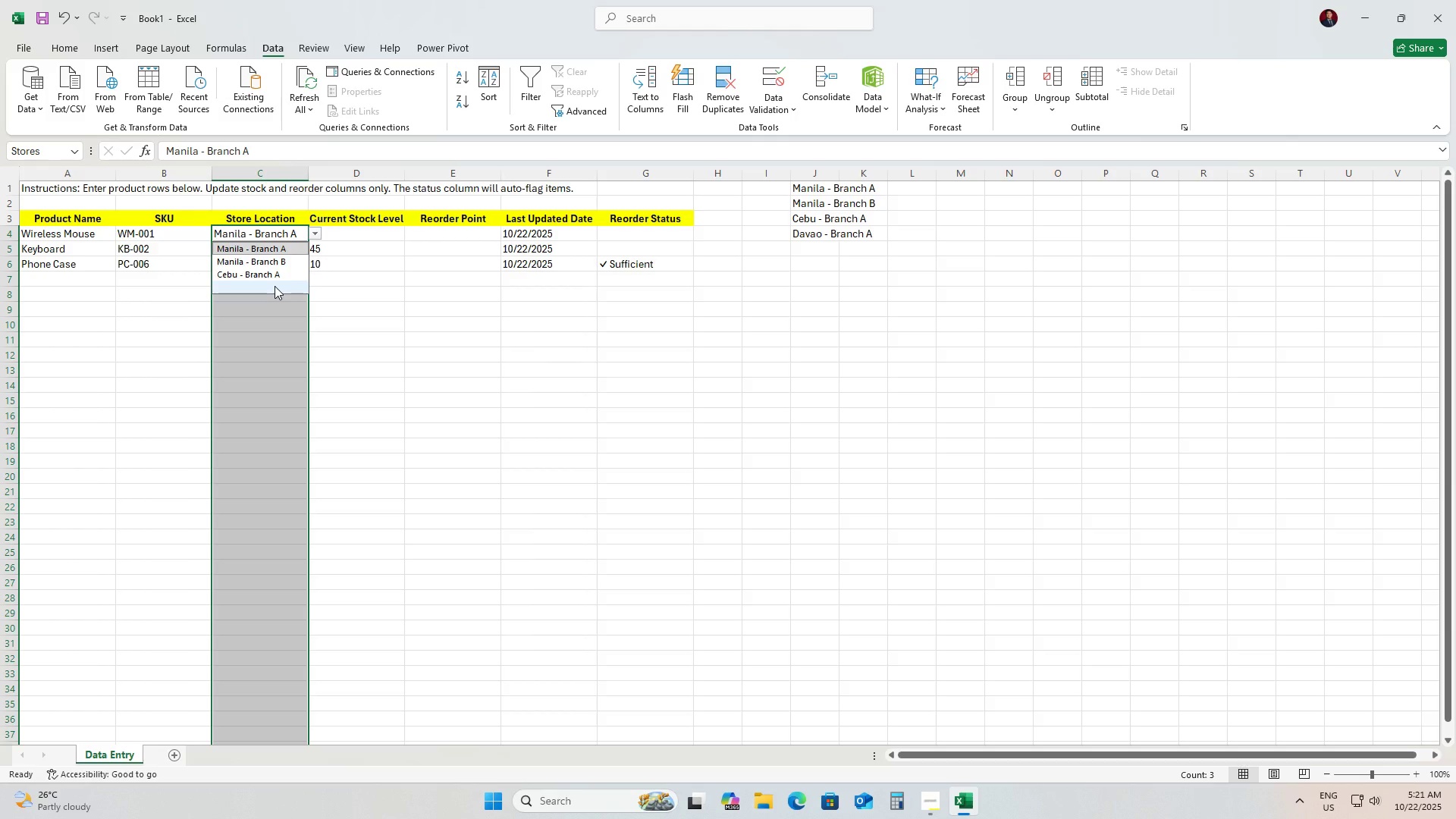 
left_click([275, 286])
 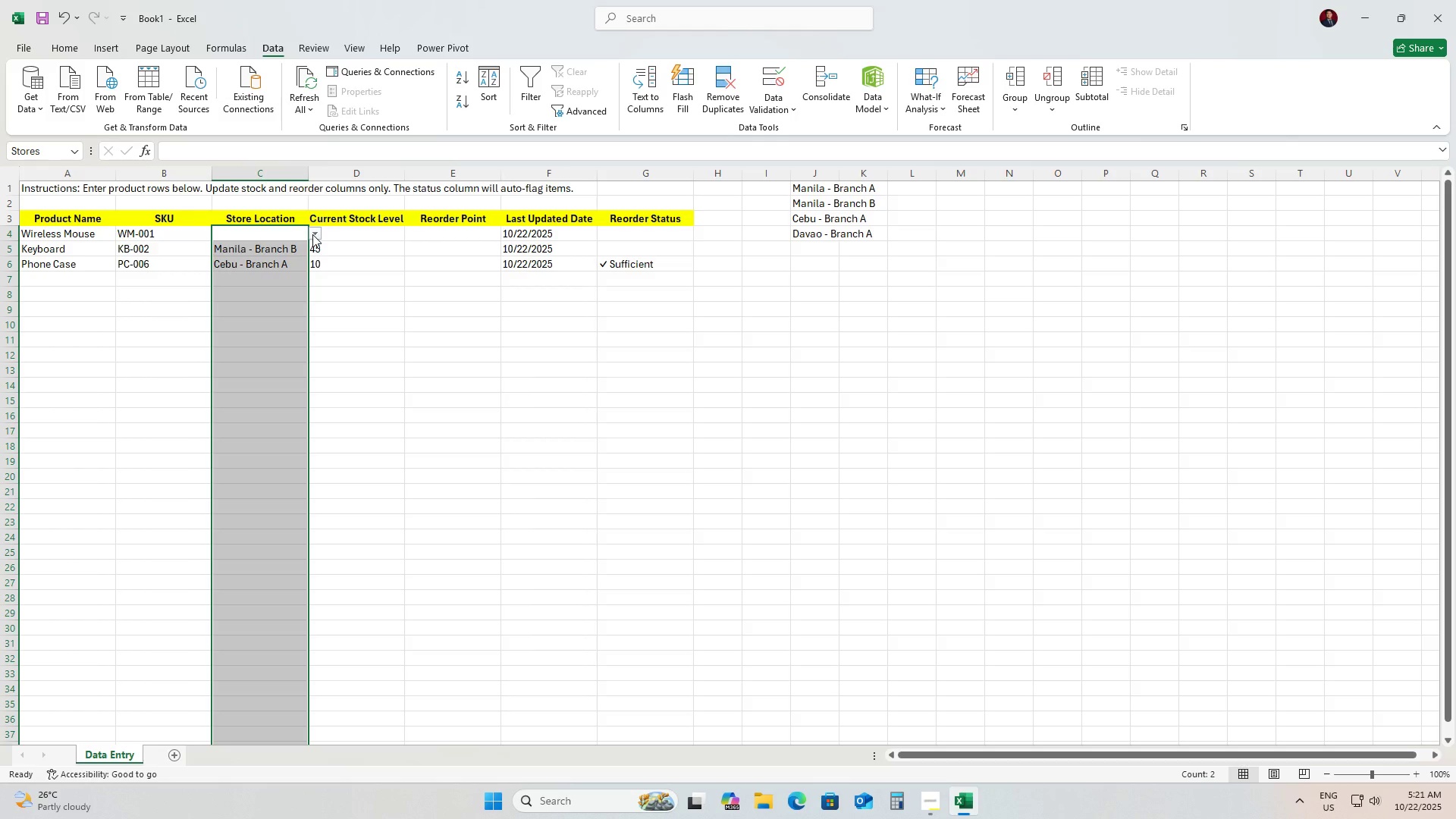 
left_click([312, 234])
 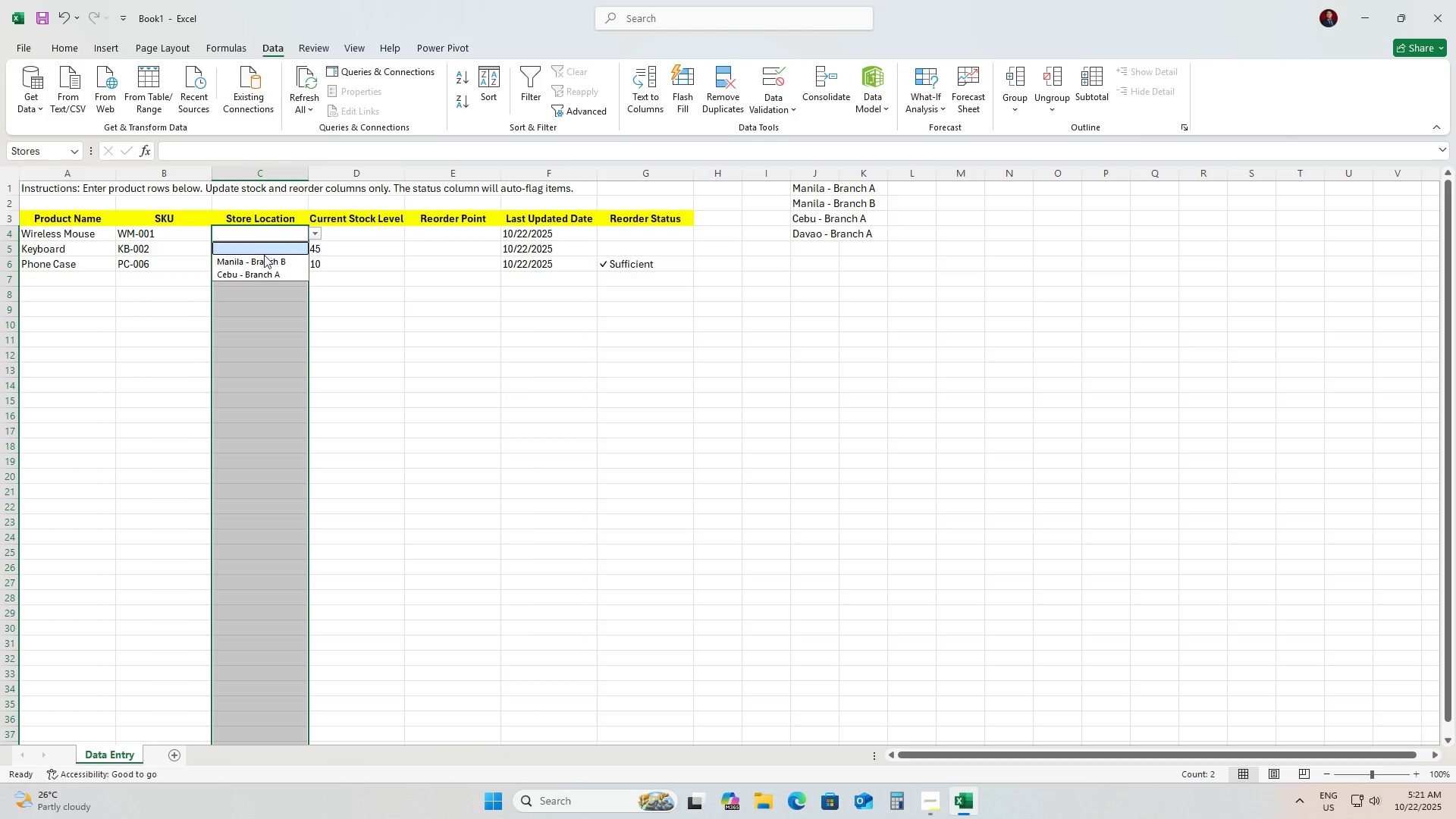 
scroll: coordinate [258, 269], scroll_direction: down, amount: 3.0
 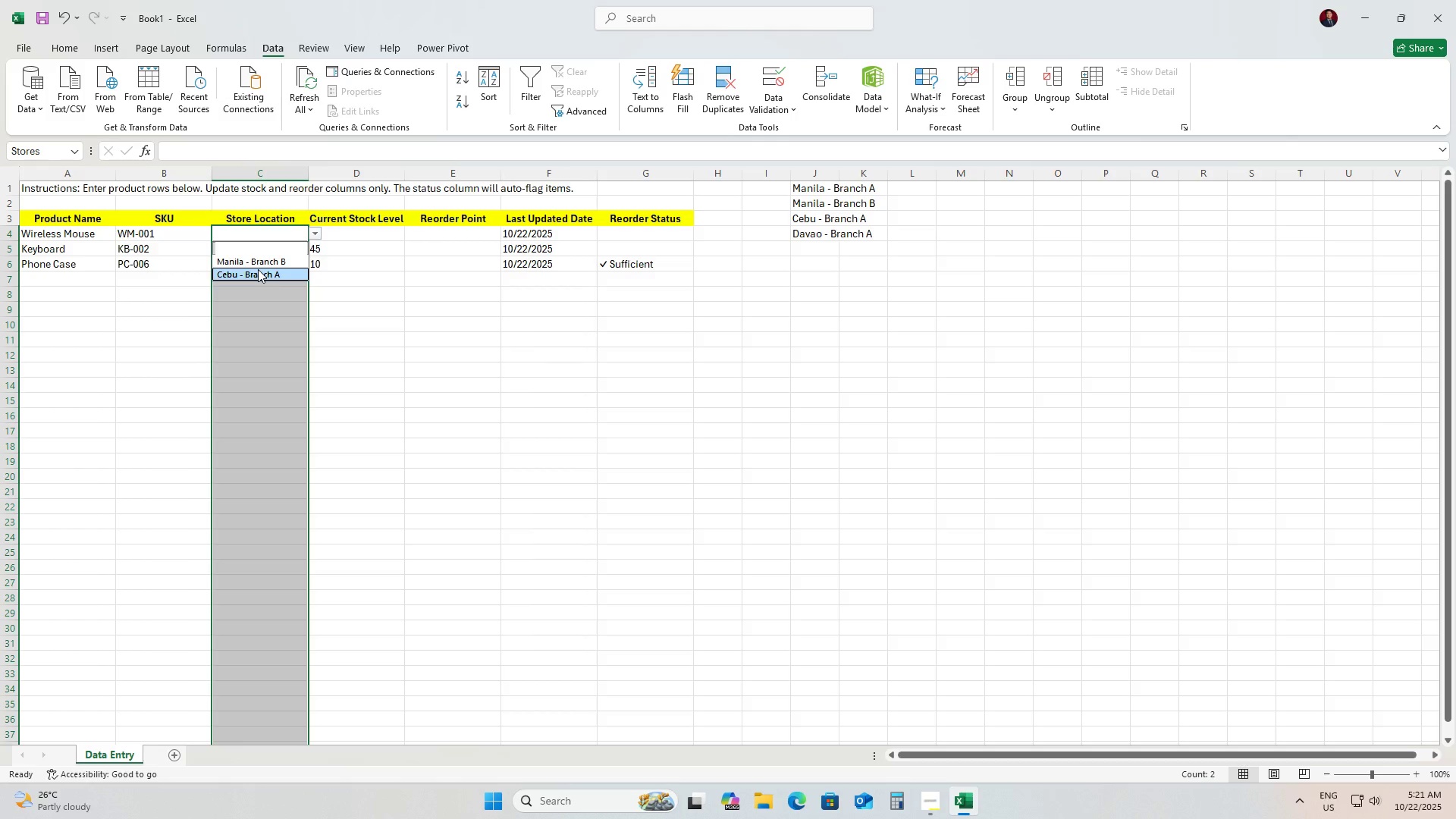 
left_click([258, 269])
 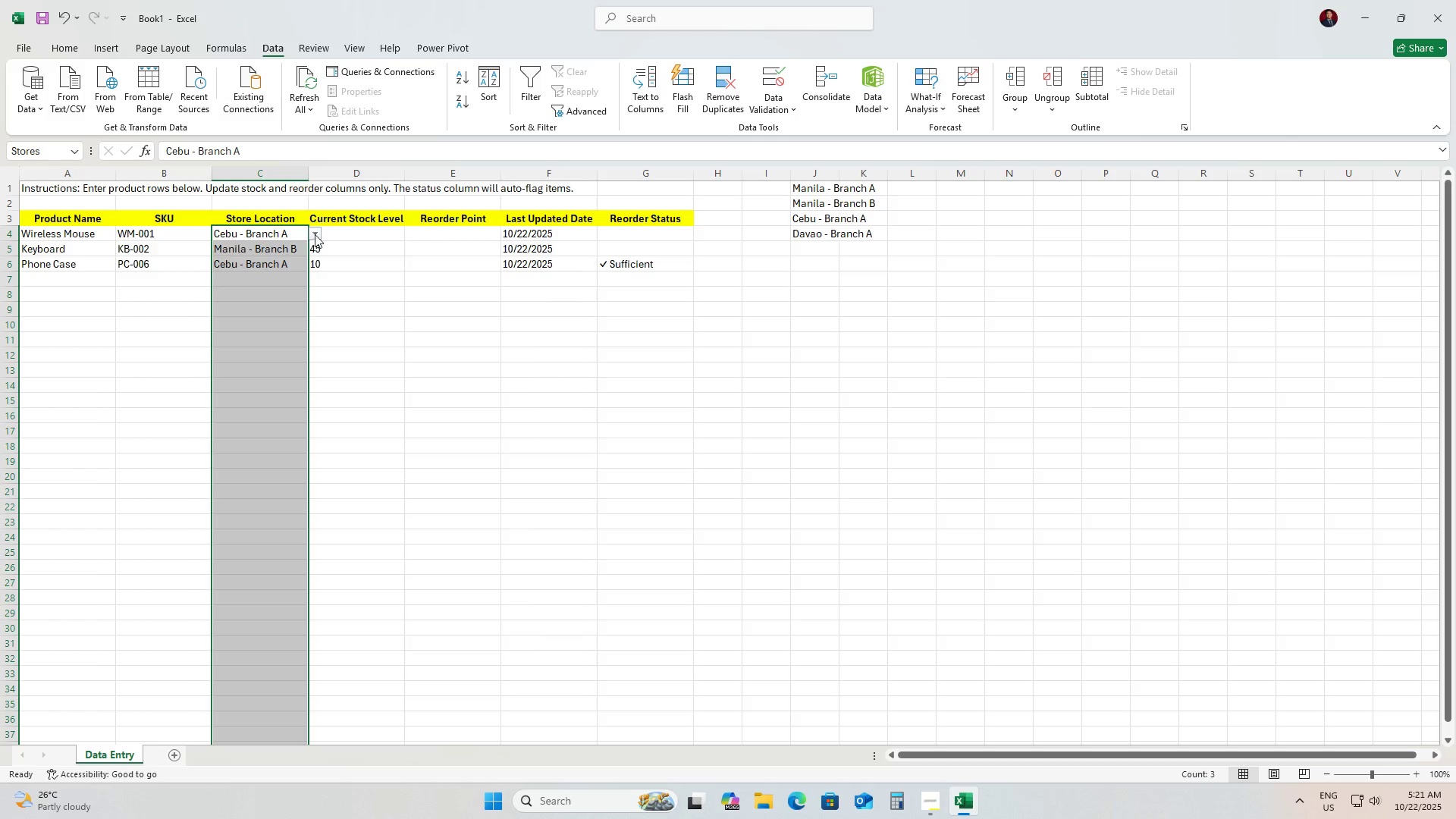 
left_click([315, 234])
 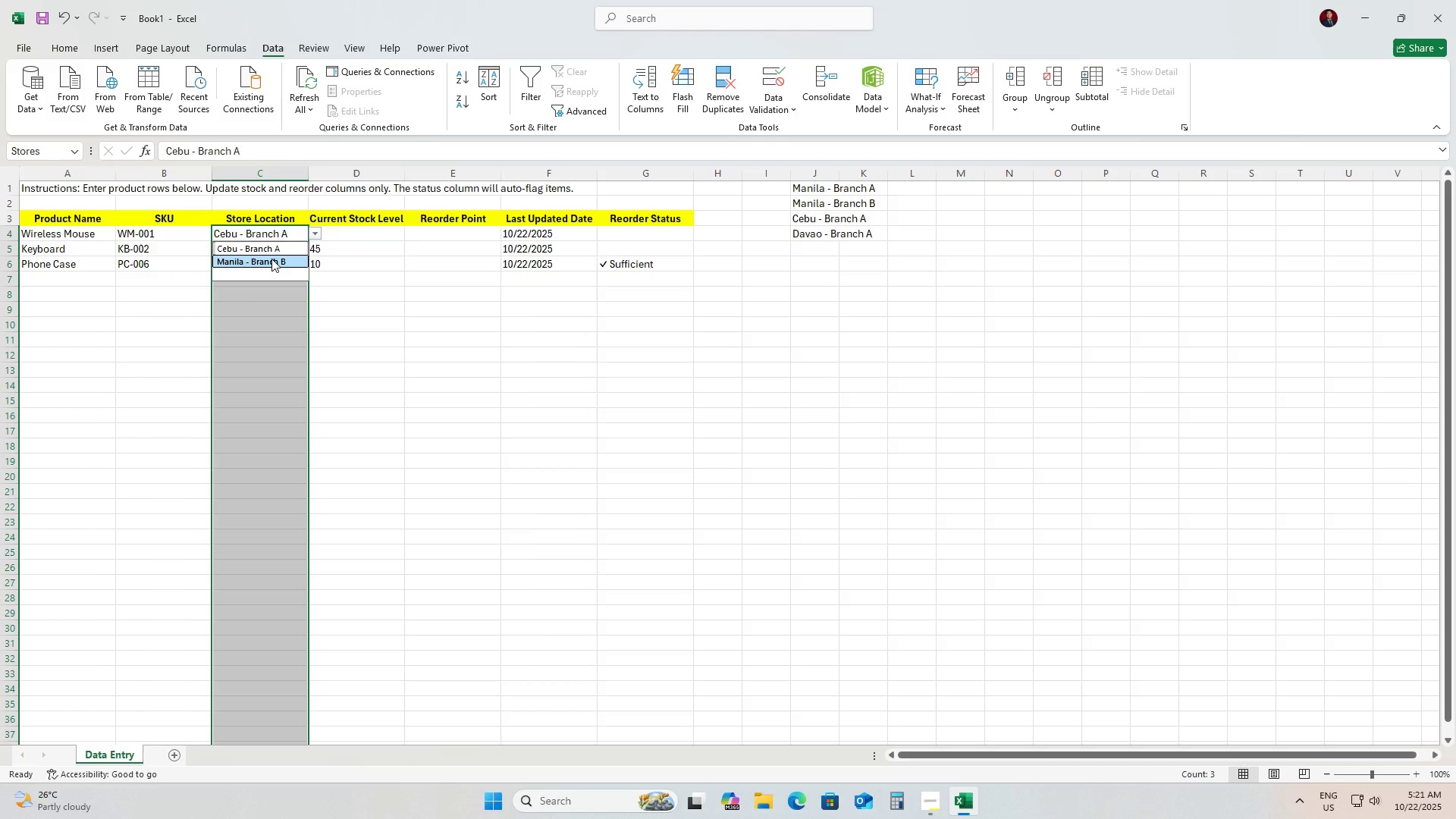 
left_click([271, 259])
 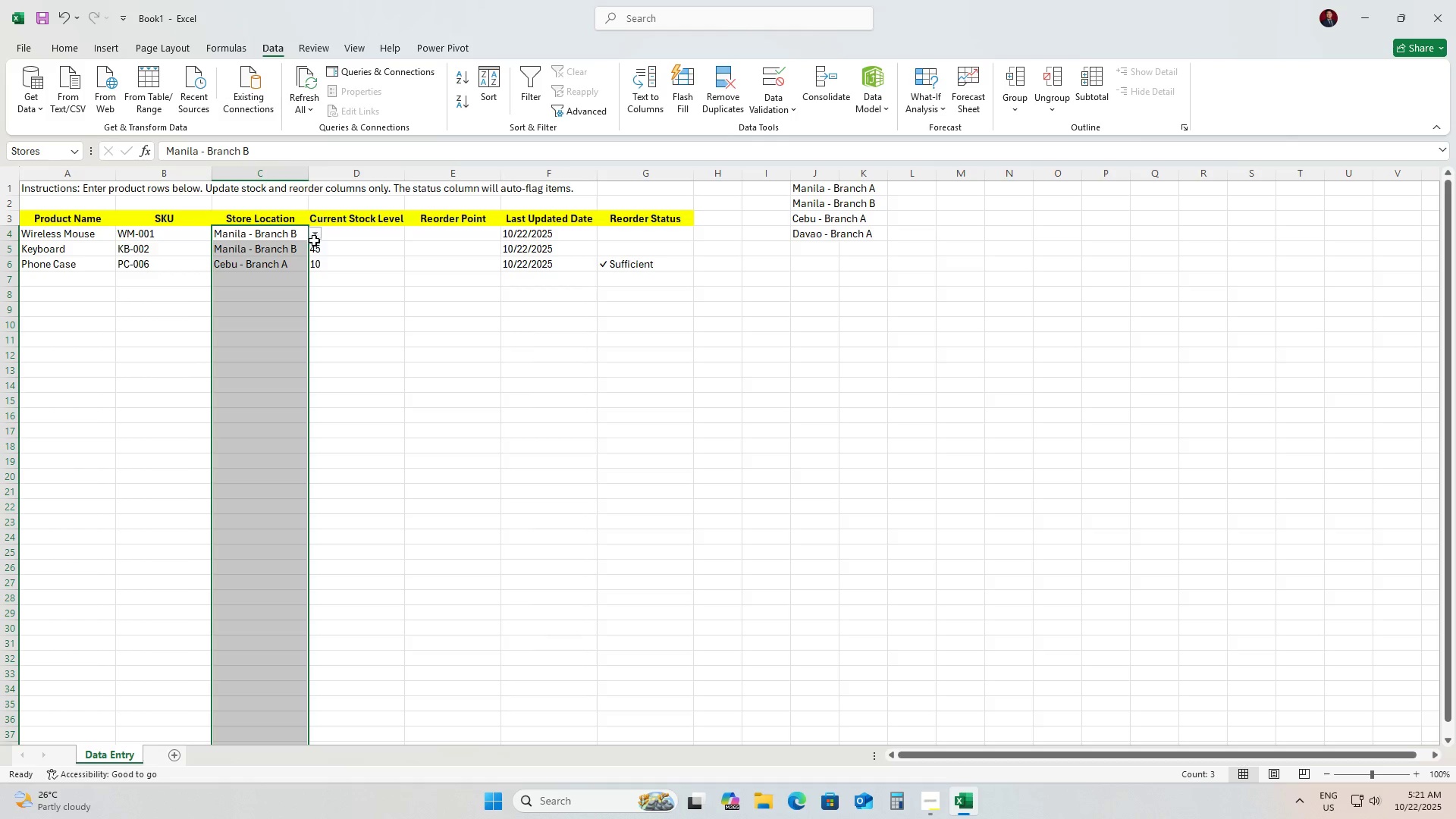 
left_click([314, 240])
 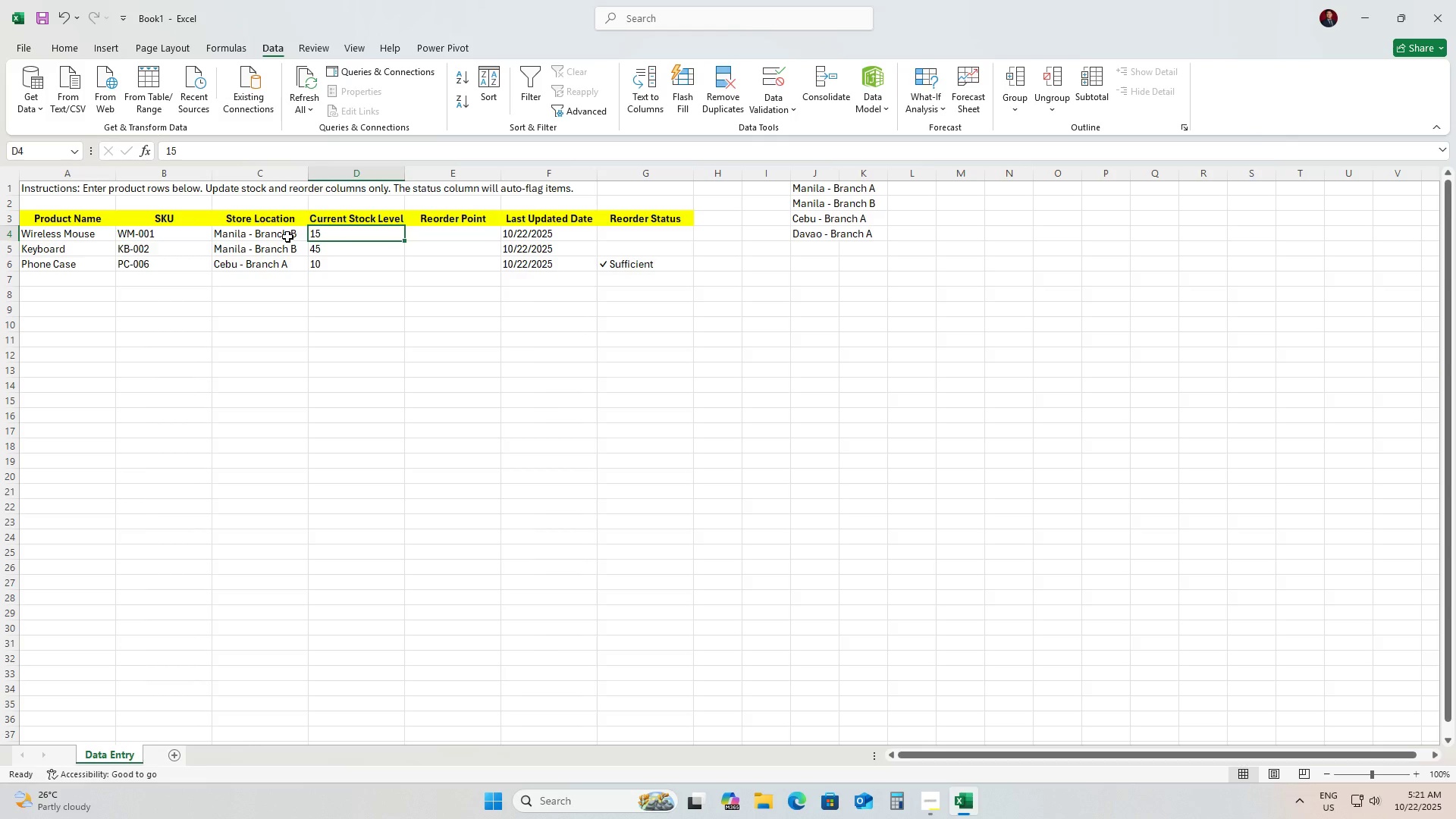 
left_click([287, 237])
 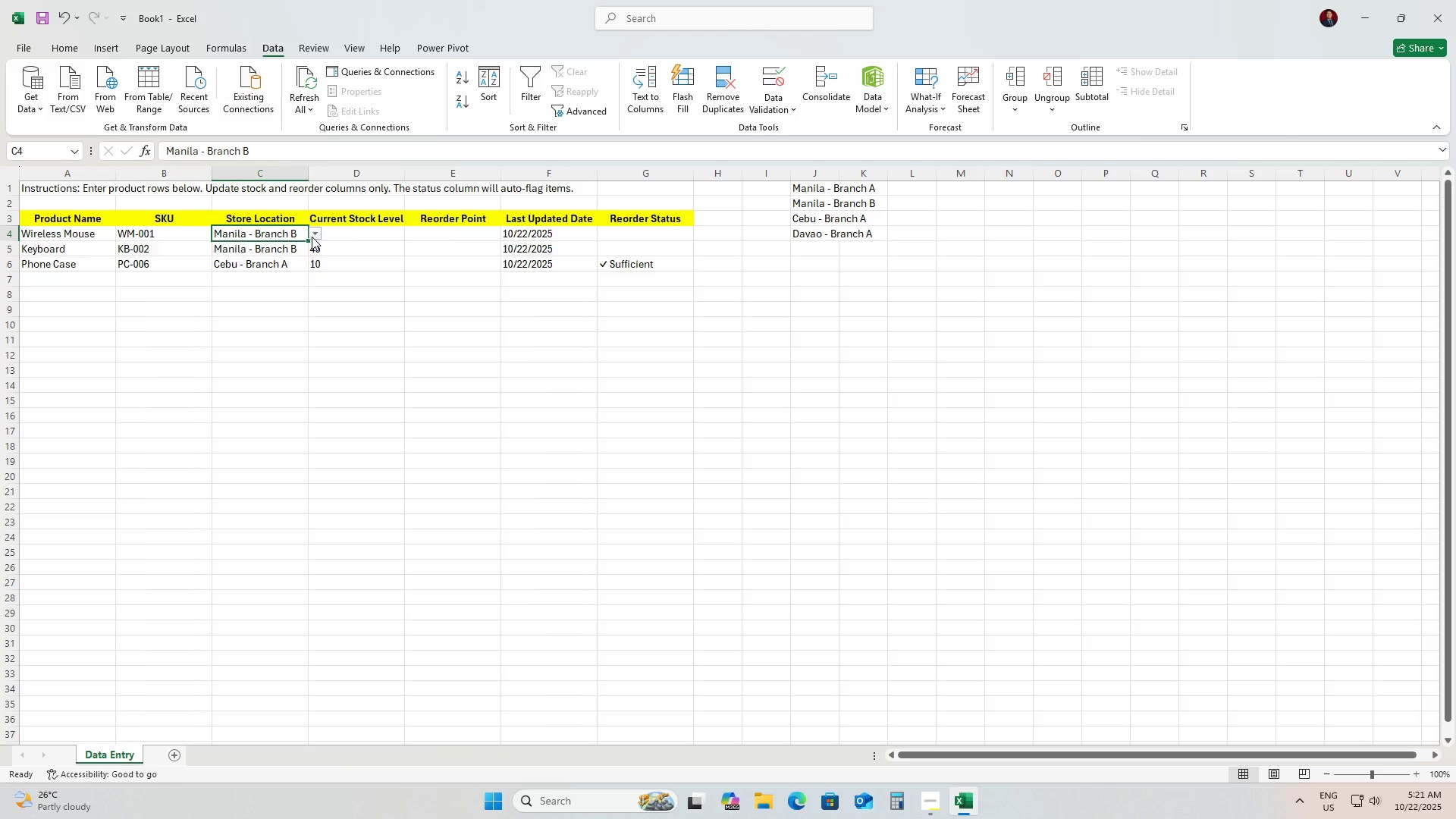 
double_click([312, 237])
 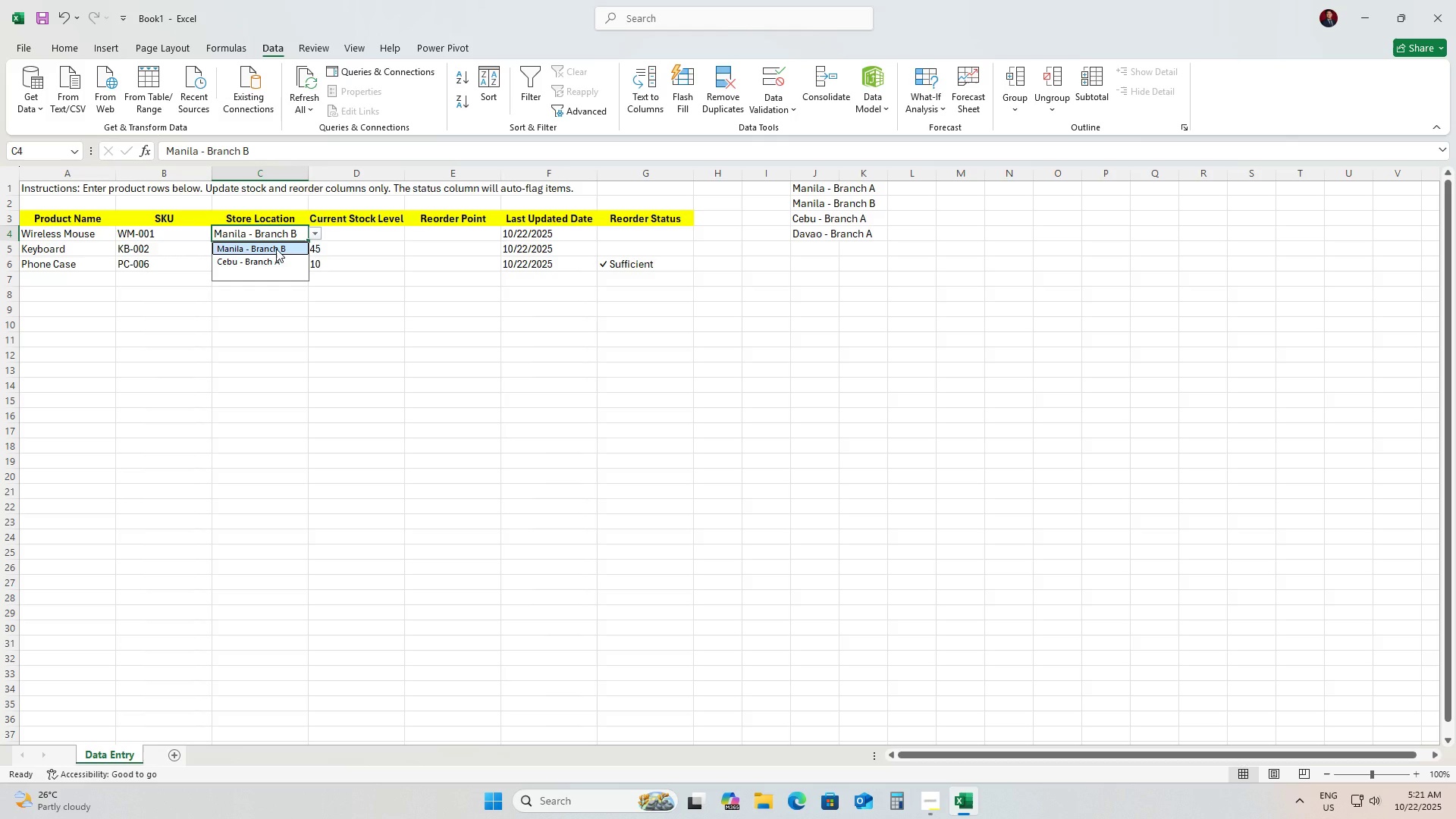 
scroll: coordinate [276, 249], scroll_direction: up, amount: 4.0
 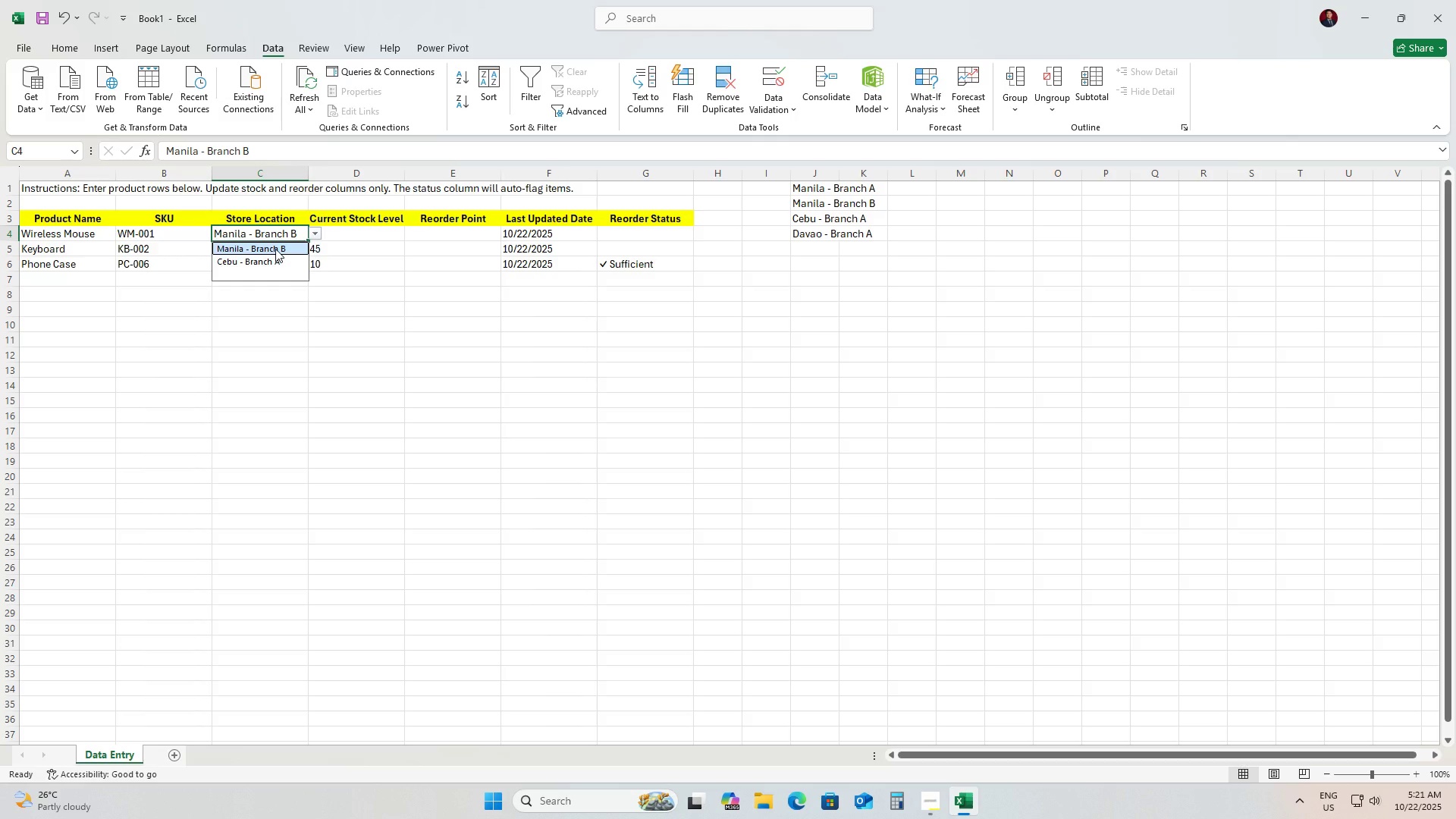 
left_click_drag(start_coordinate=[275, 249], to_coordinate=[270, 275])
 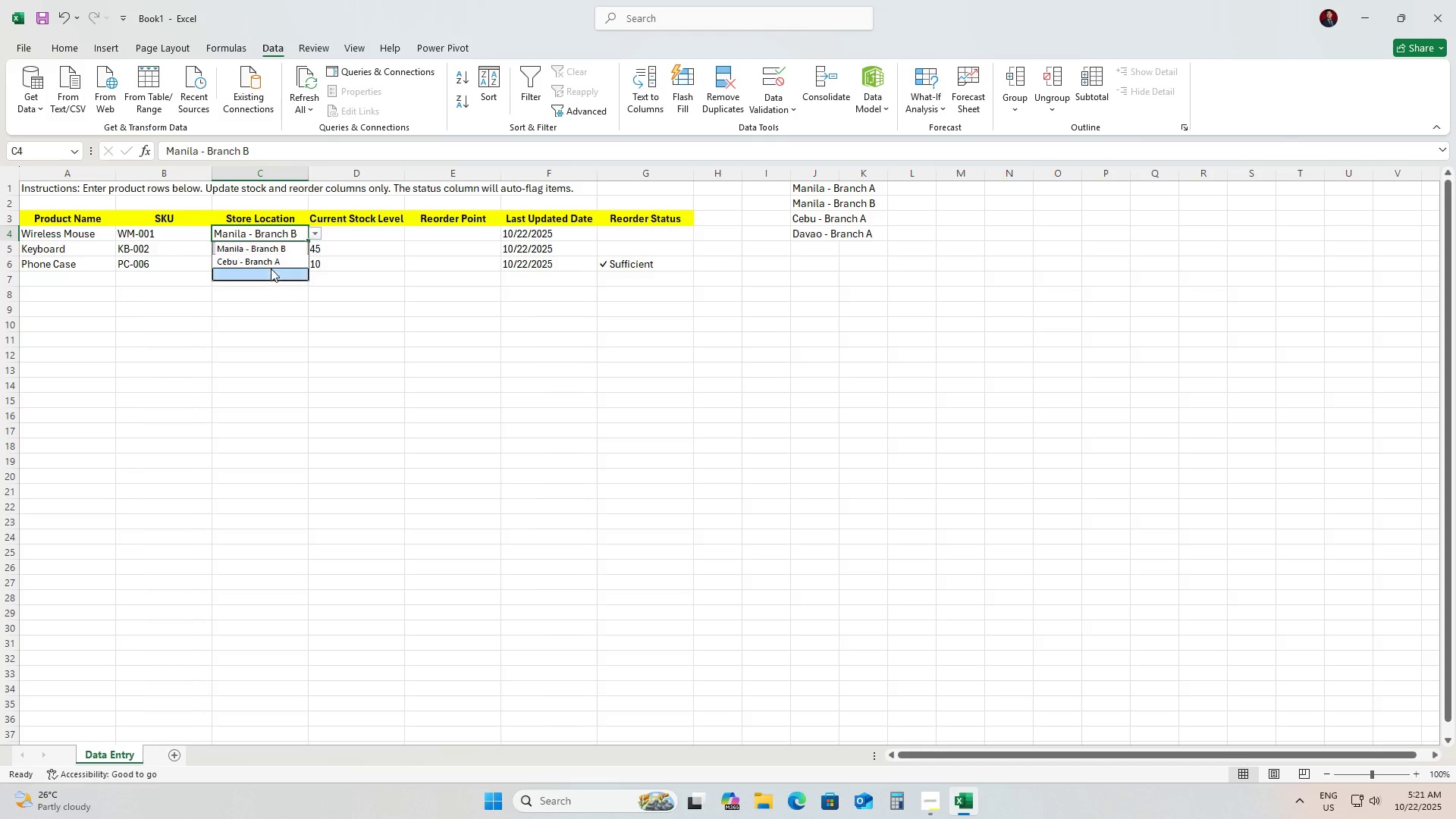 
left_click([271, 268])
 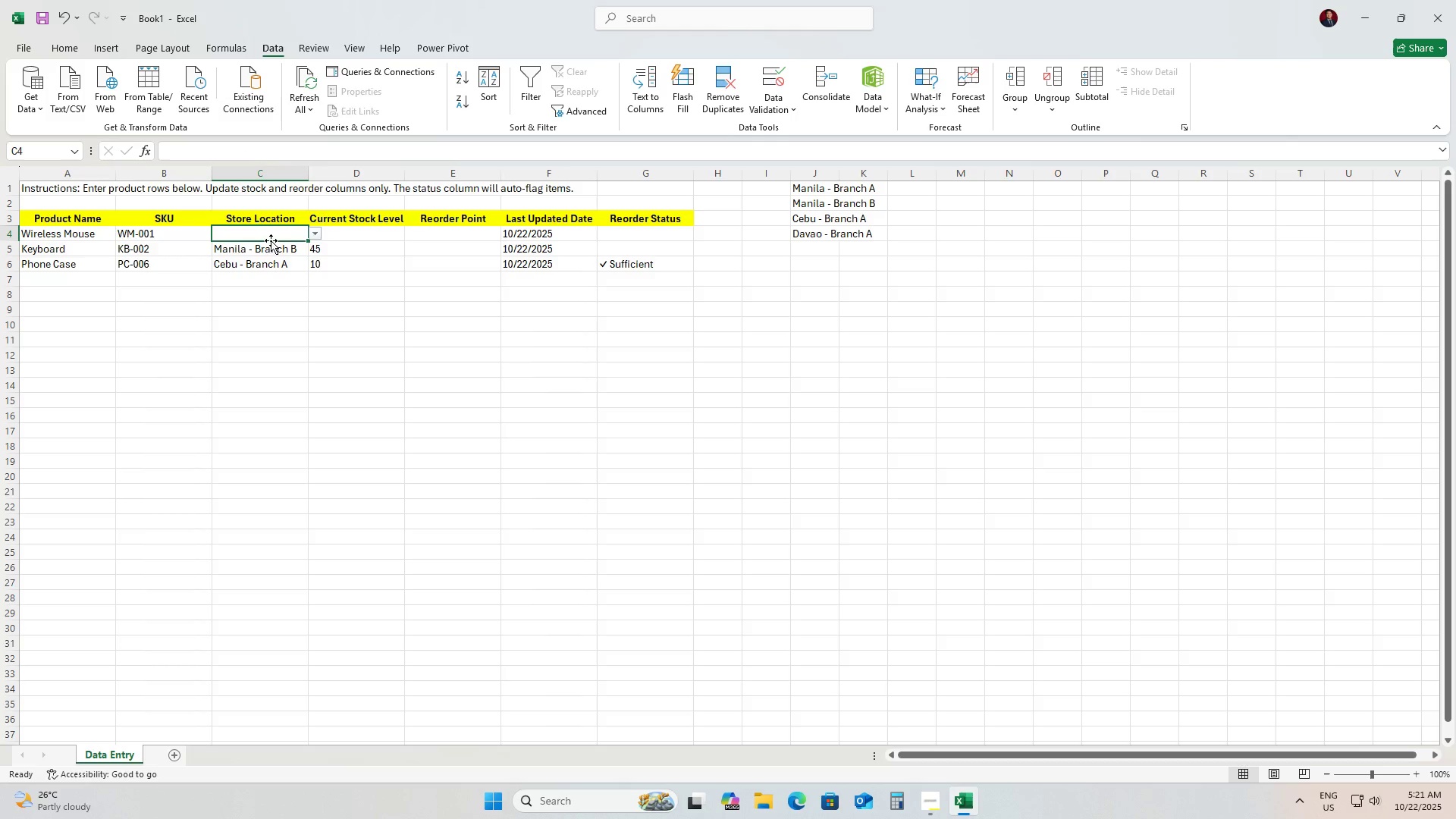 
double_click([426, 325])
 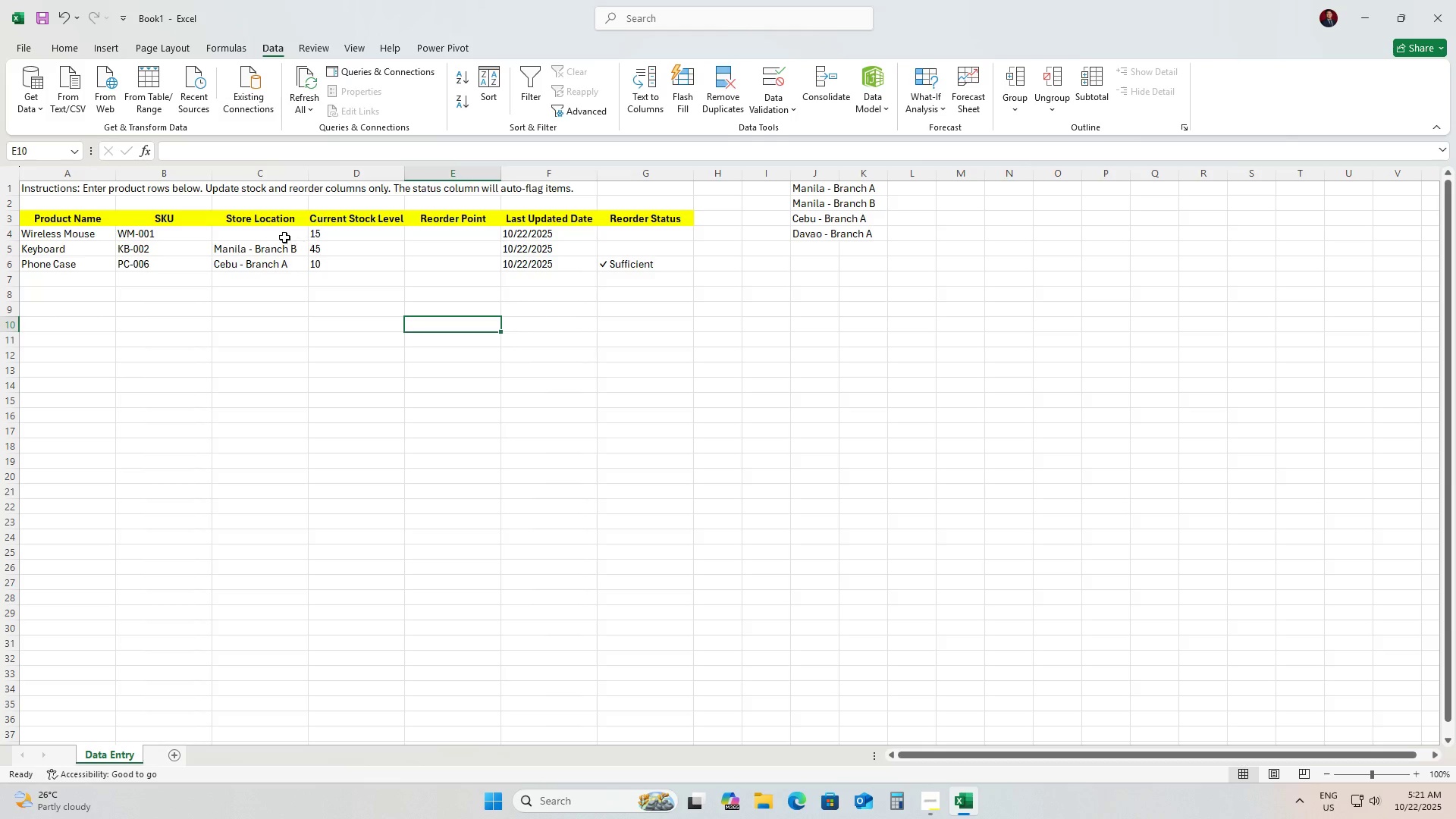 
left_click([284, 237])
 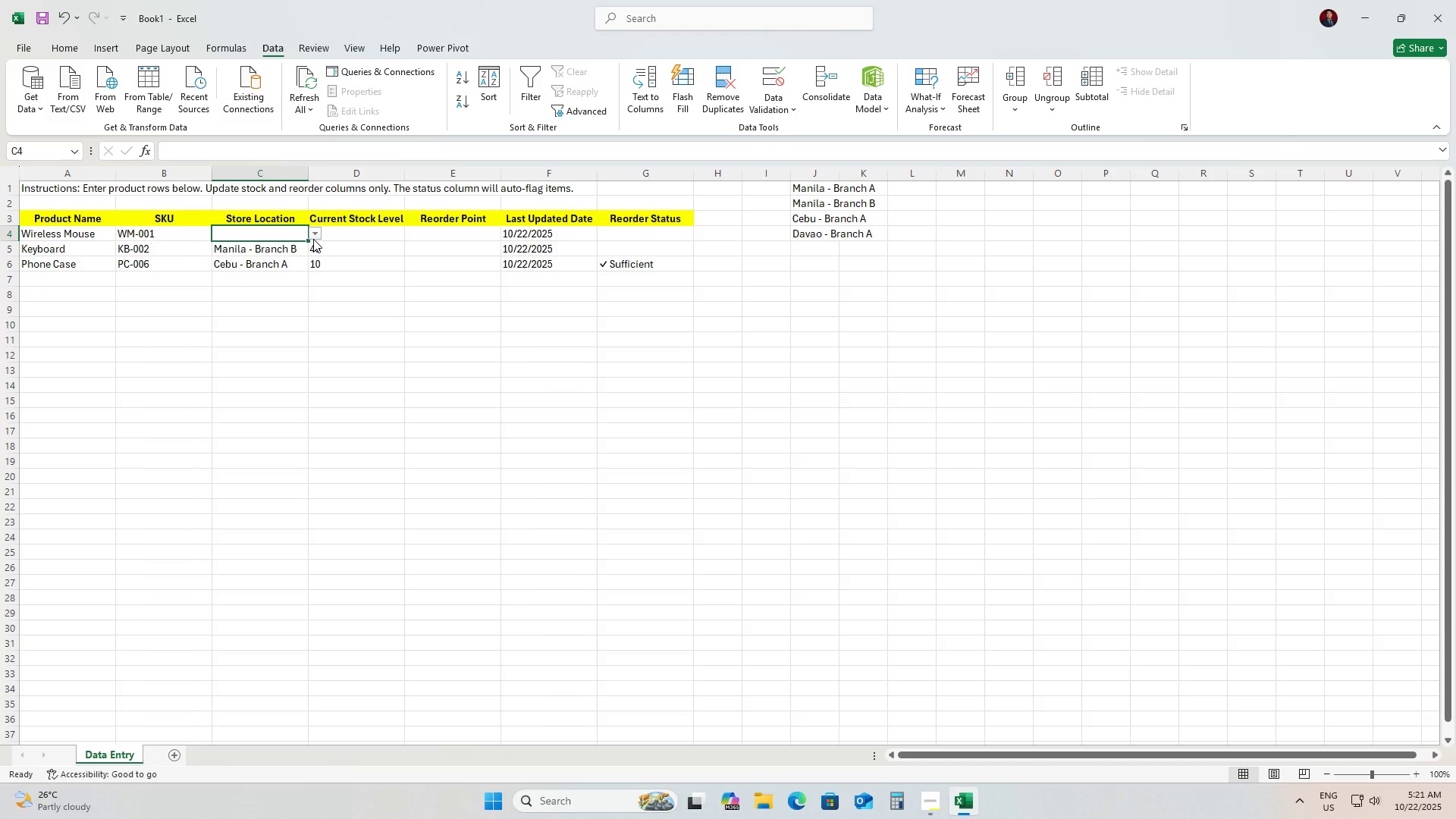 
left_click([313, 239])
 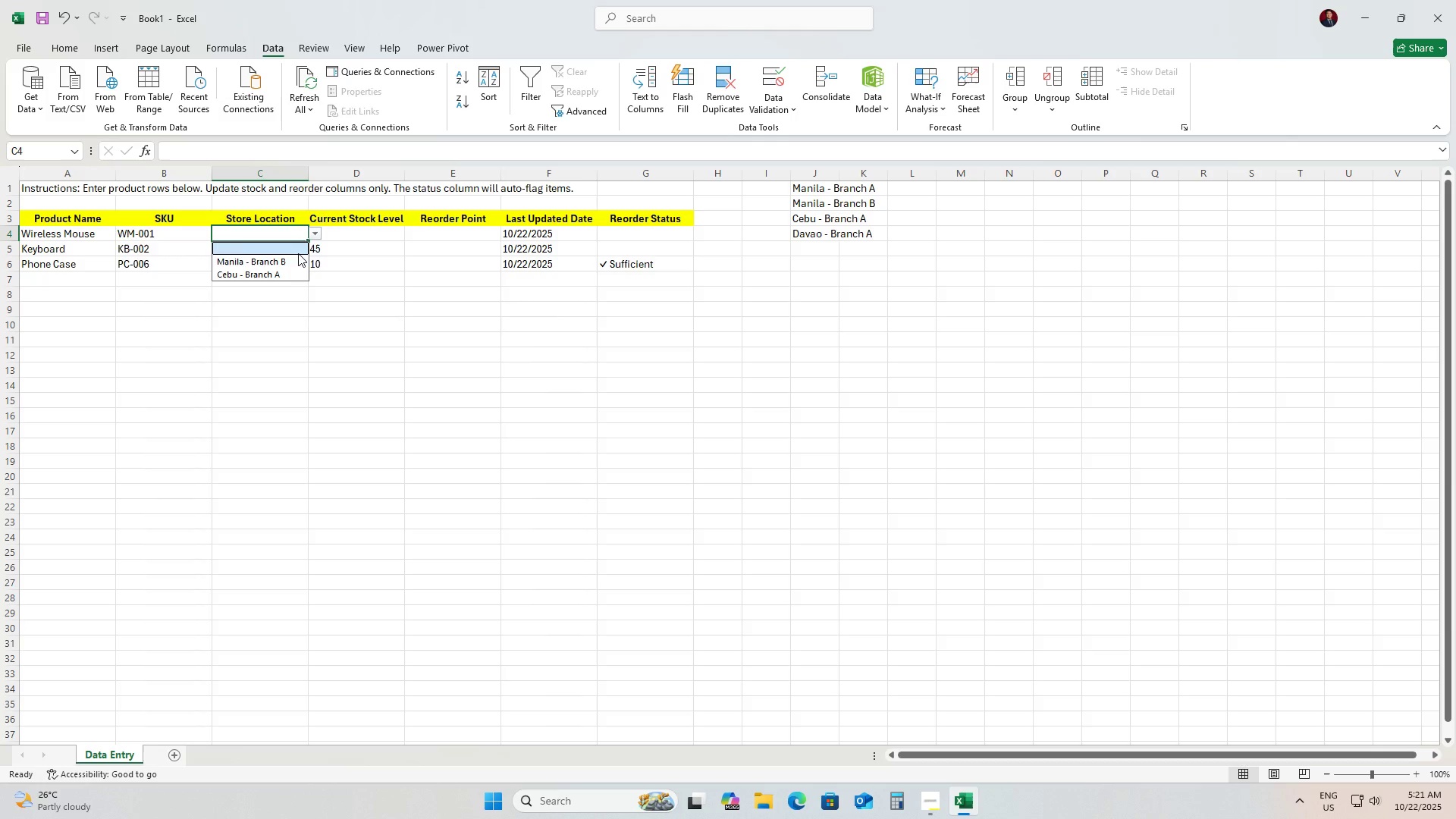 
key(ArrowDown)
 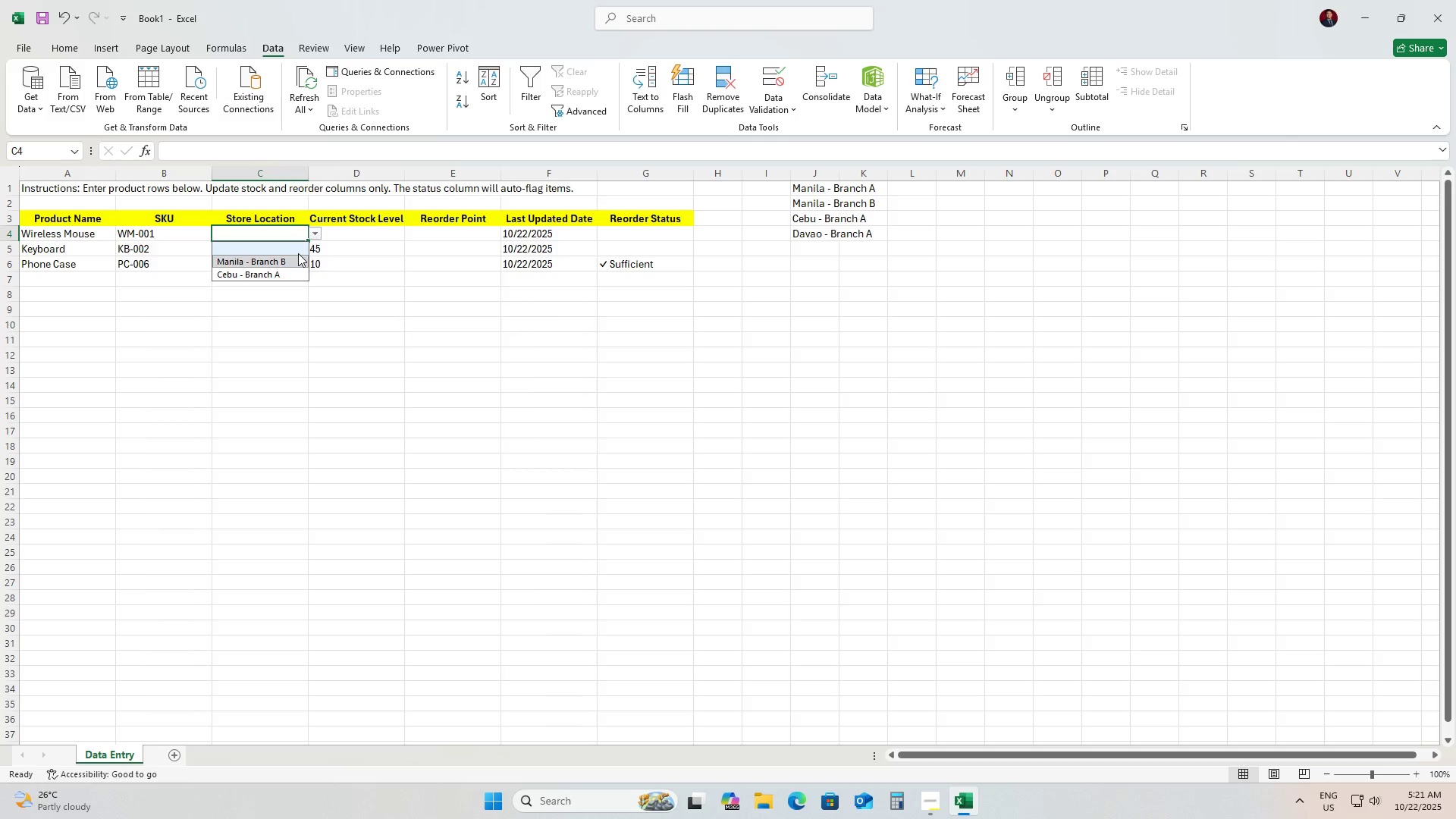 
key(ArrowDown)
 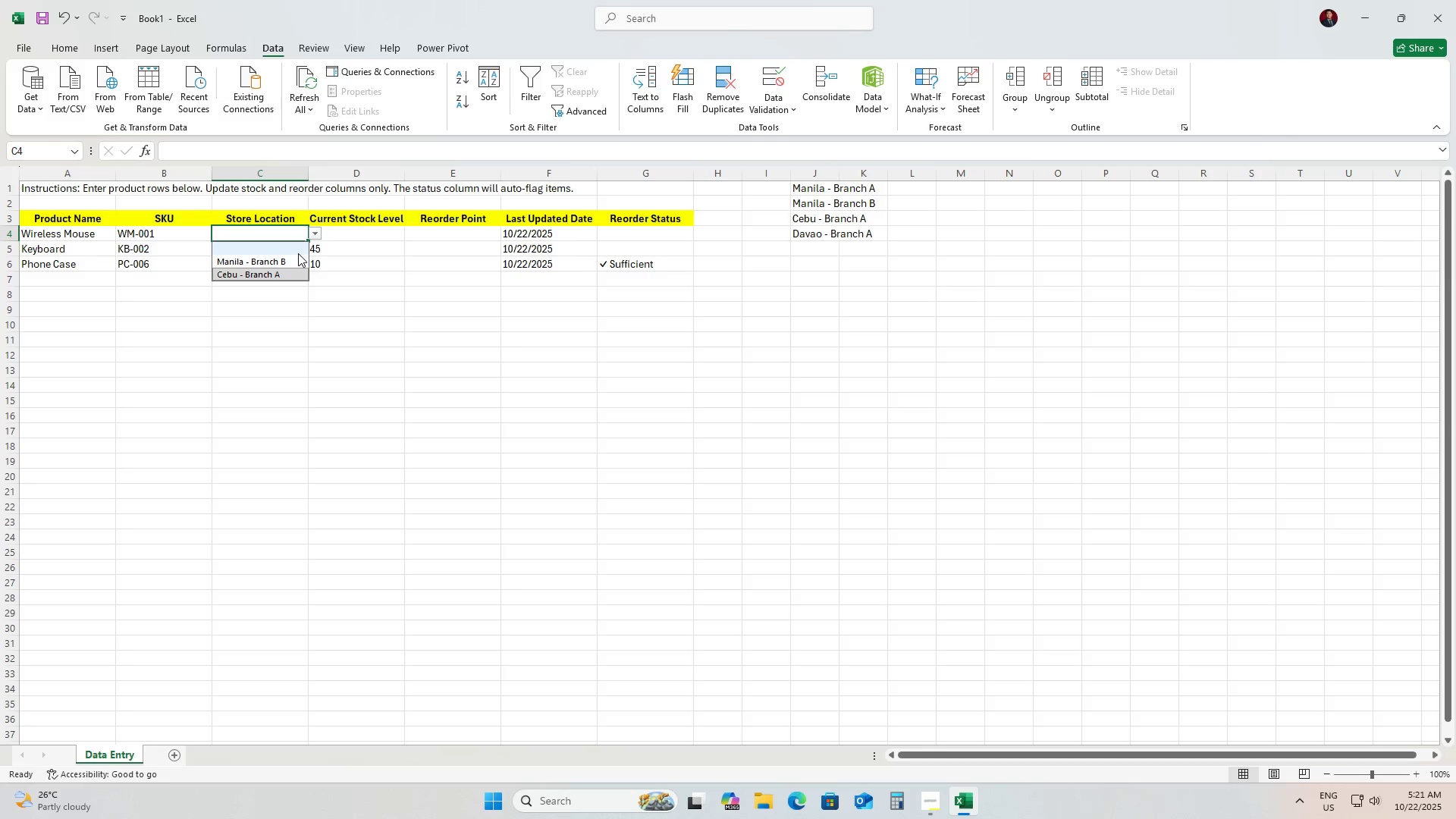 
key(ArrowDown)
 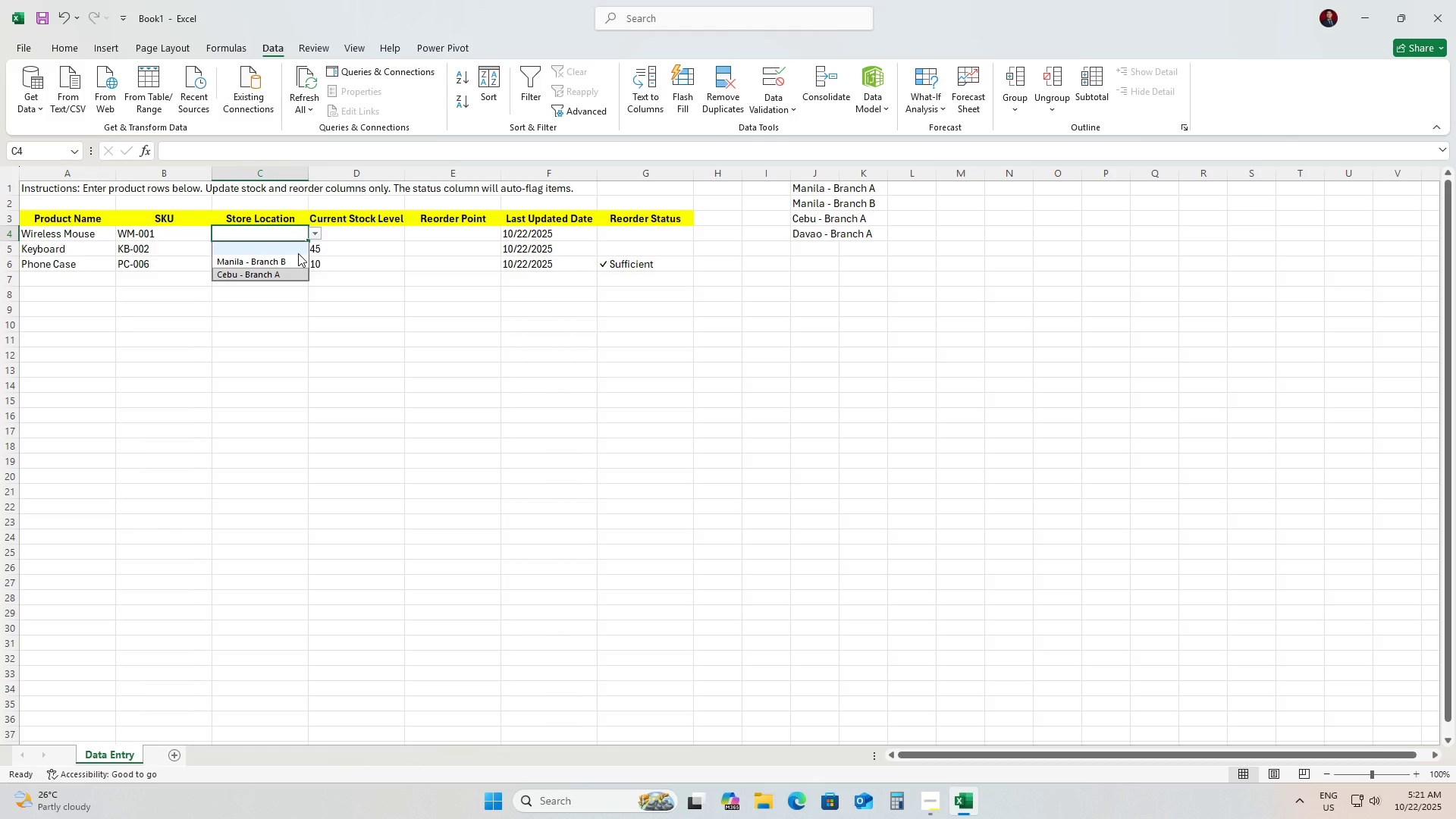 
key(ArrowDown)
 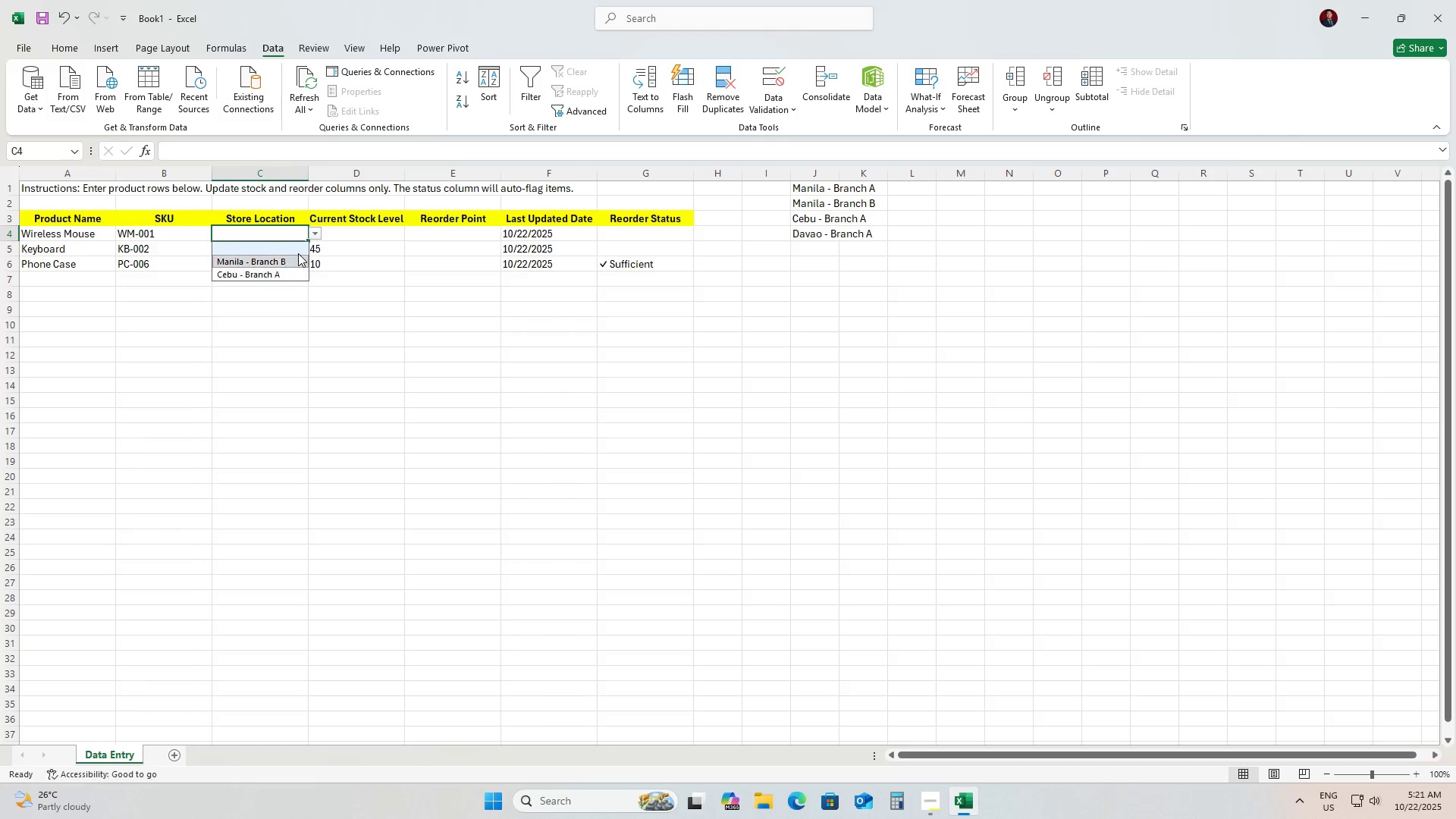 
key(ArrowUp)
 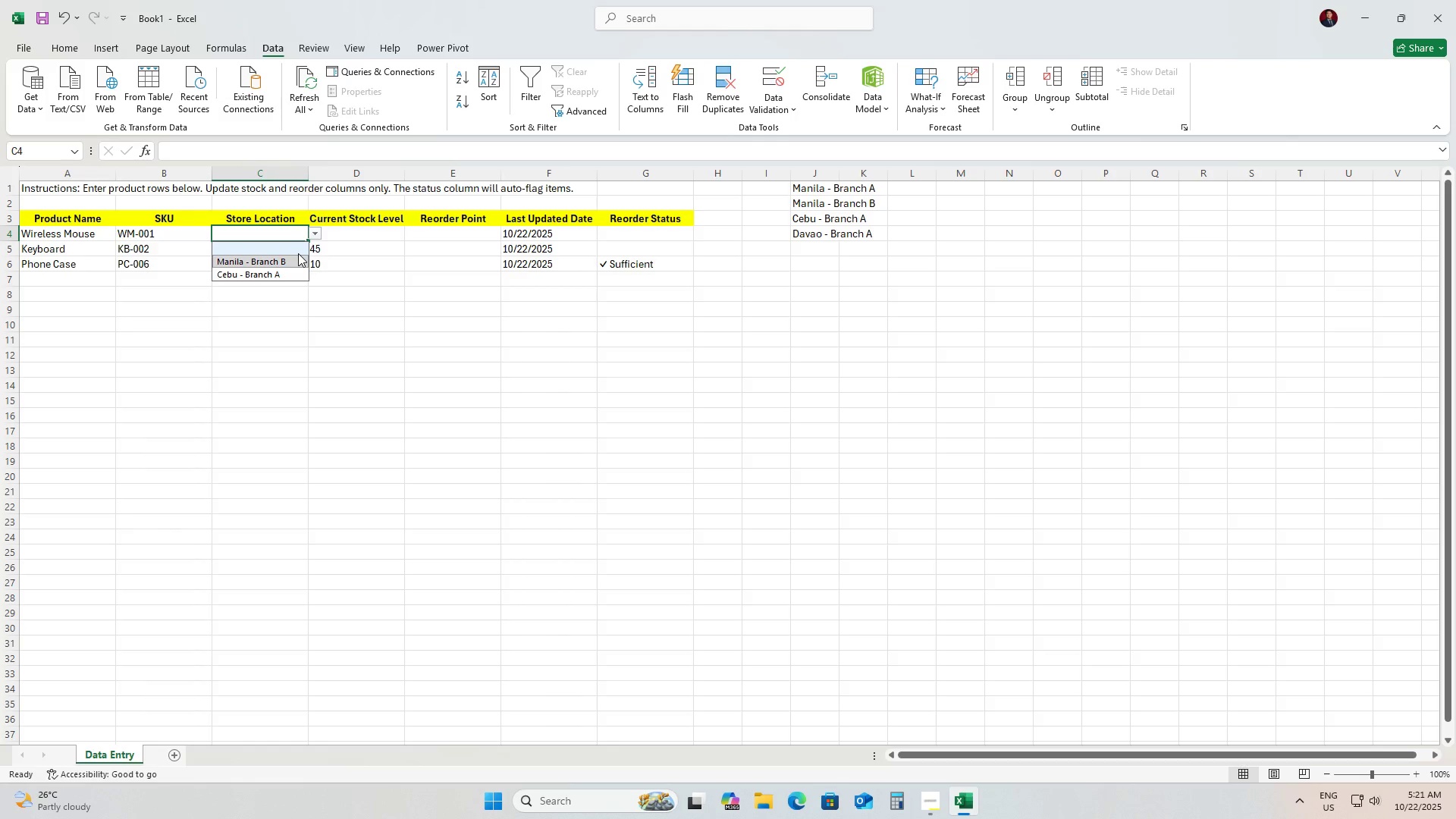 
key(ArrowUp)
 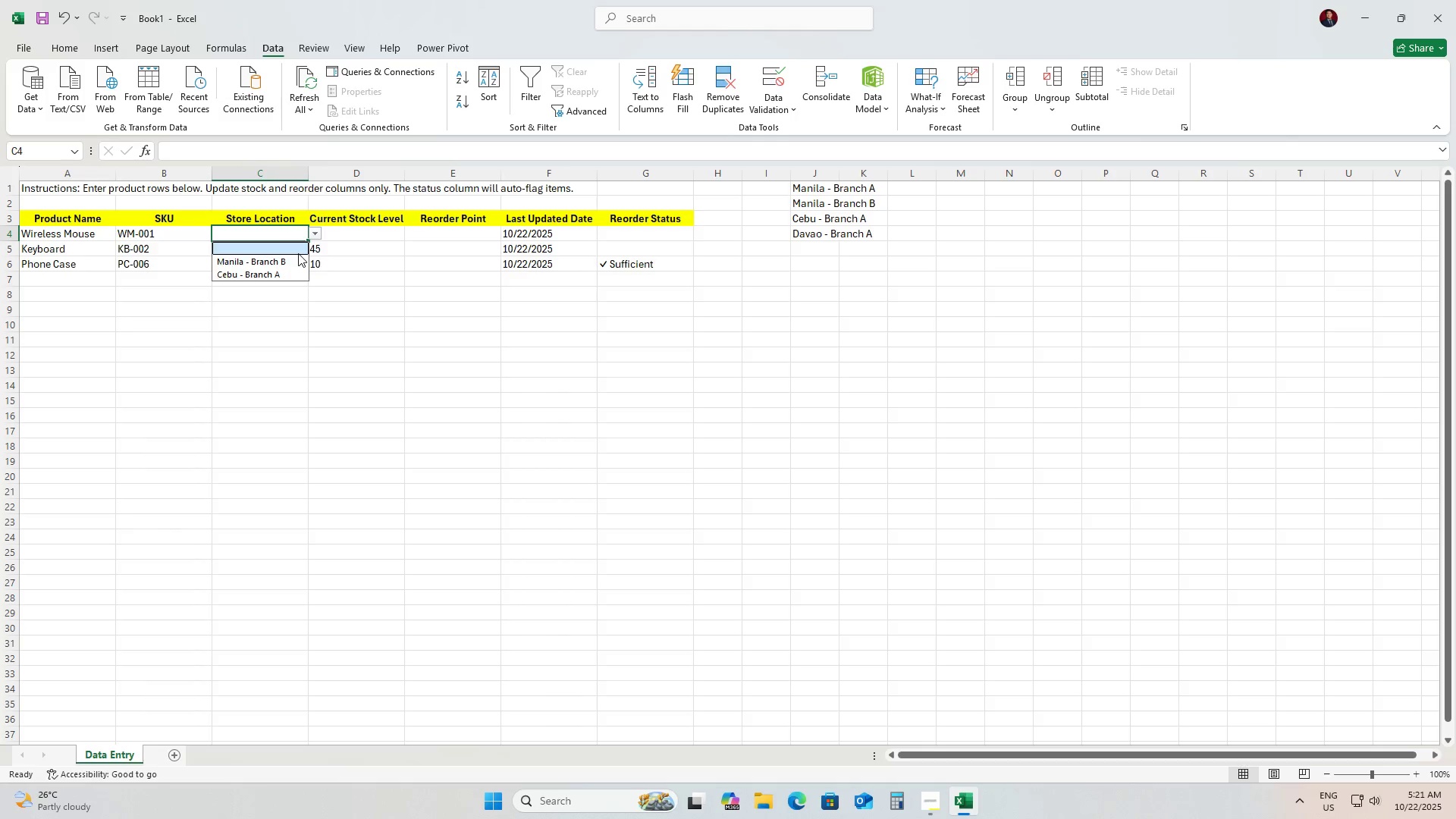 
key(ArrowUp)
 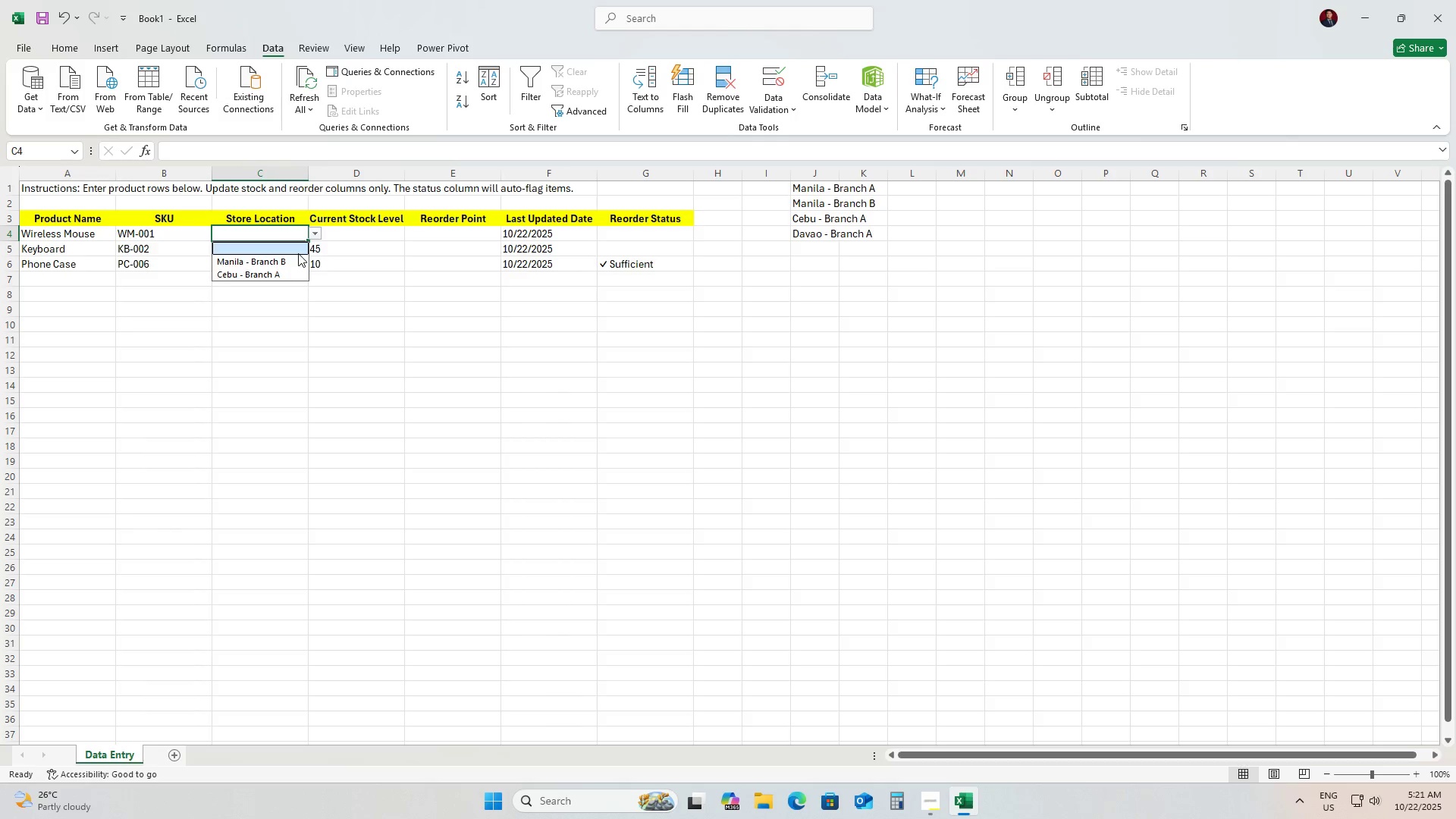 
key(ArrowUp)
 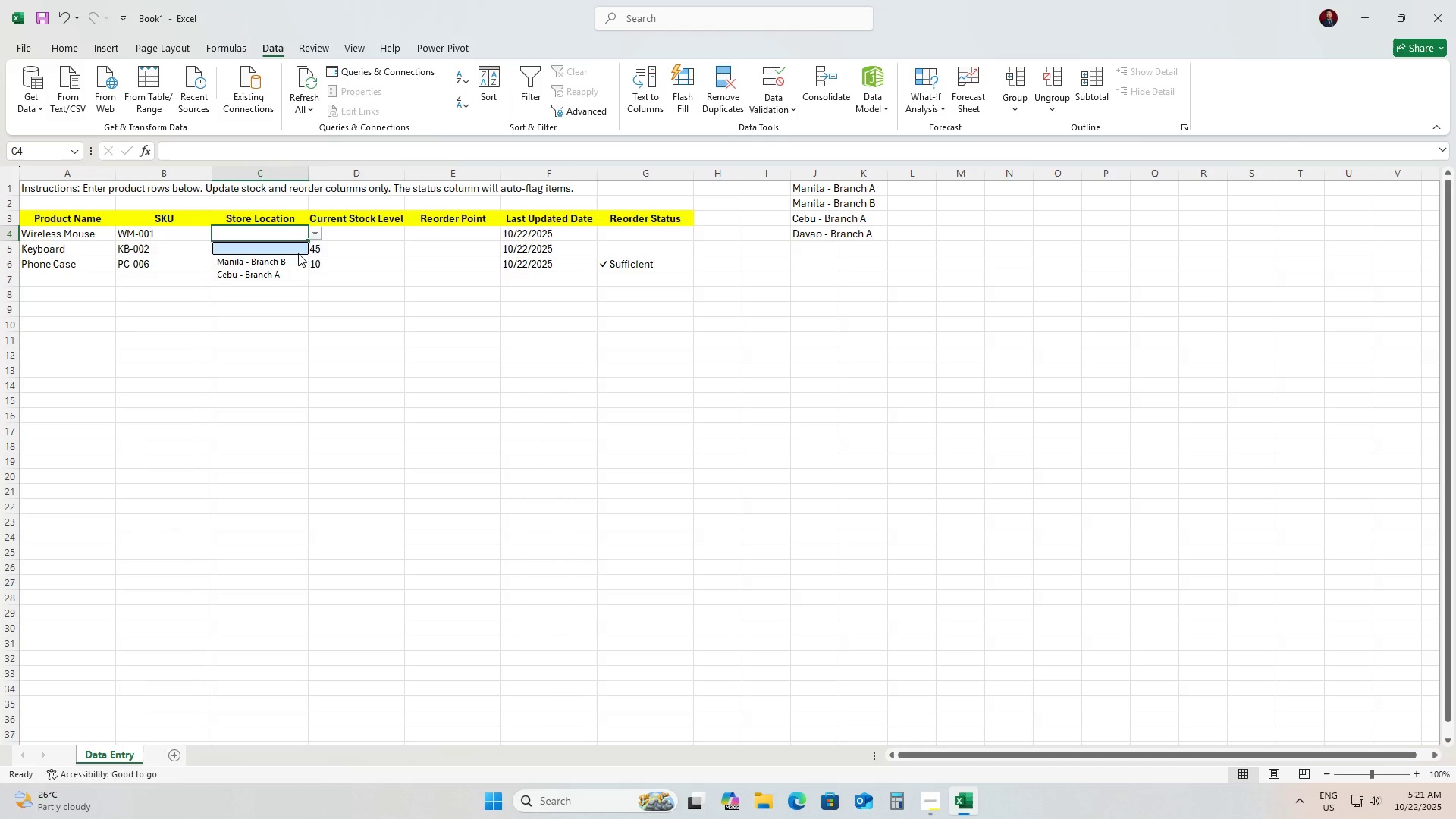 
key(ArrowUp)
 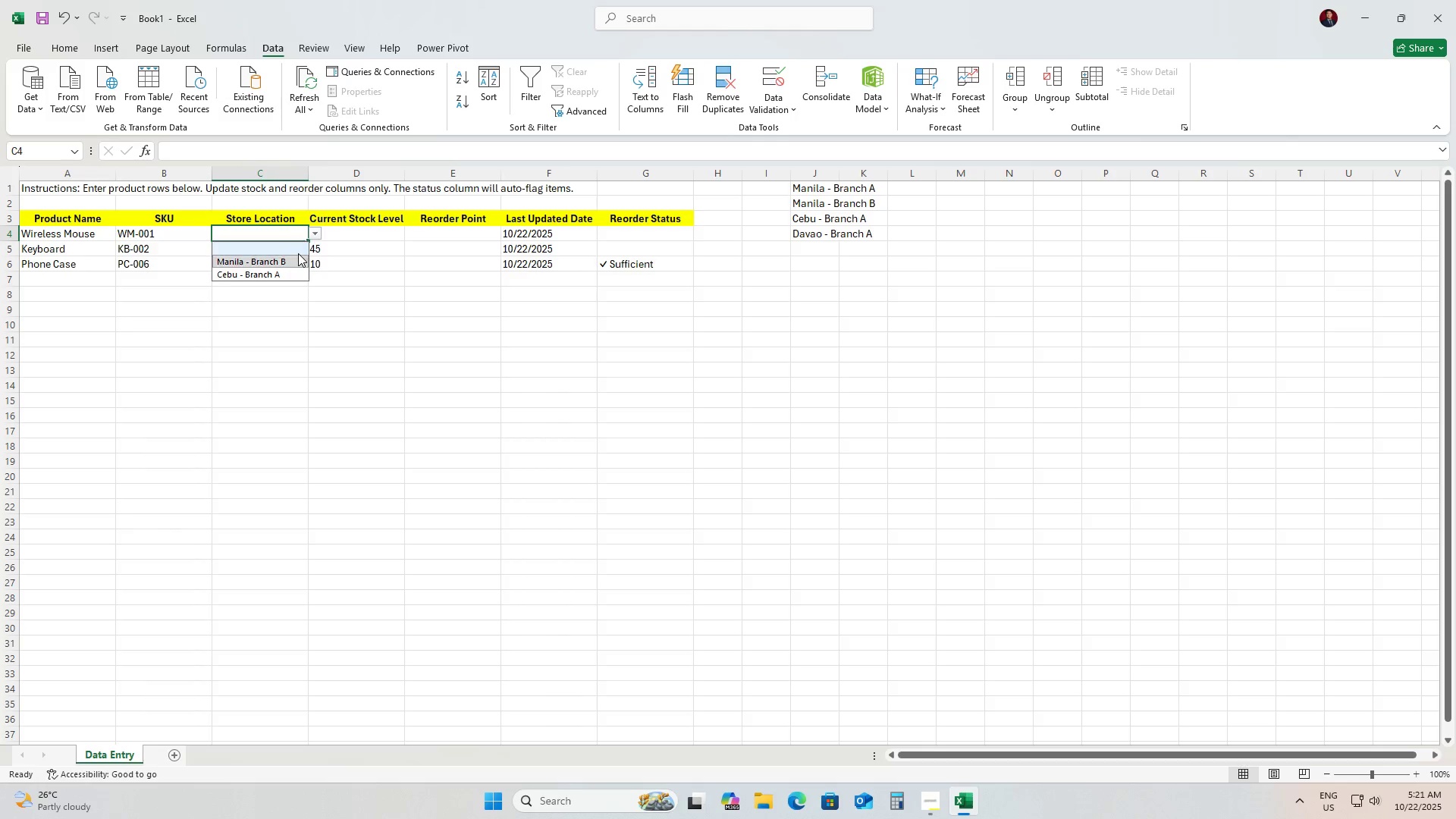 
key(ArrowDown)
 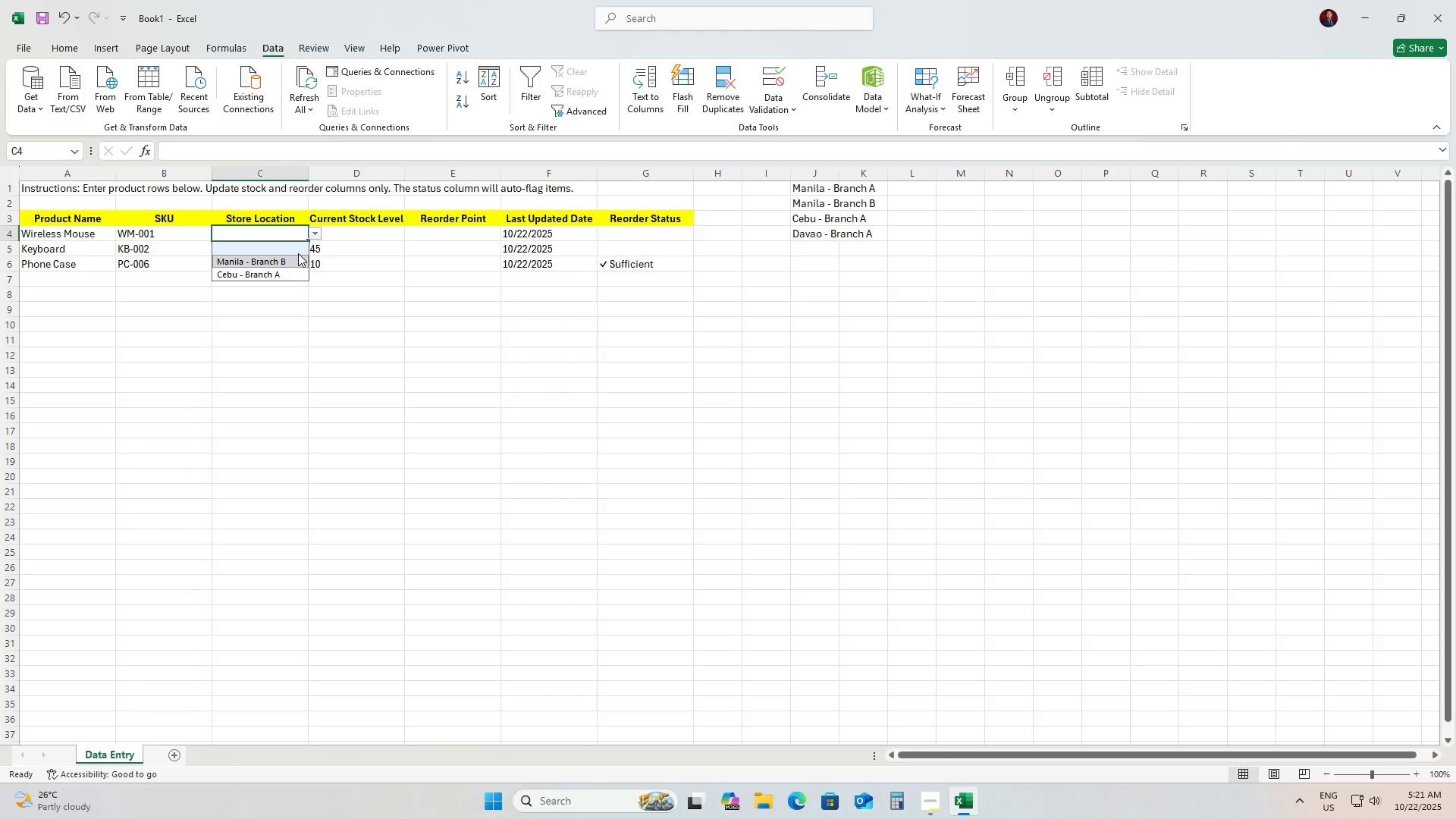 
key(ArrowDown)
 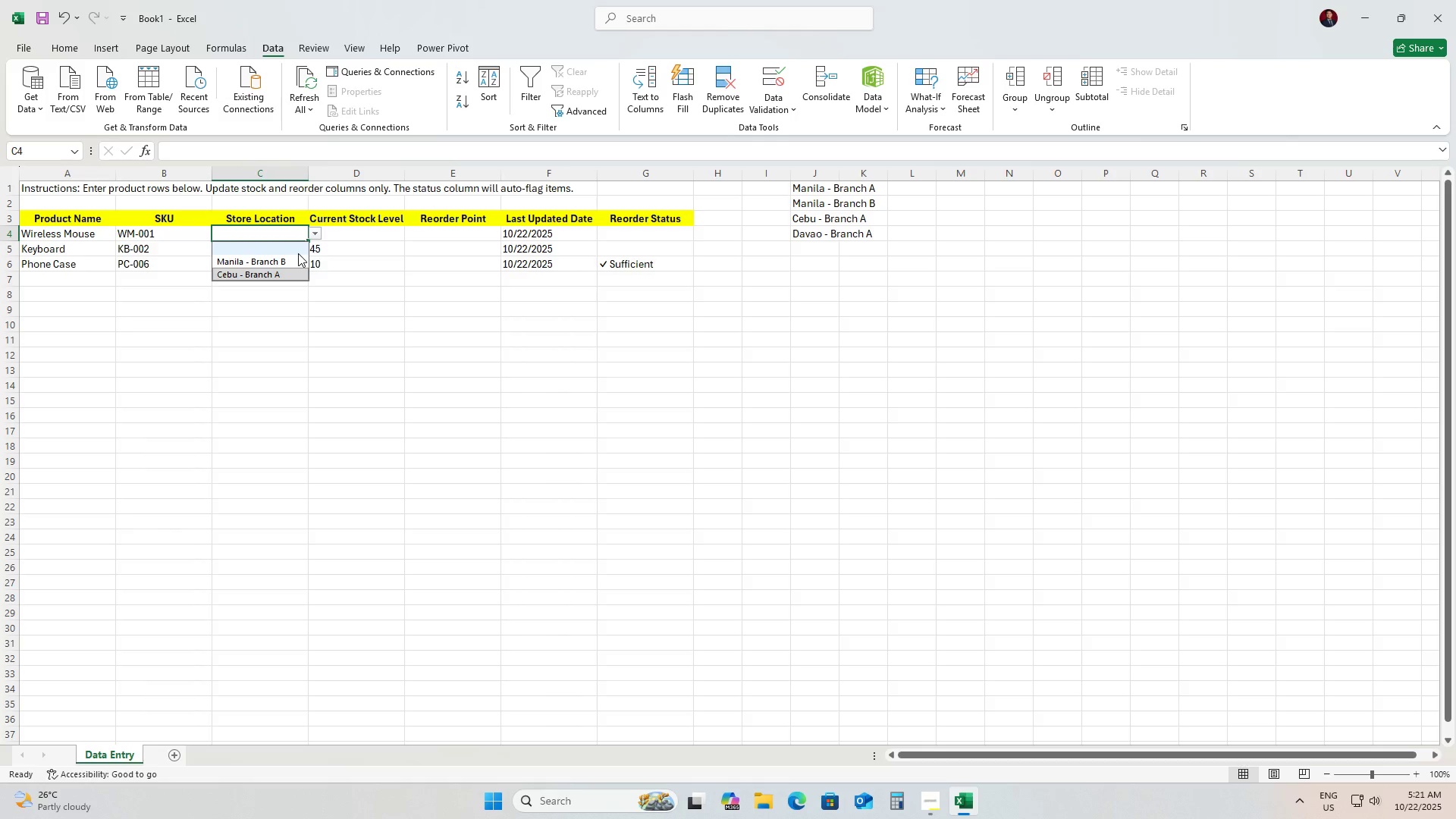 
key(ArrowDown)
 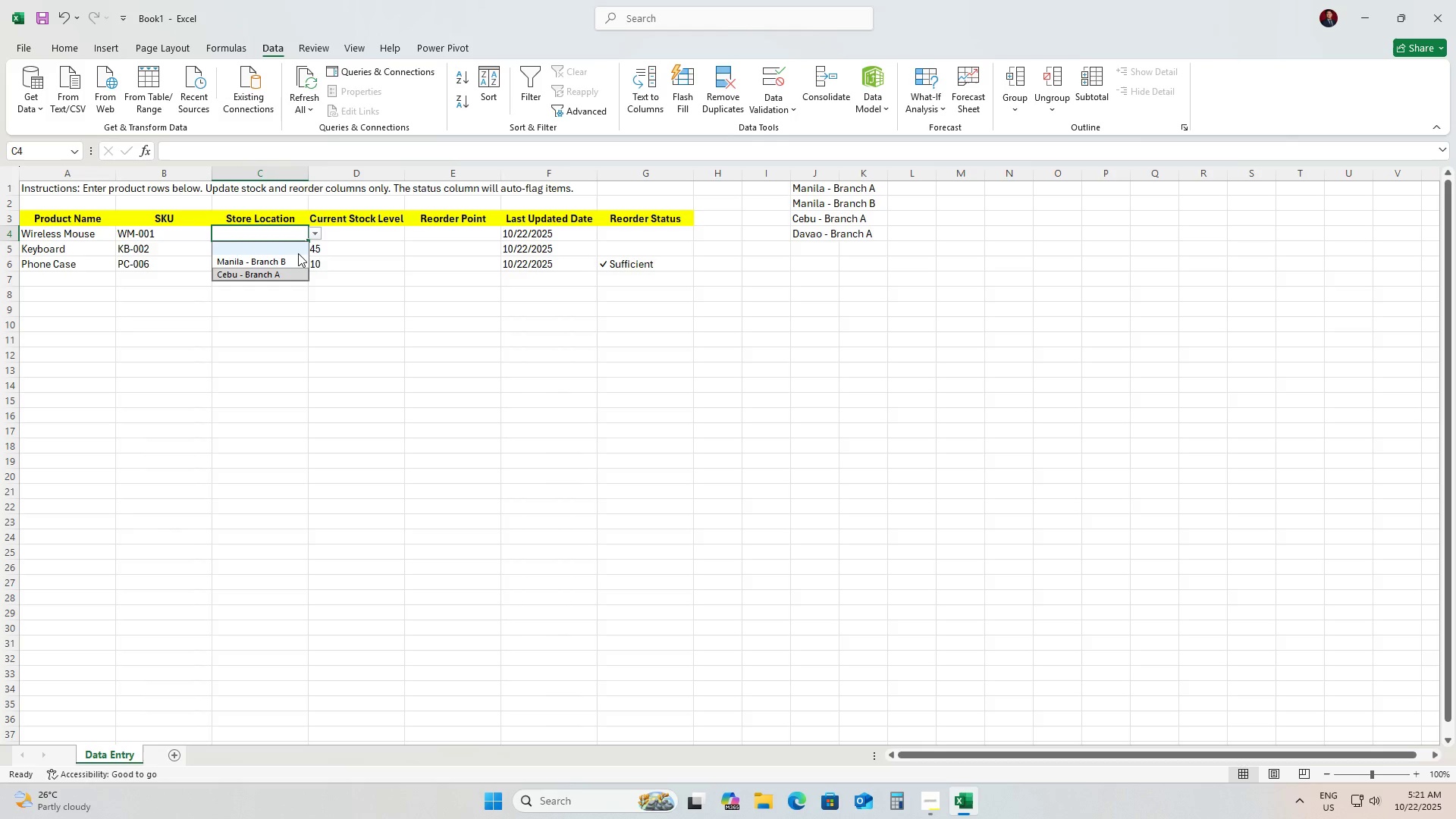 
key(ArrowDown)
 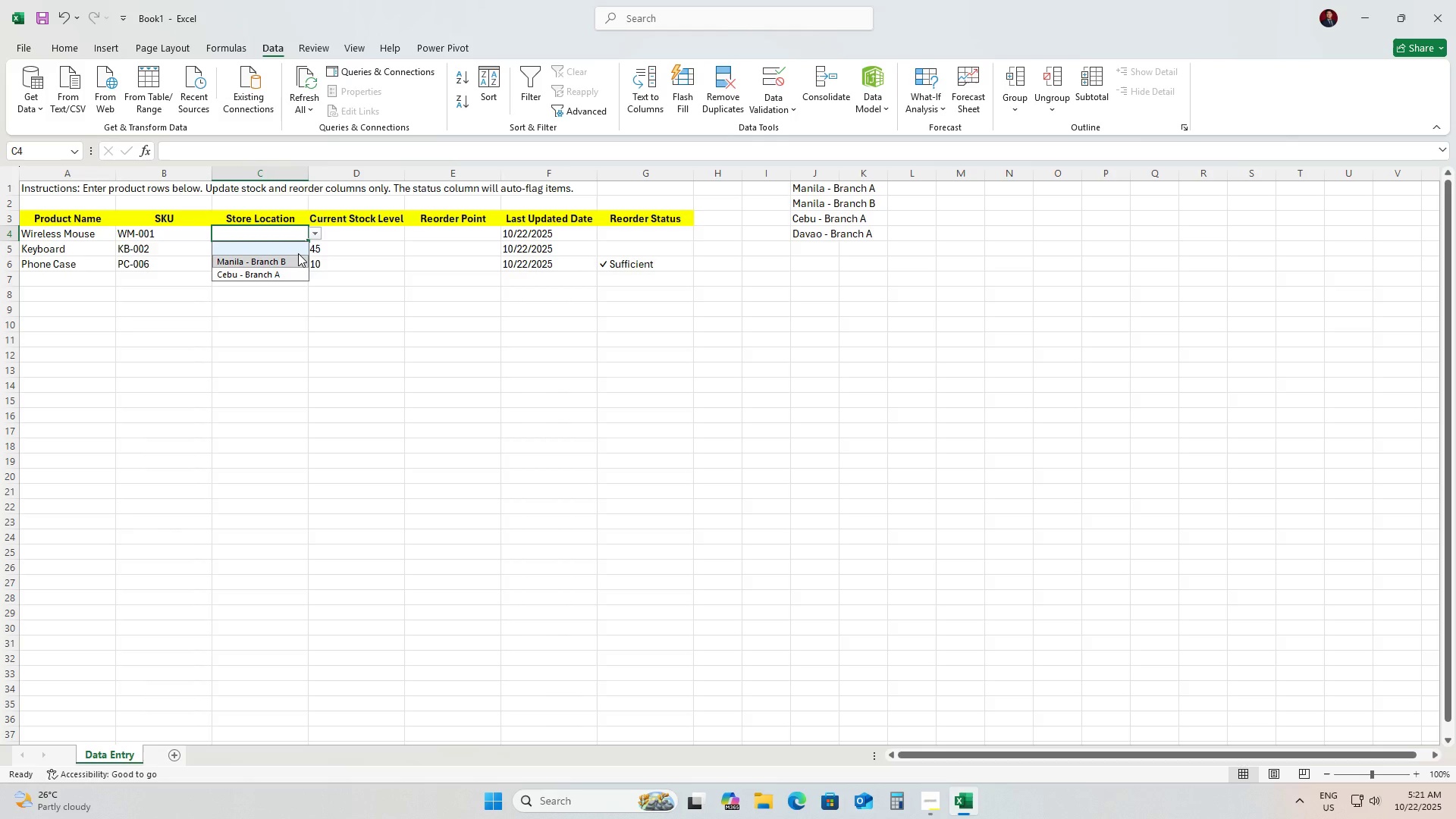 
key(ArrowUp)
 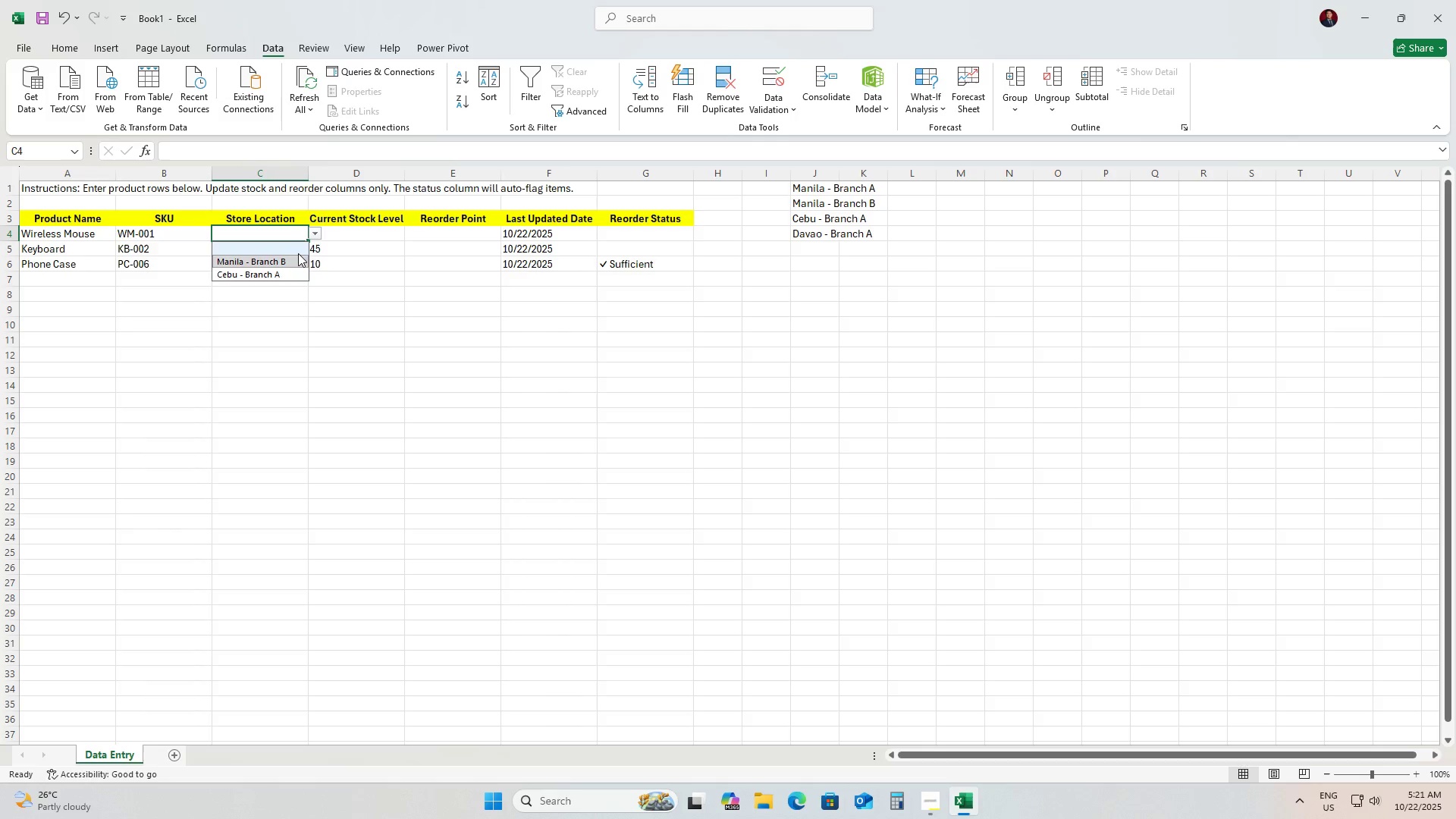 
key(ArrowUp)
 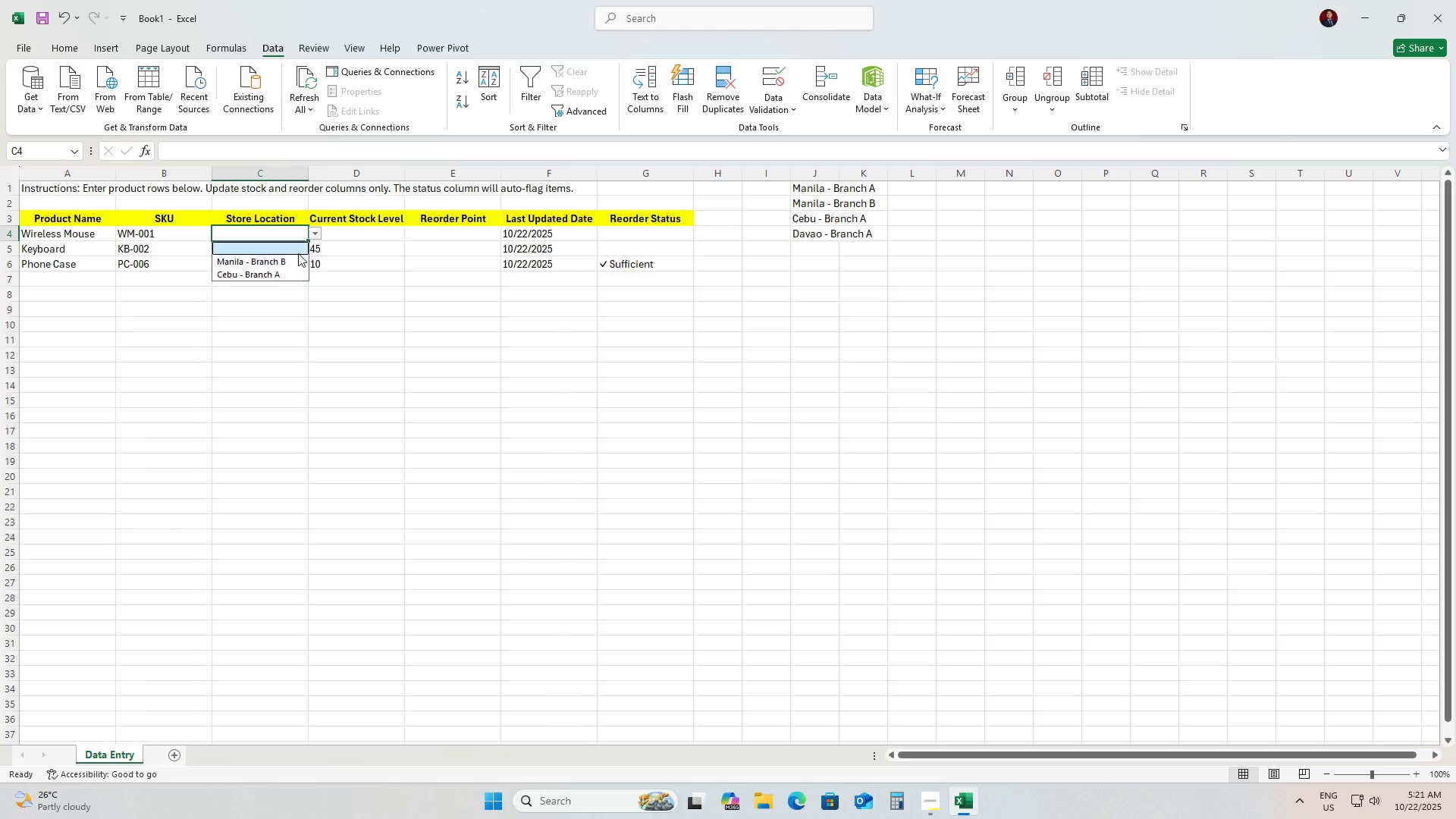 
key(ArrowUp)
 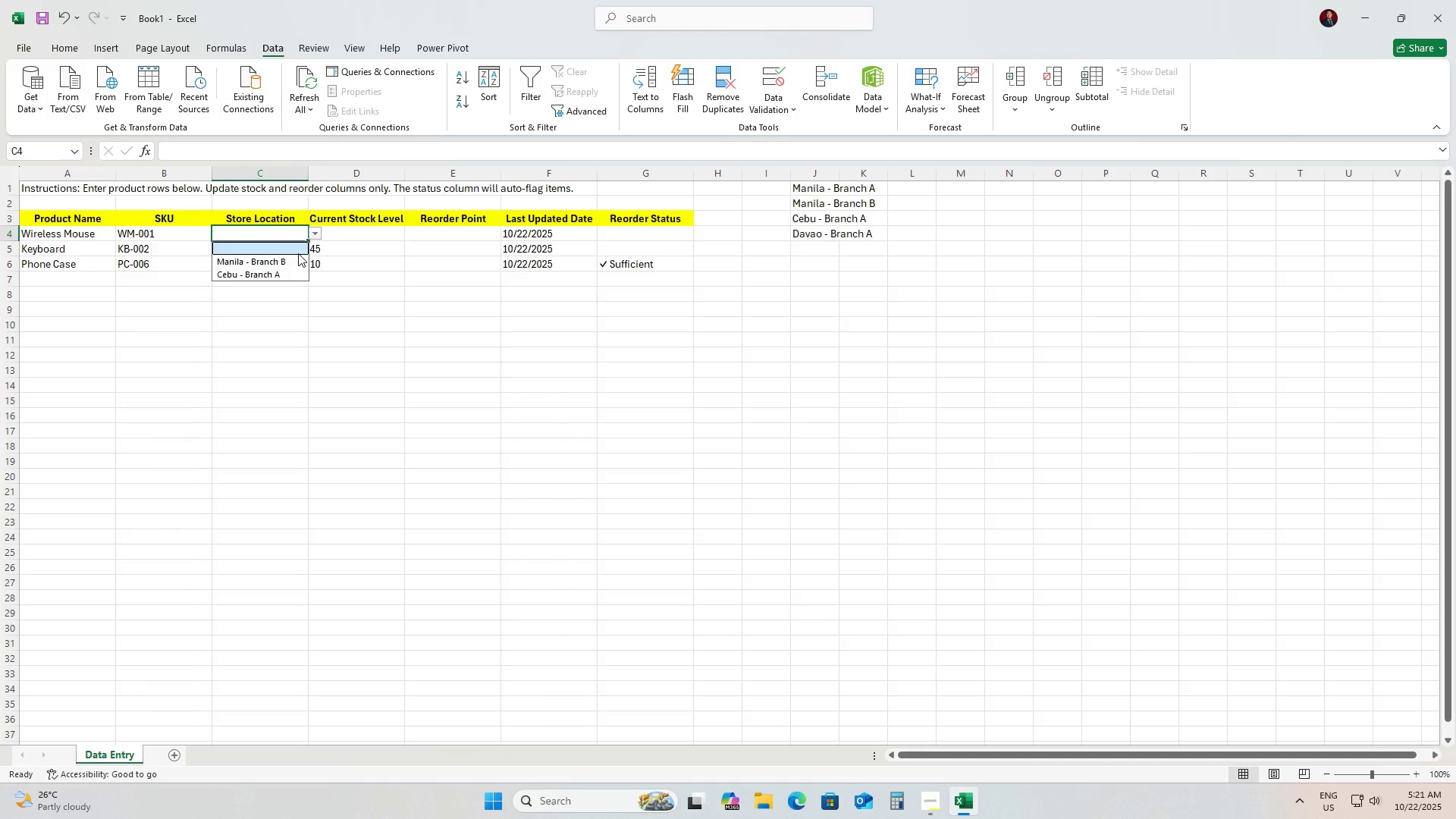 
key(ArrowUp)
 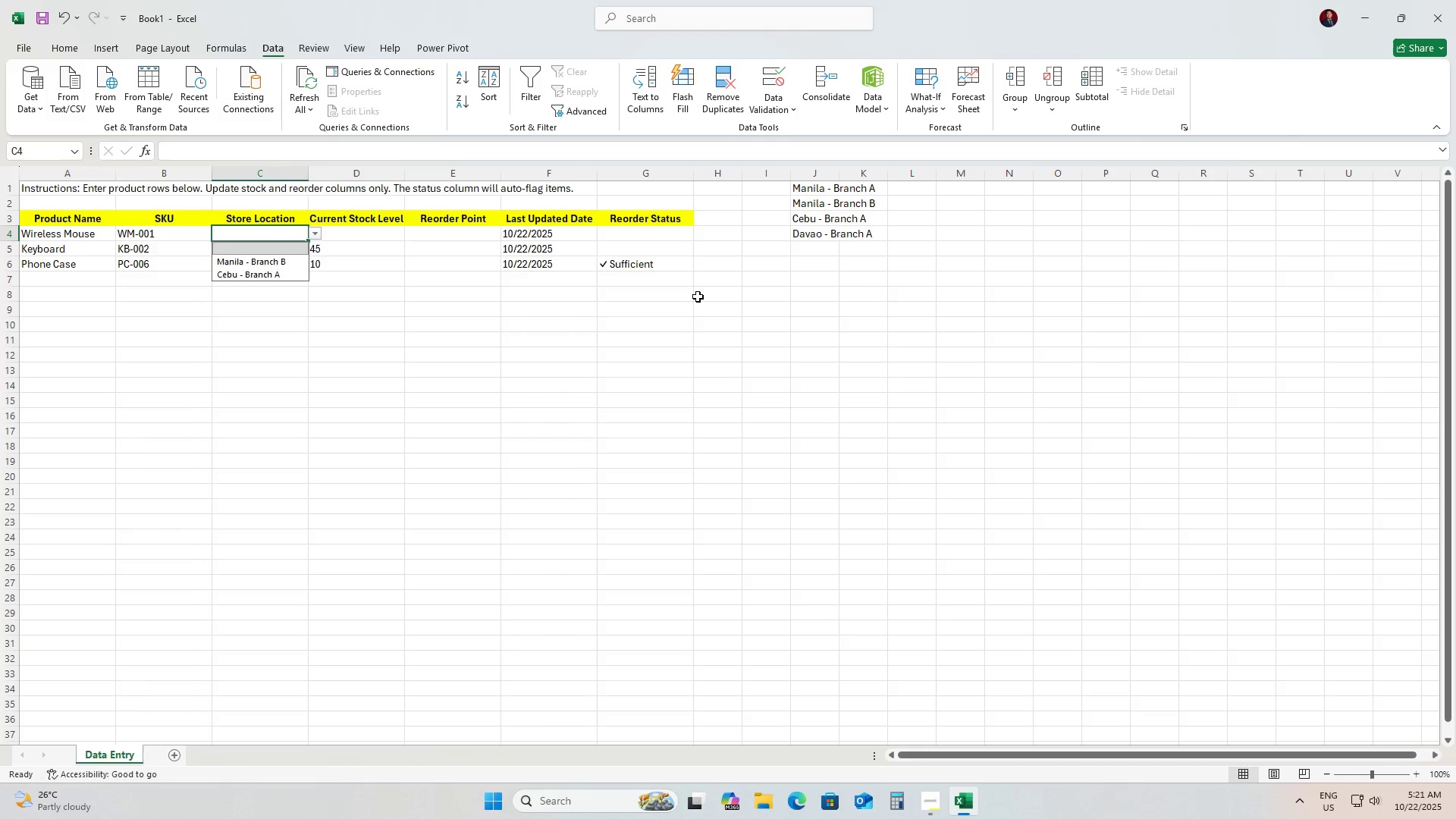 
left_click([871, 293])
 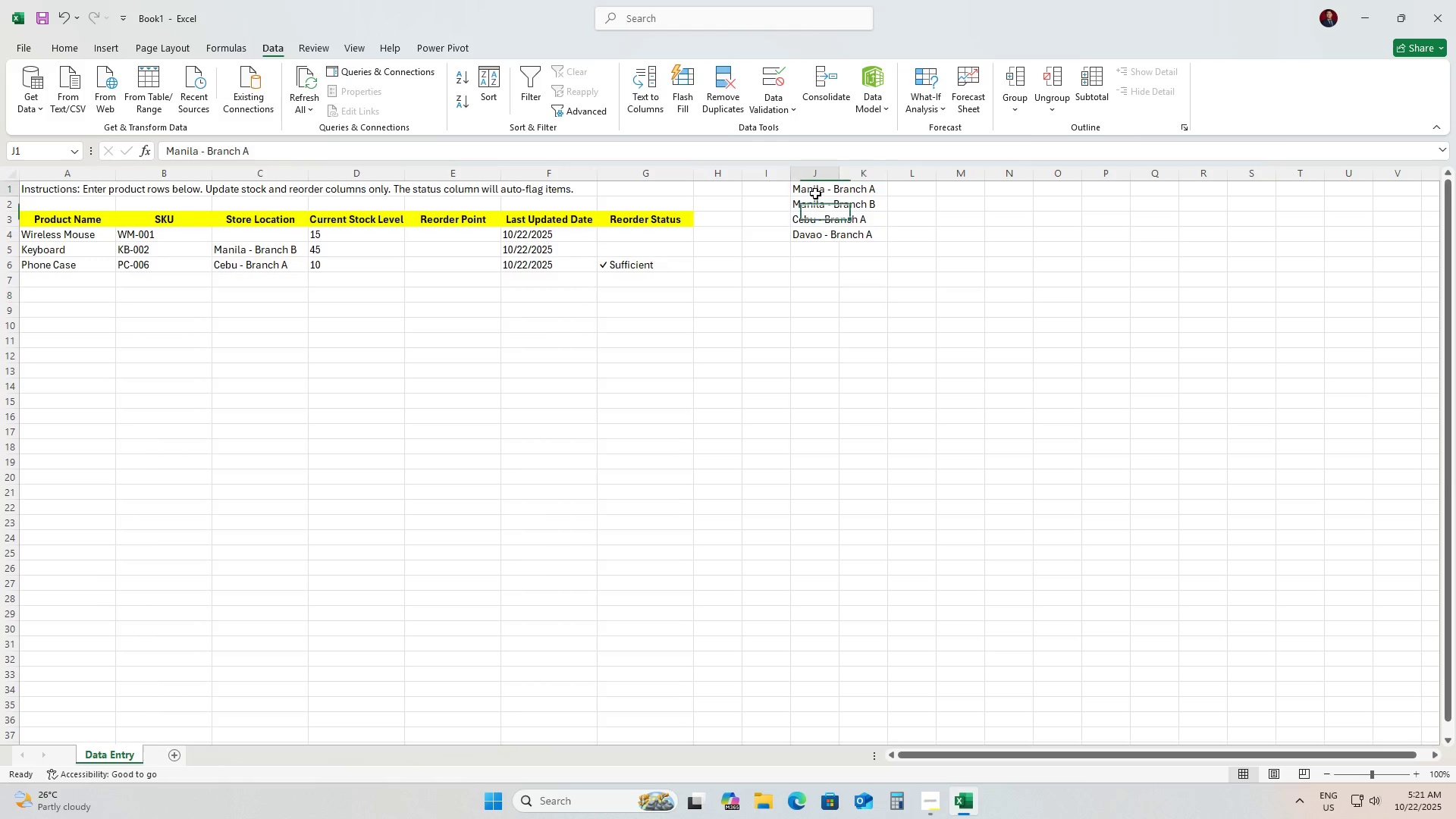 
left_click([815, 193])
 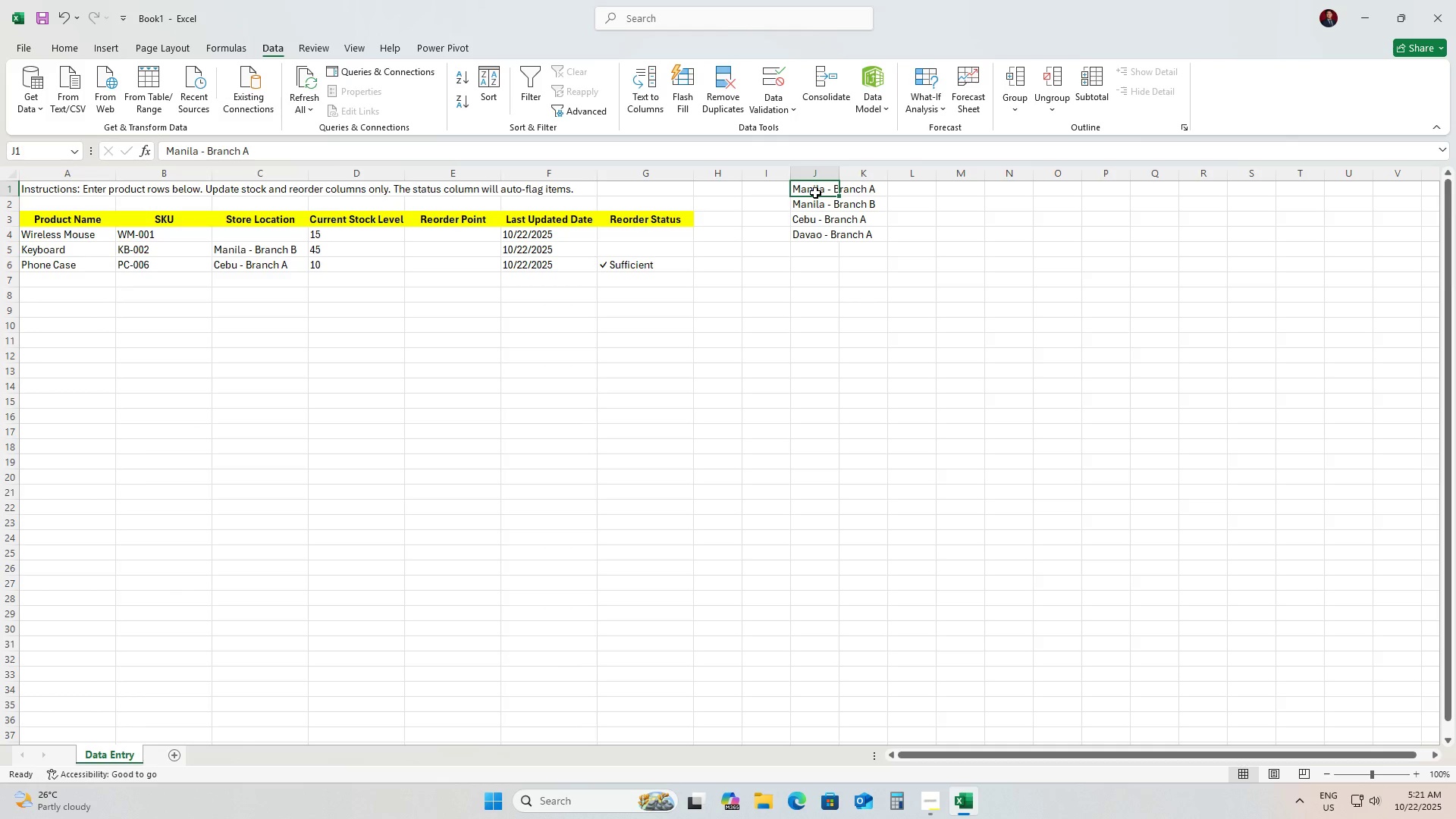 
left_click_drag(start_coordinate=[815, 193], to_coordinate=[821, 232])
 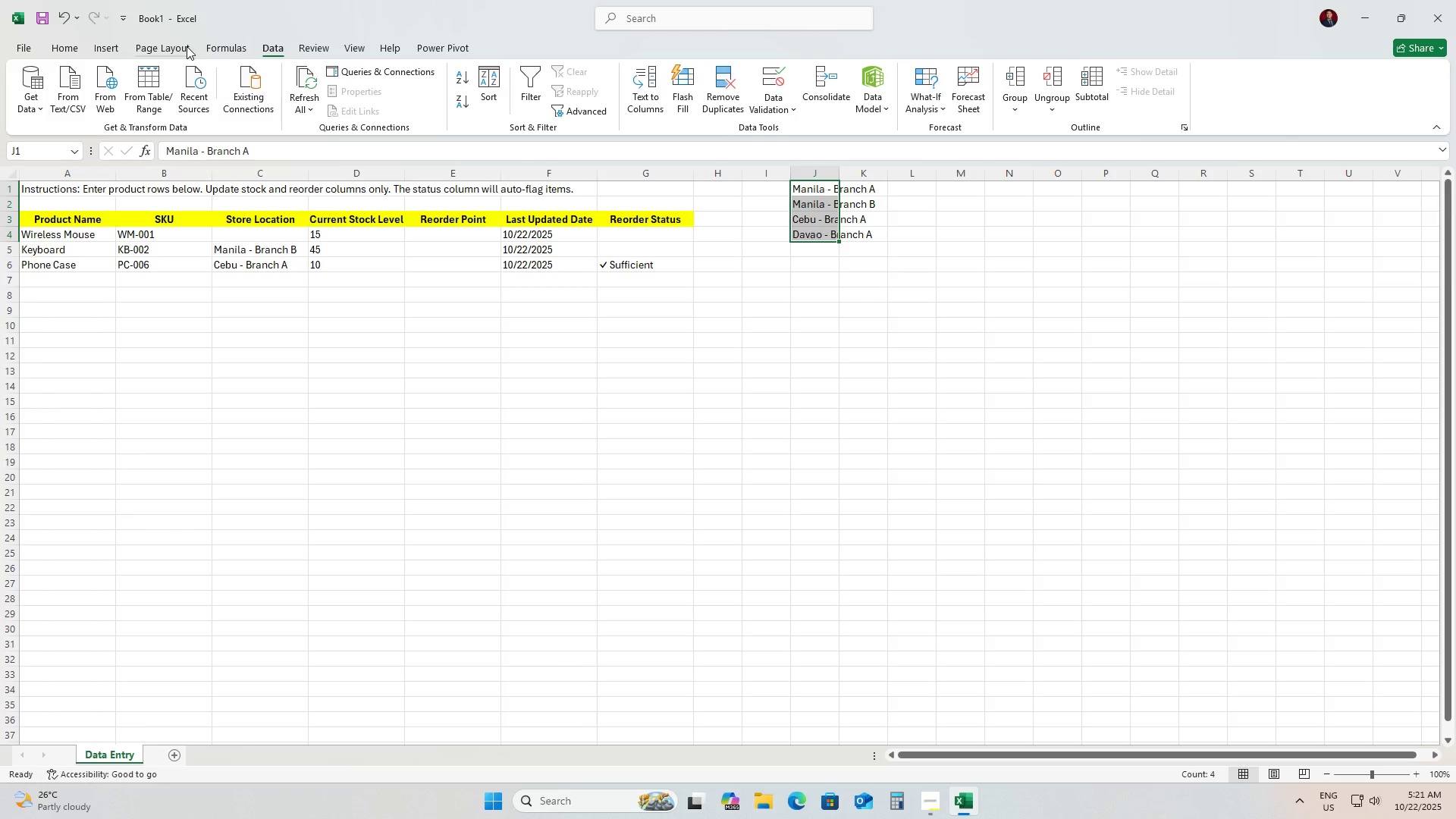 
left_click([71, 46])
 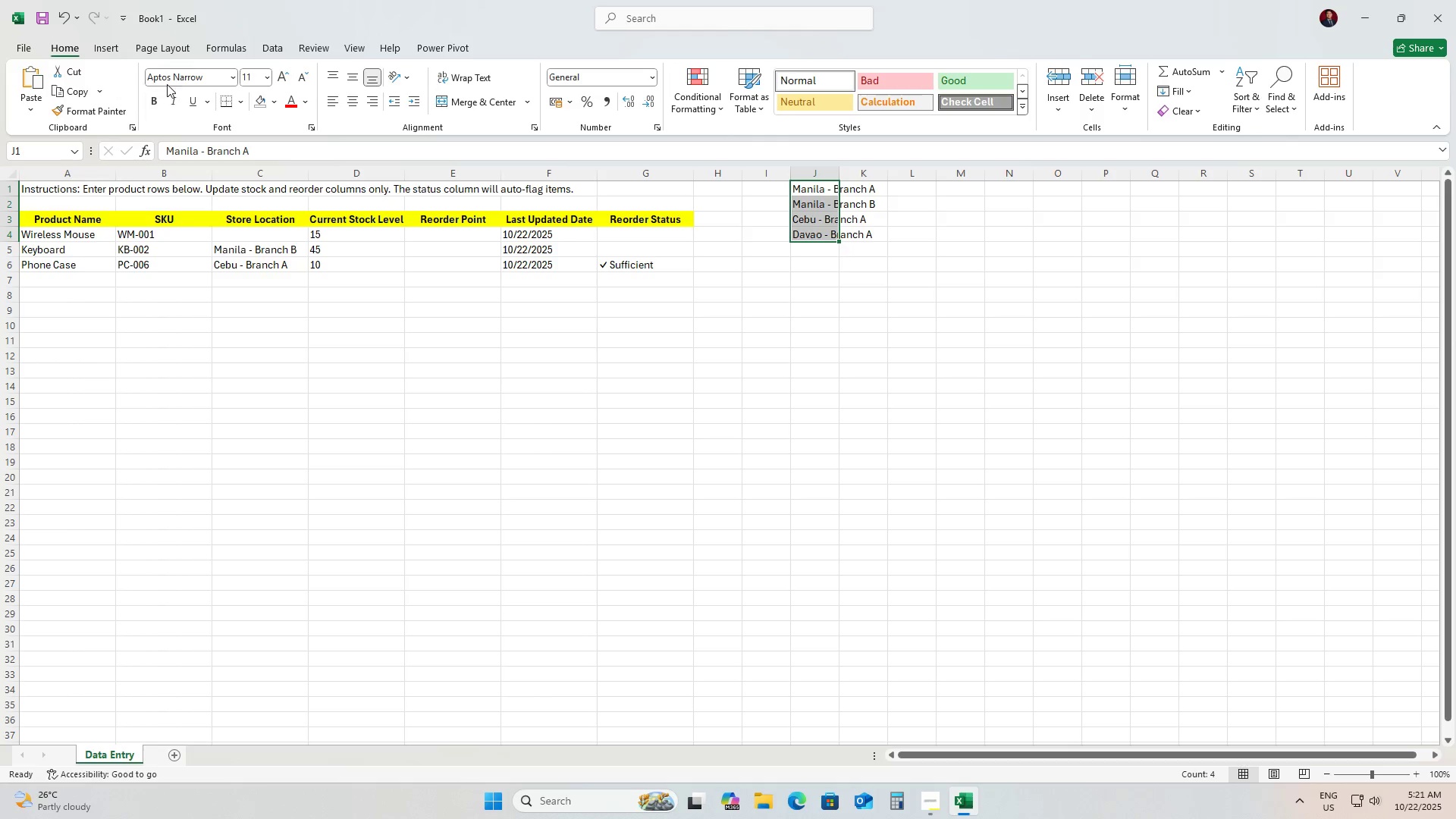 
left_click([110, 50])
 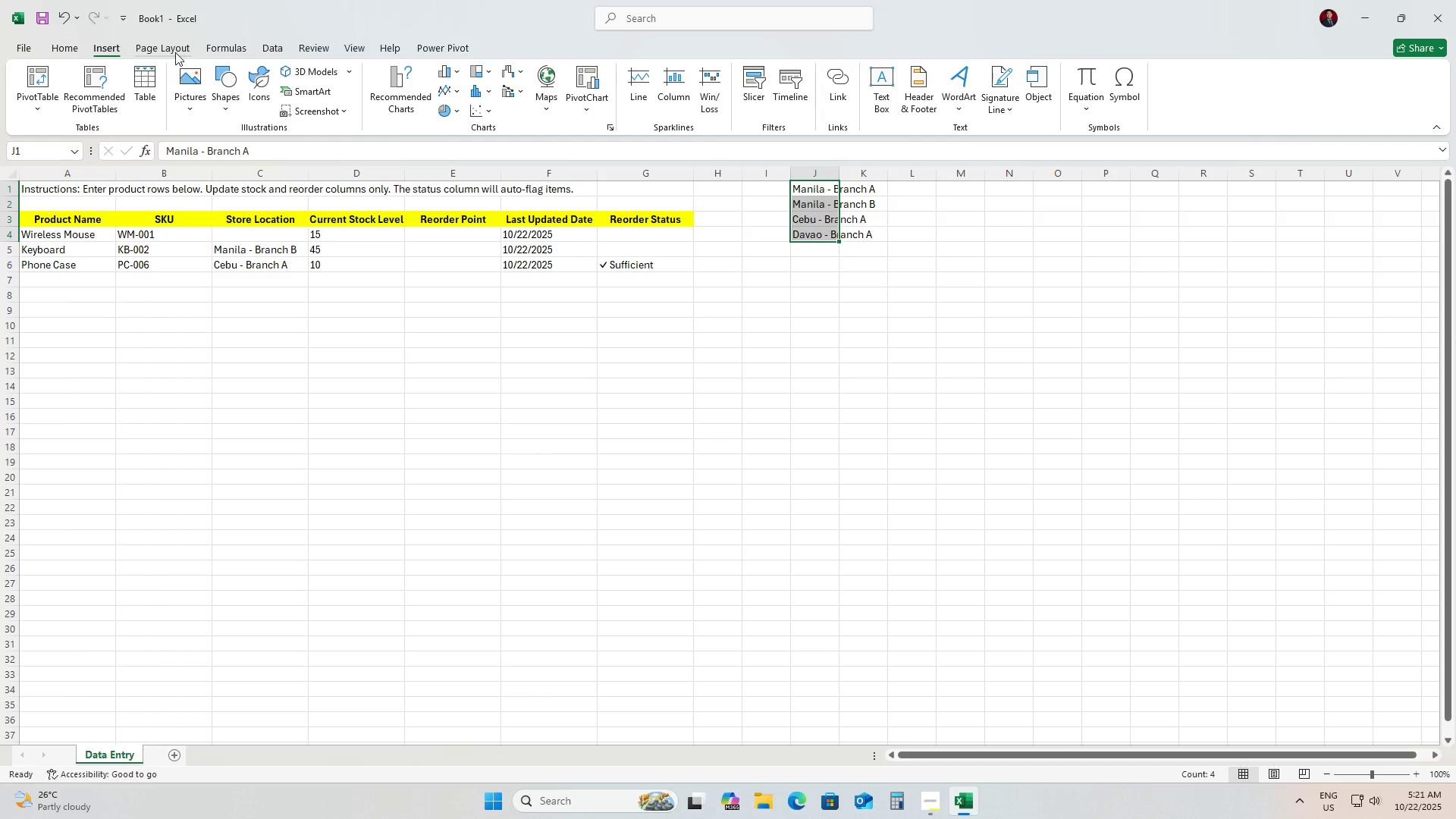 
double_click([215, 49])
 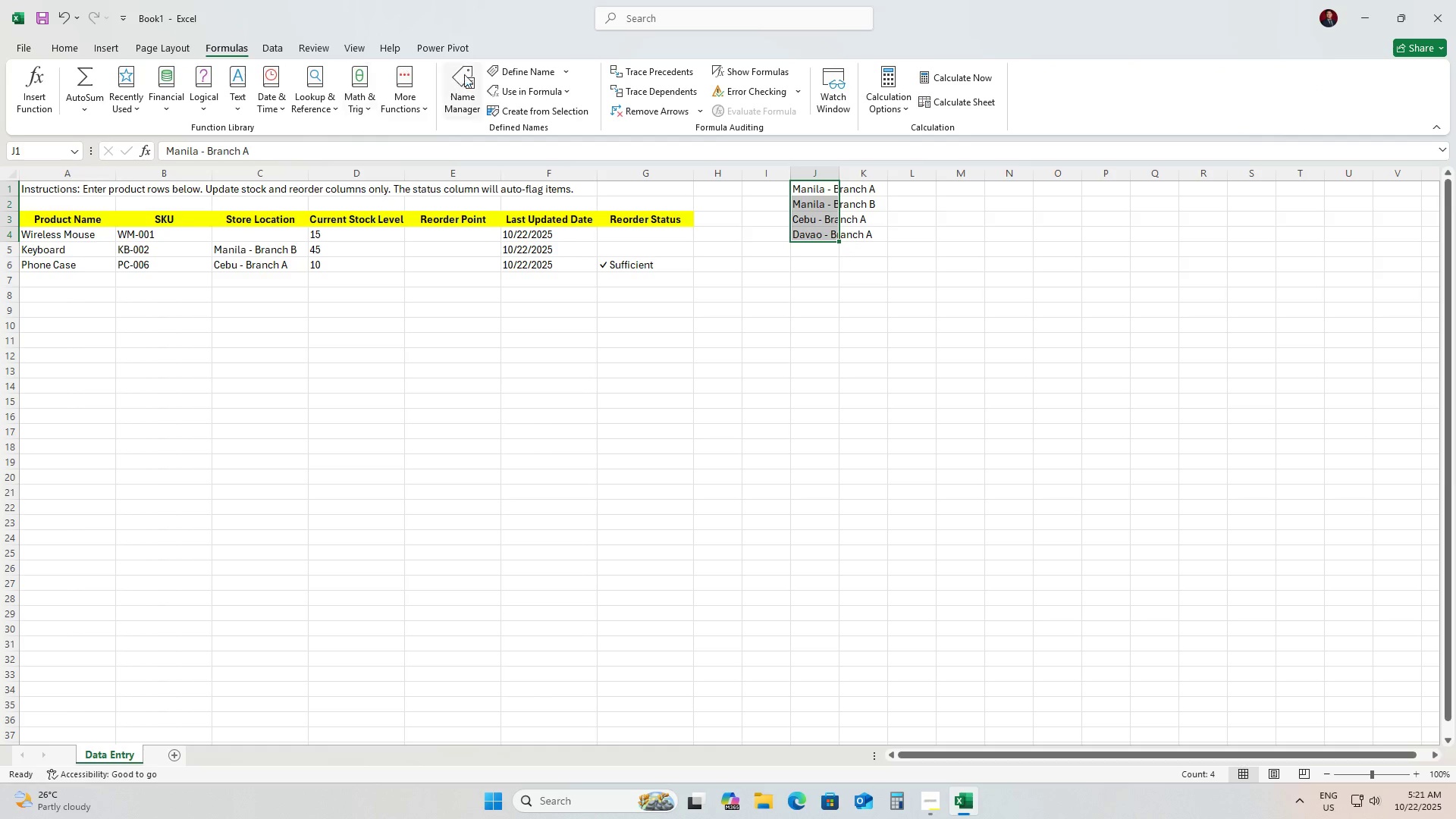 
left_click([470, 92])
 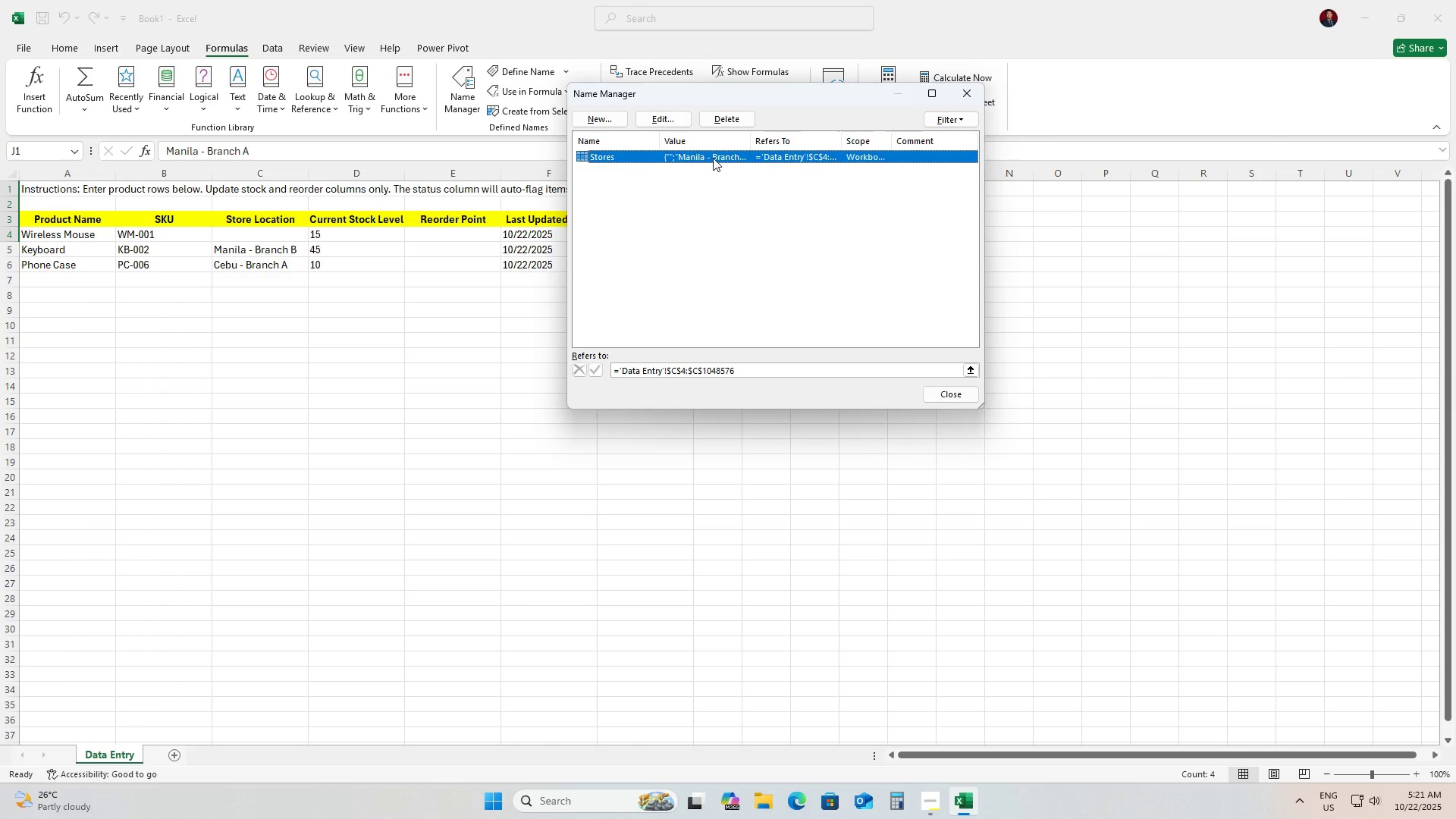 
left_click([713, 158])
 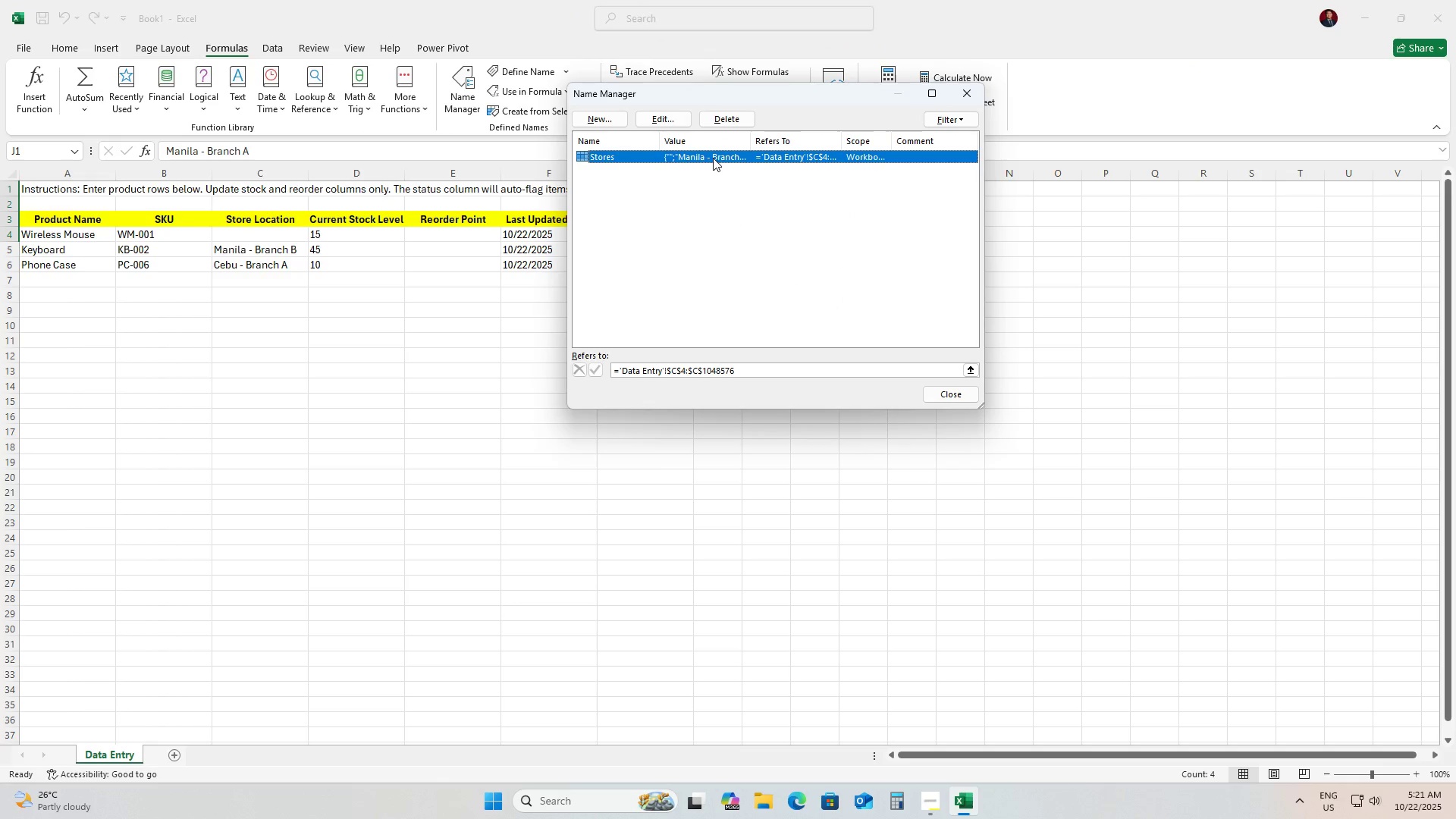 
double_click([713, 158])
 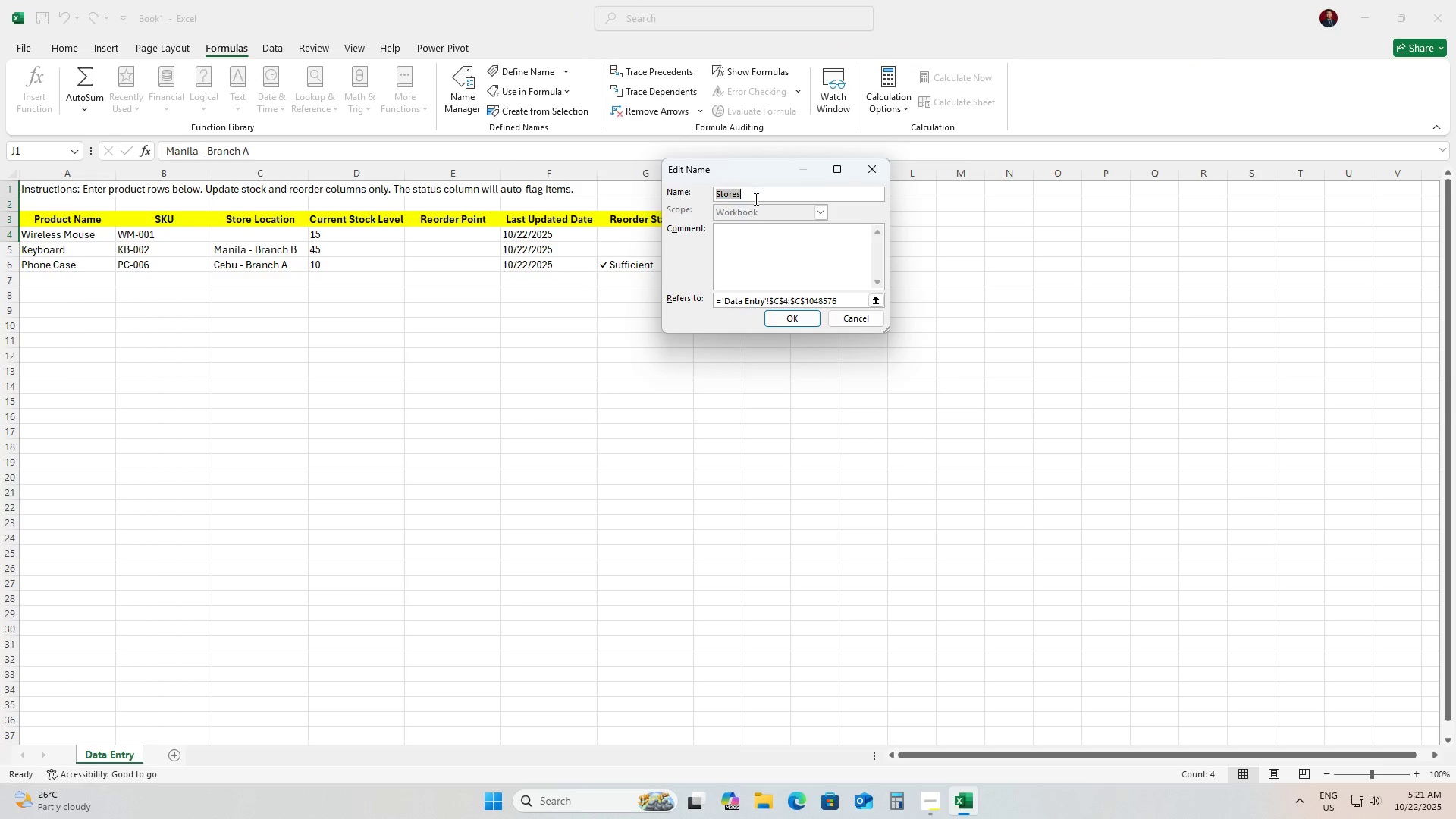 
left_click([755, 199])
 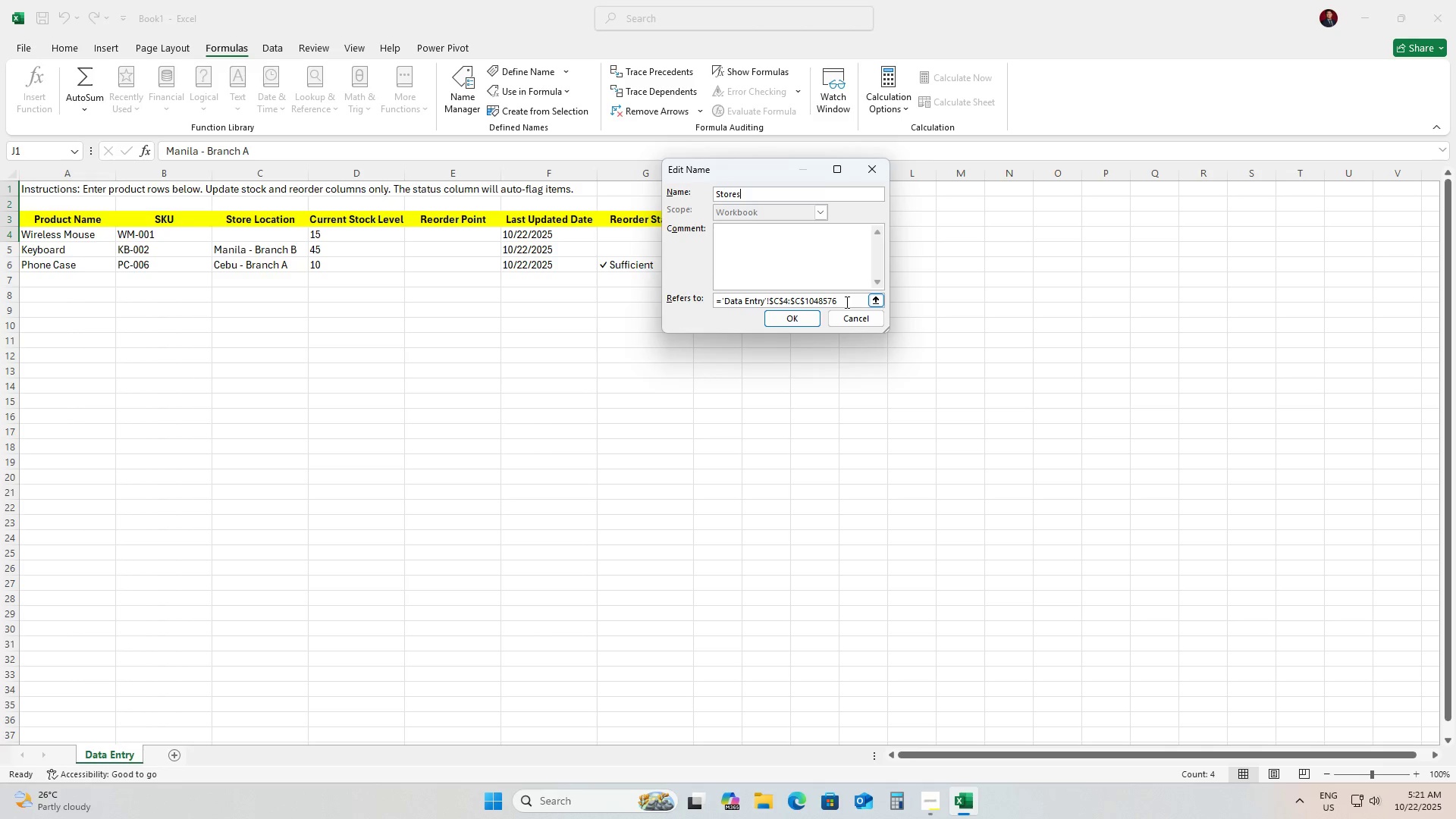 
left_click([847, 318])
 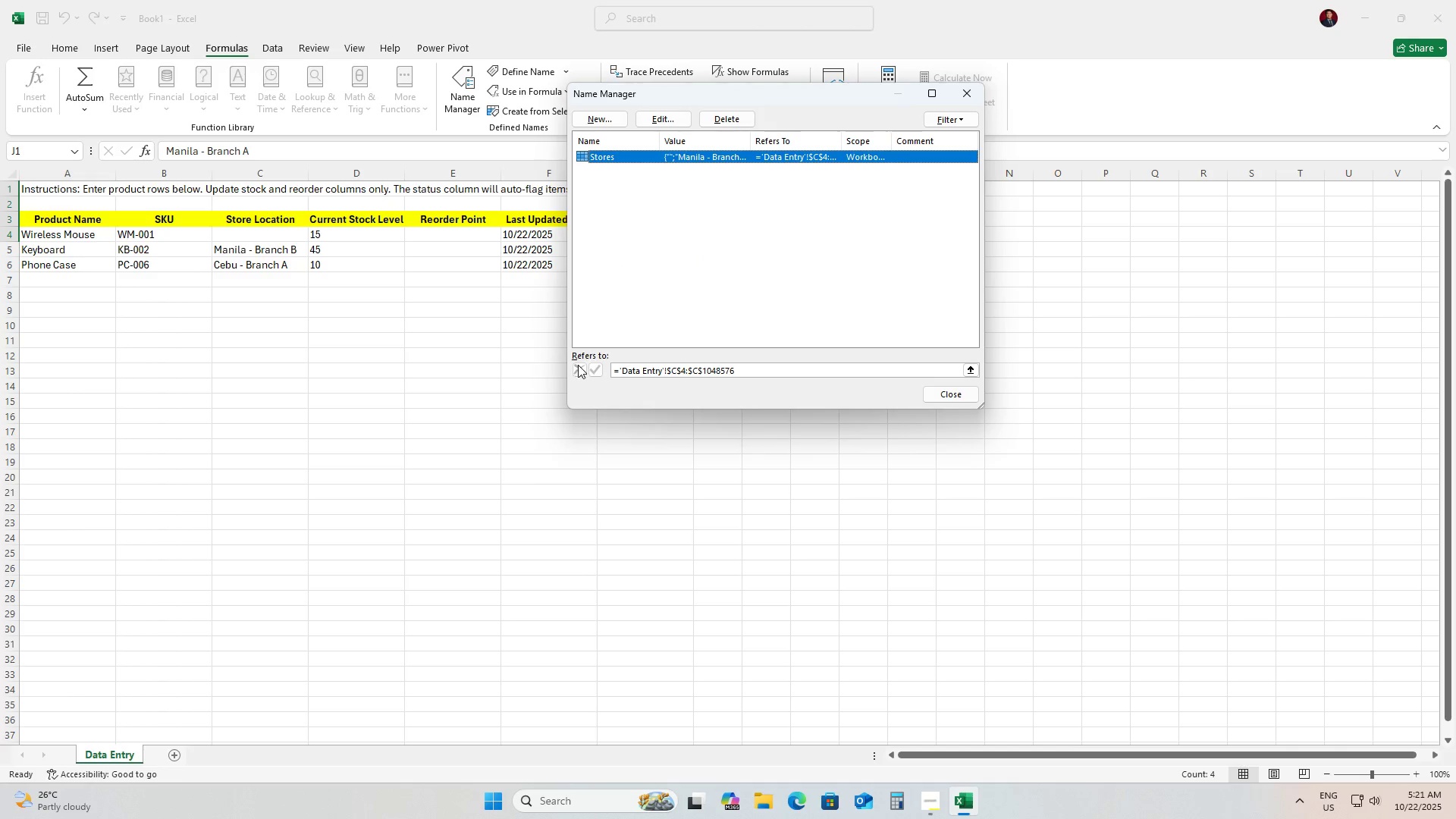 
left_click([576, 366])
 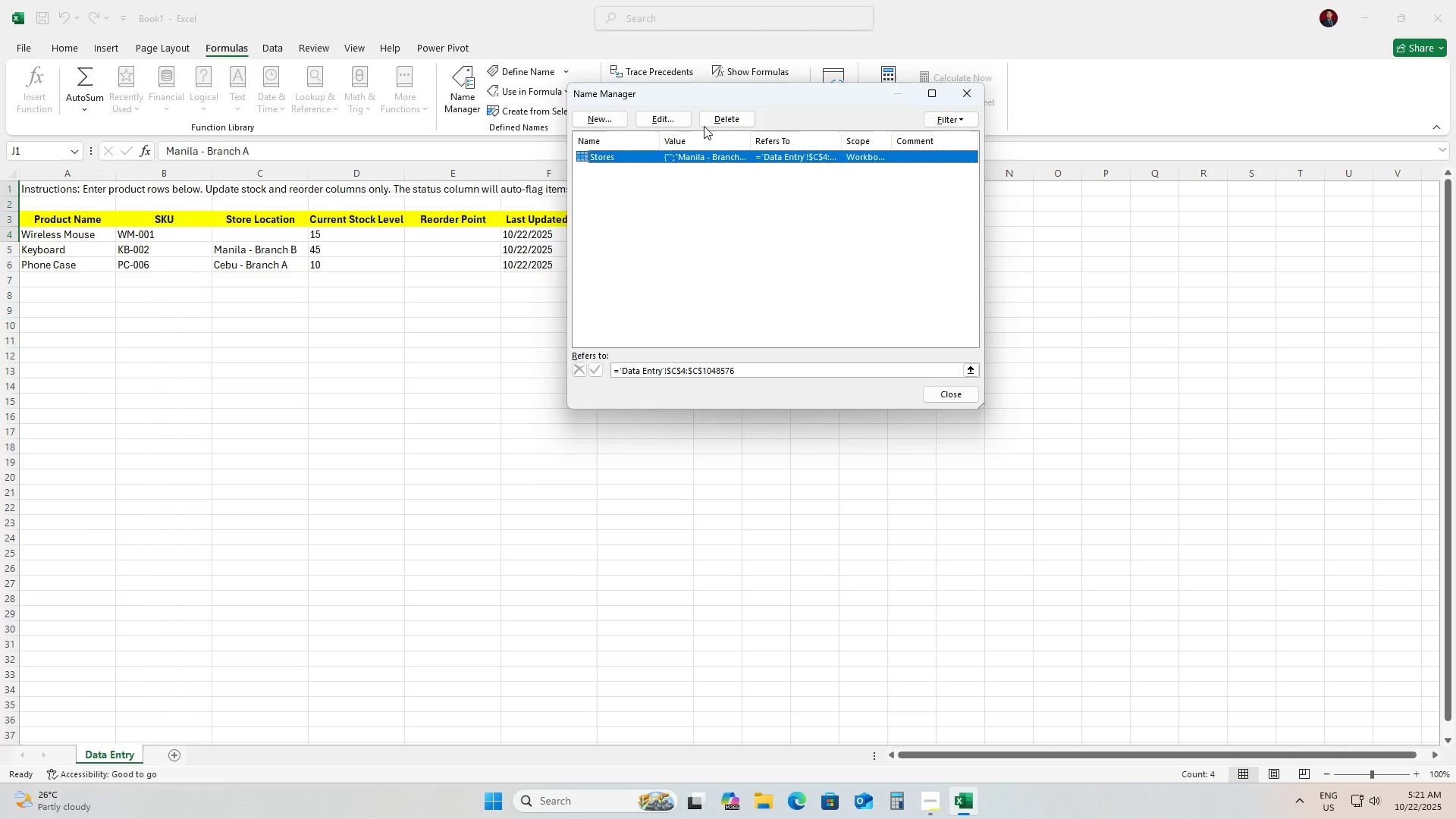 
left_click([707, 119])
 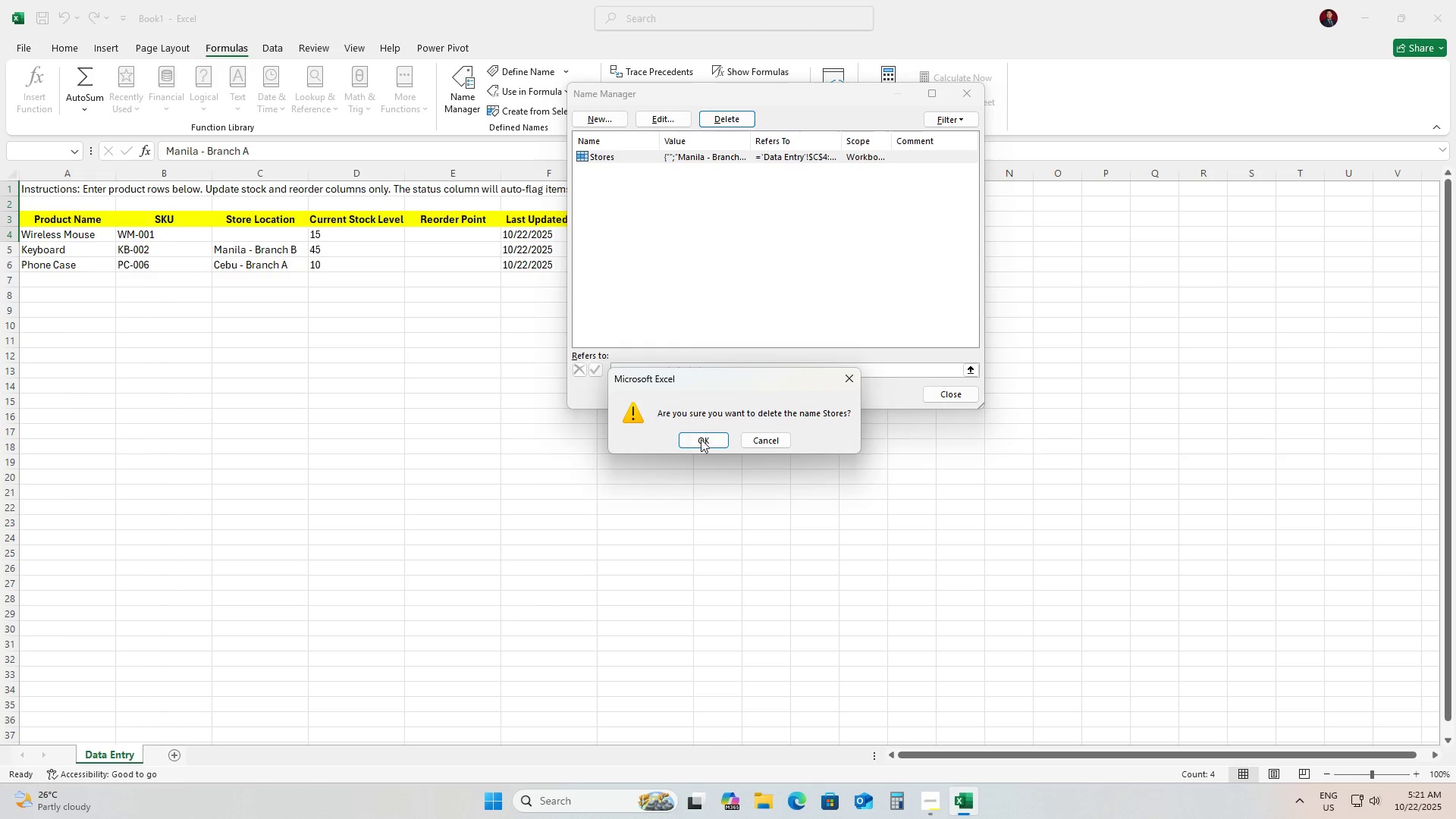 
left_click([701, 439])
 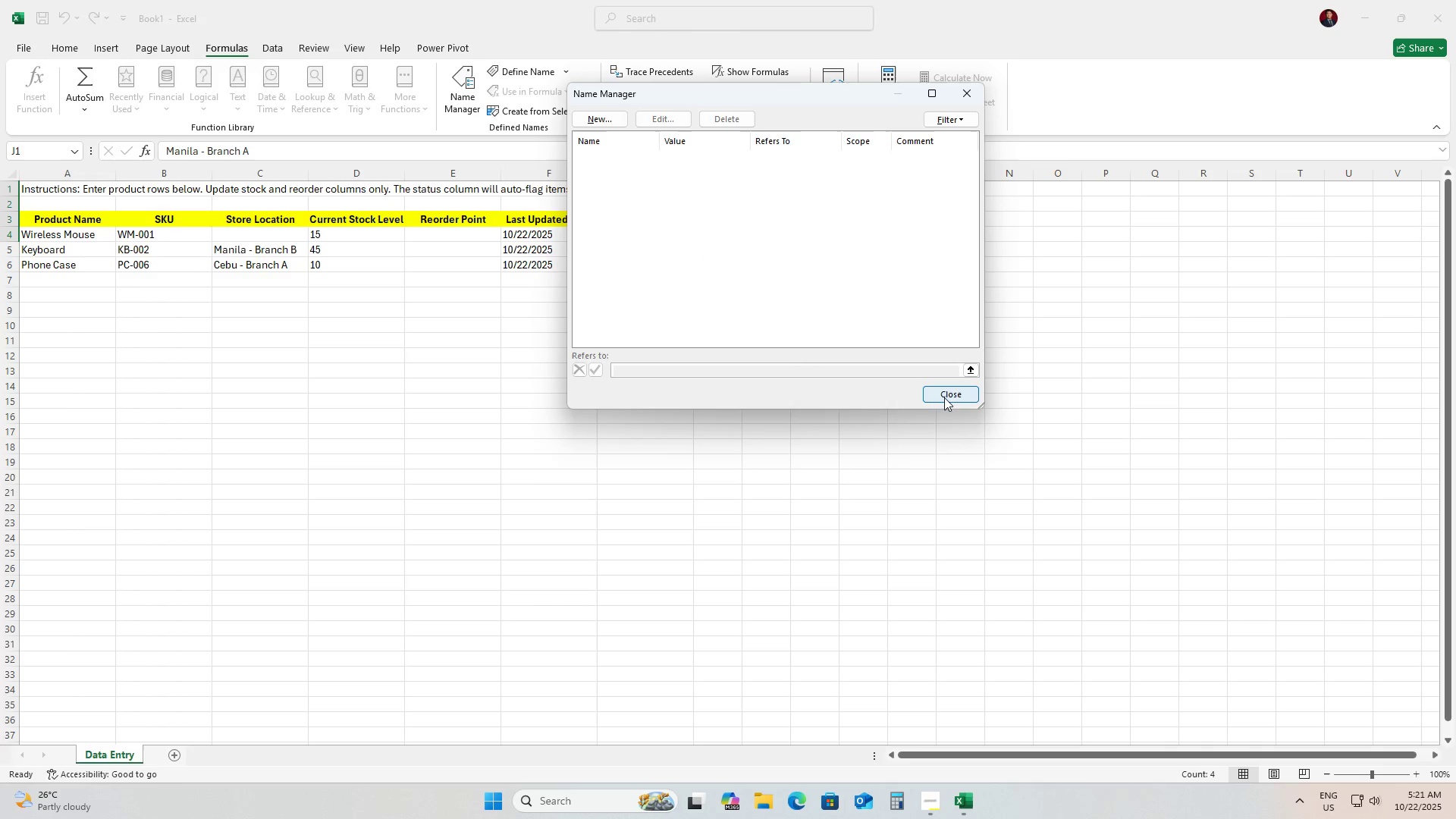 
left_click([944, 397])
 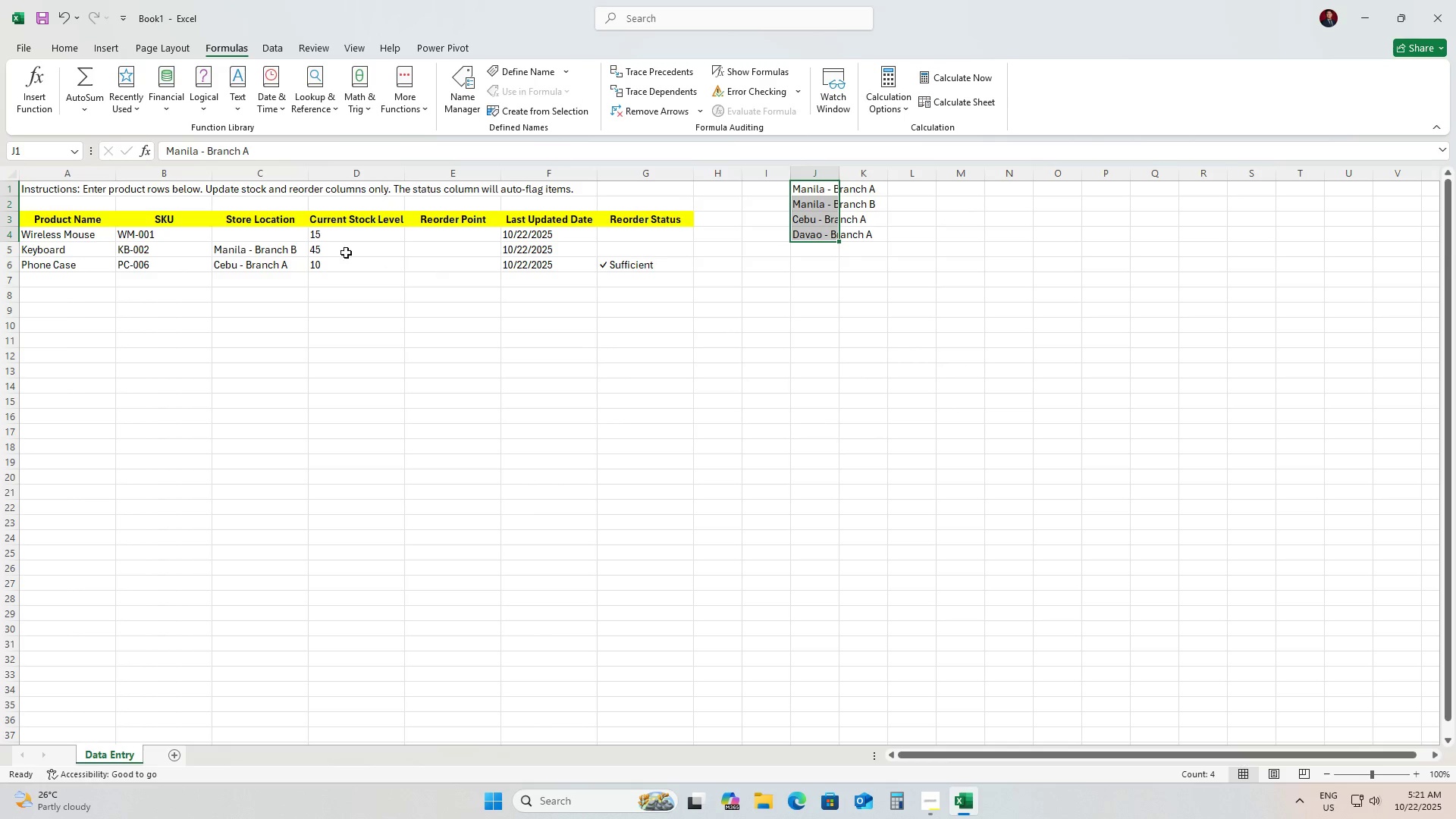 
left_click([281, 236])
 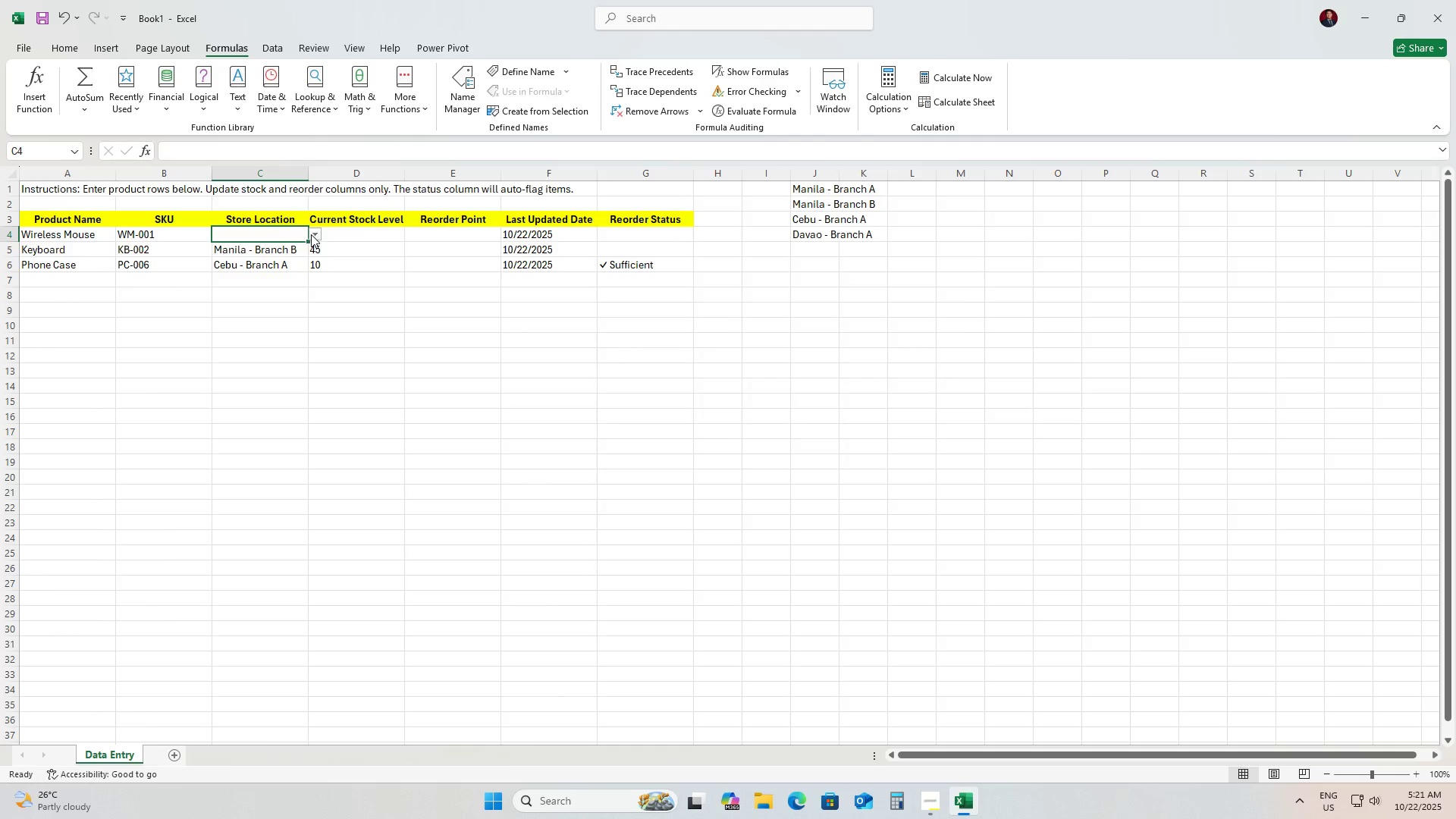 
double_click([311, 234])
 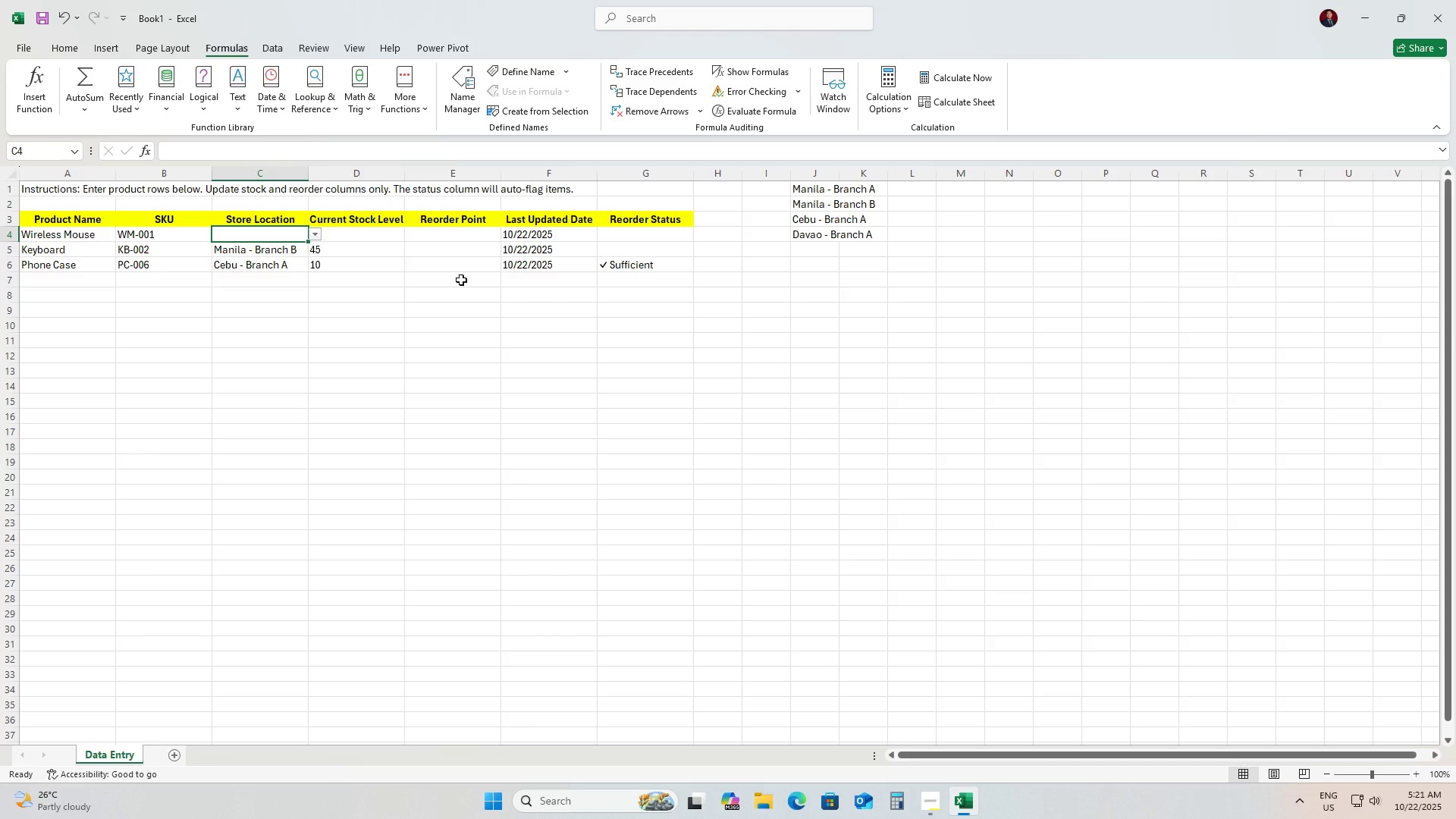 
left_click_drag(start_coordinate=[573, 313], to_coordinate=[582, 315])
 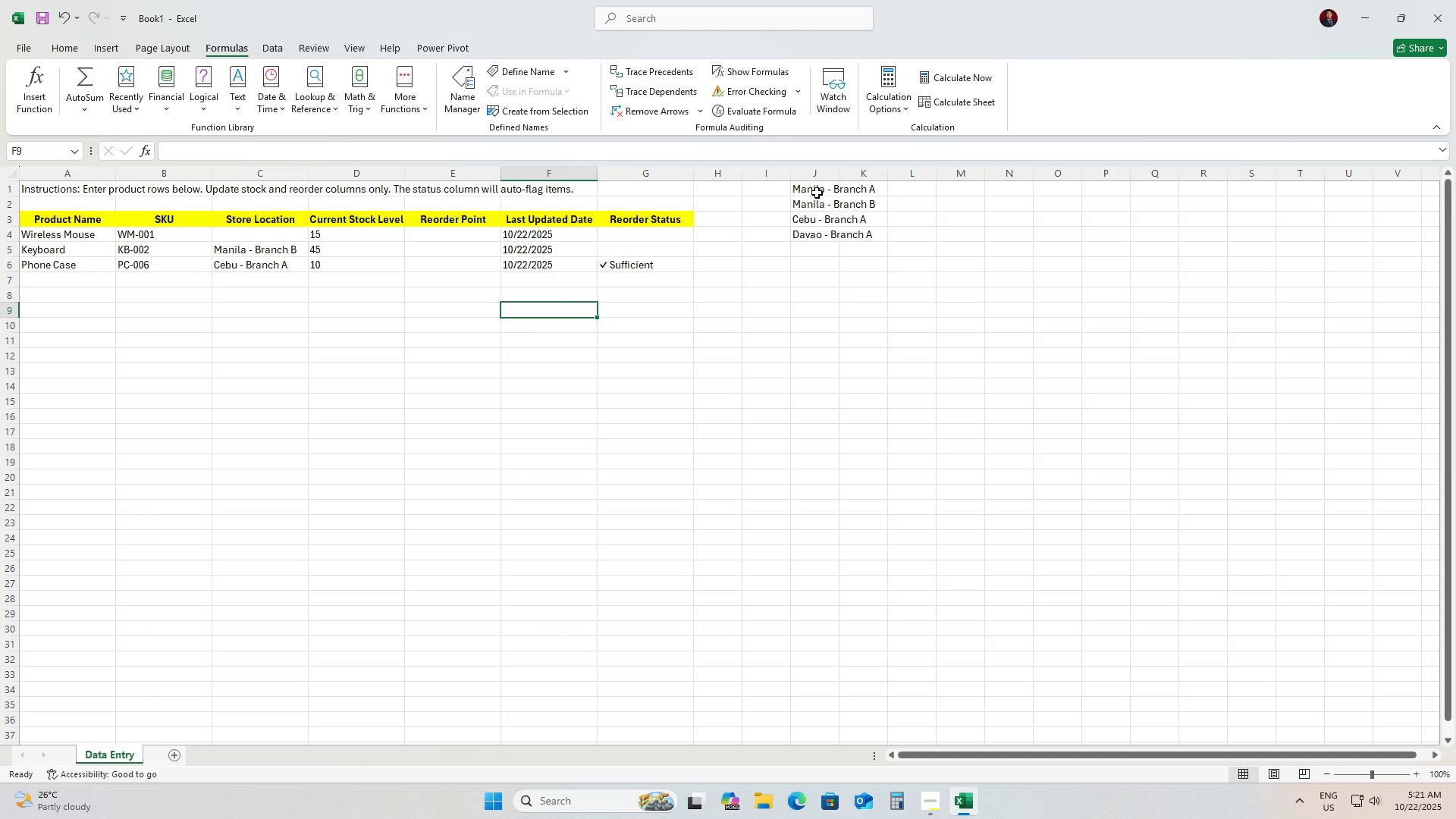 
left_click_drag(start_coordinate=[816, 190], to_coordinate=[829, 237])
 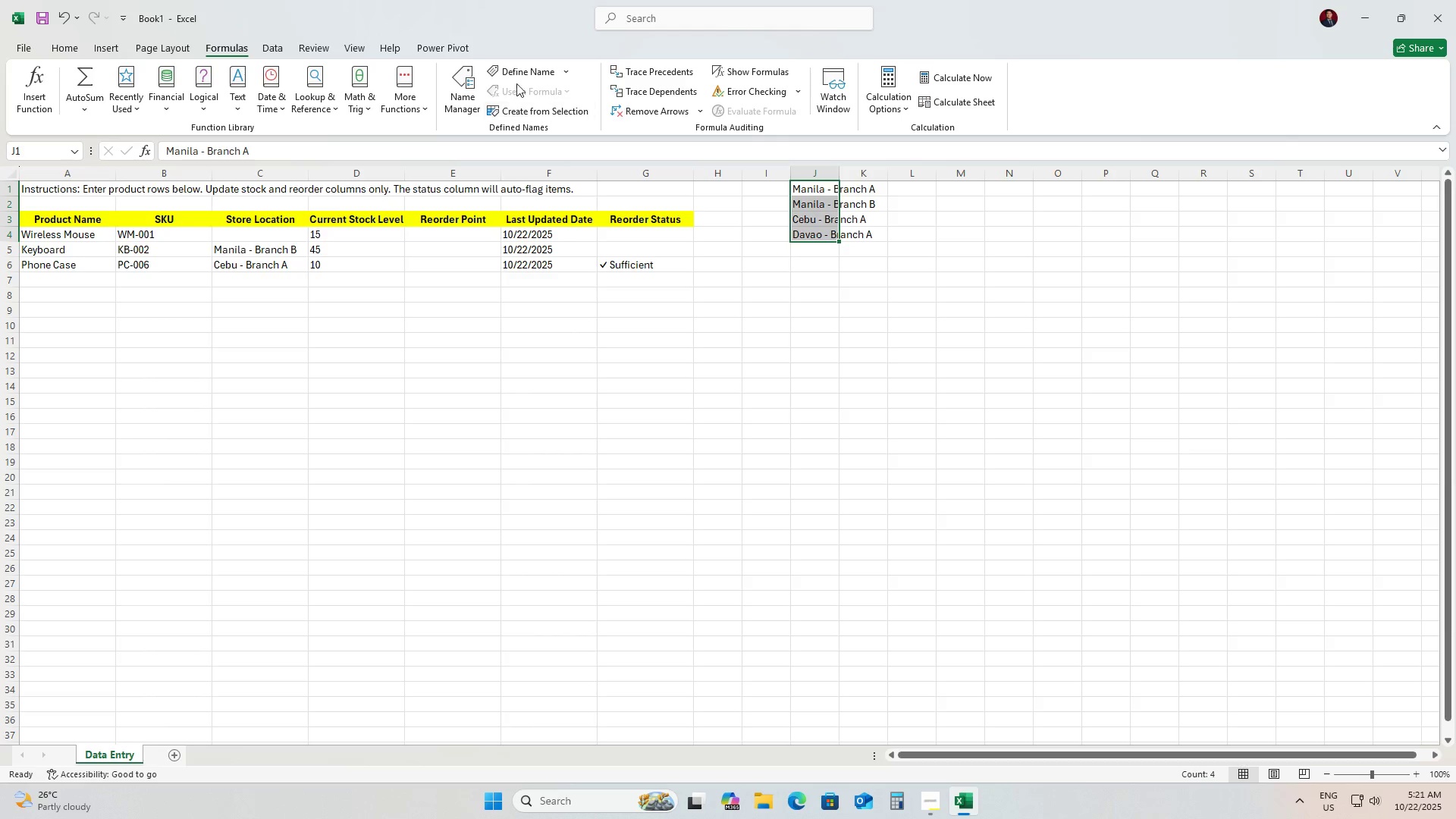 
left_click([510, 73])
 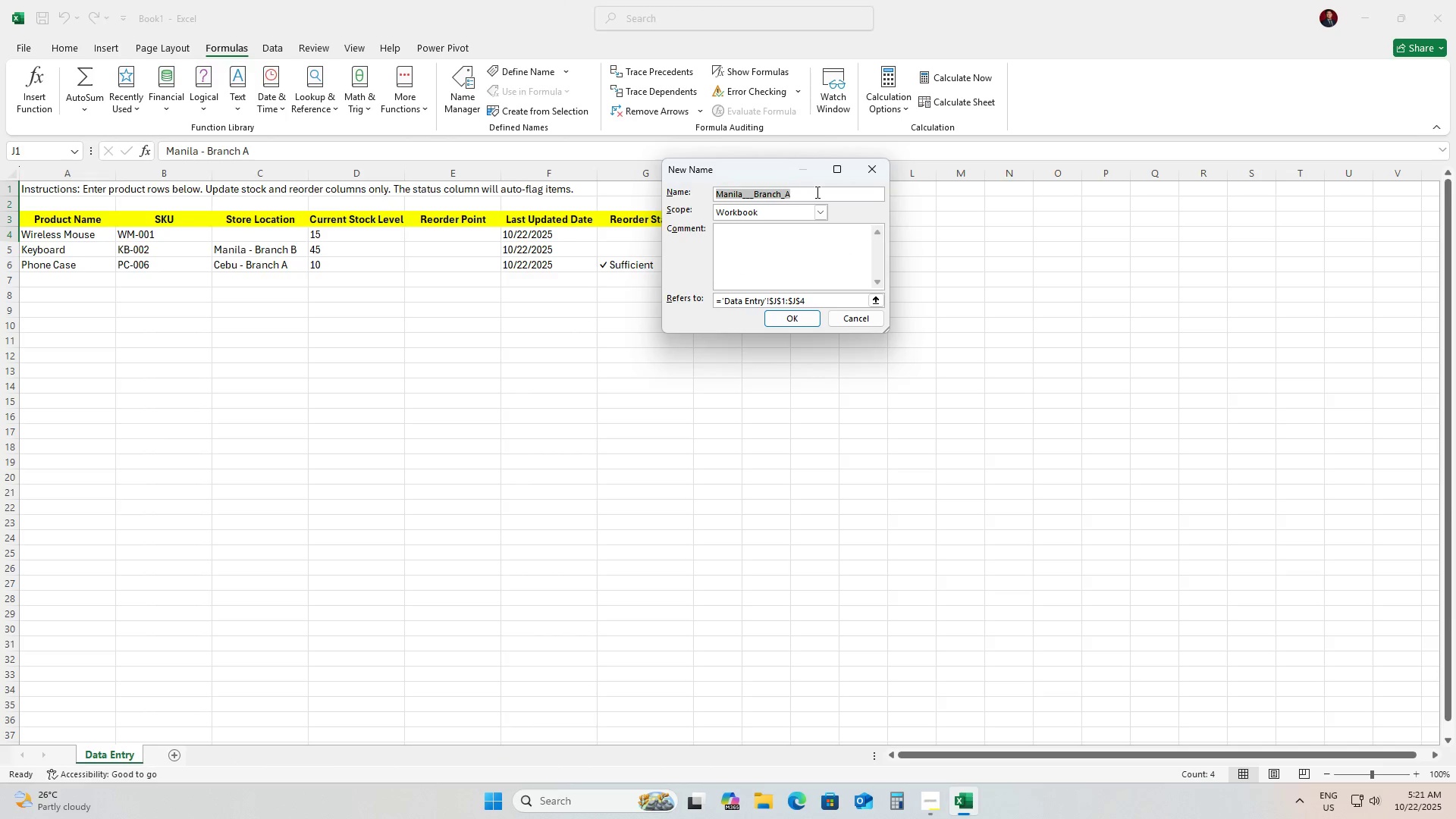 
type(Stores)
 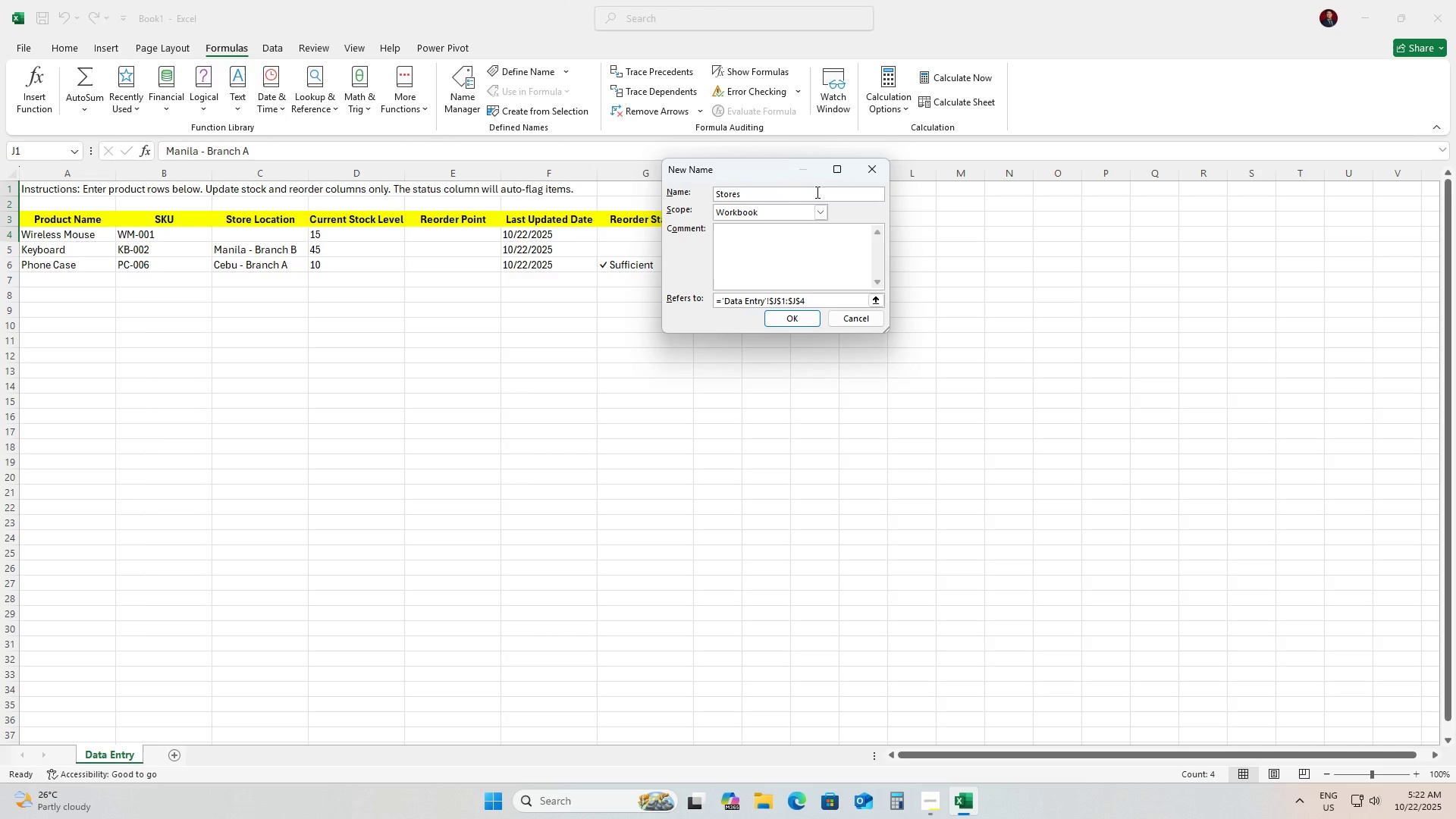 
key(Enter)
 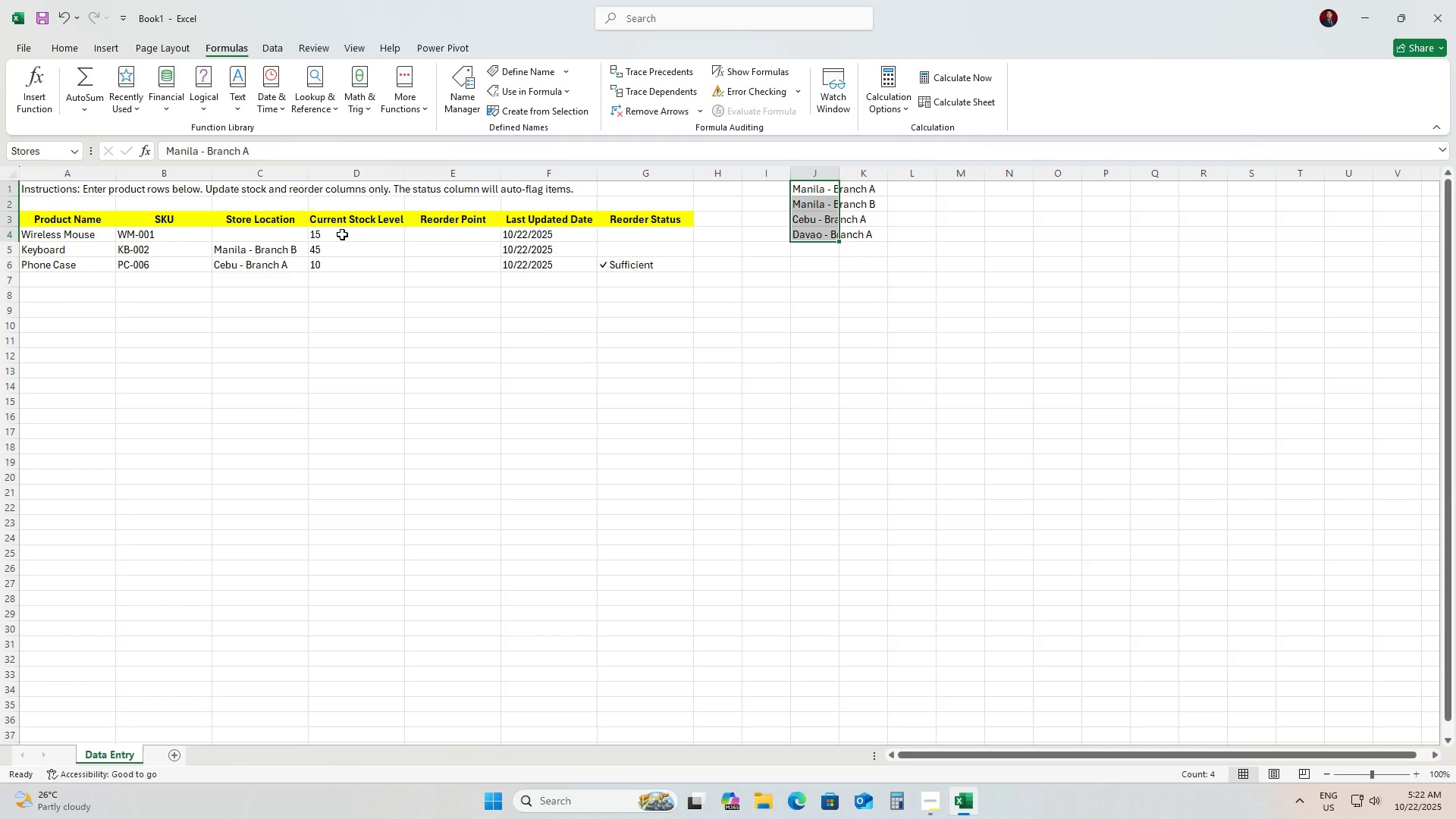 
left_click([292, 240])
 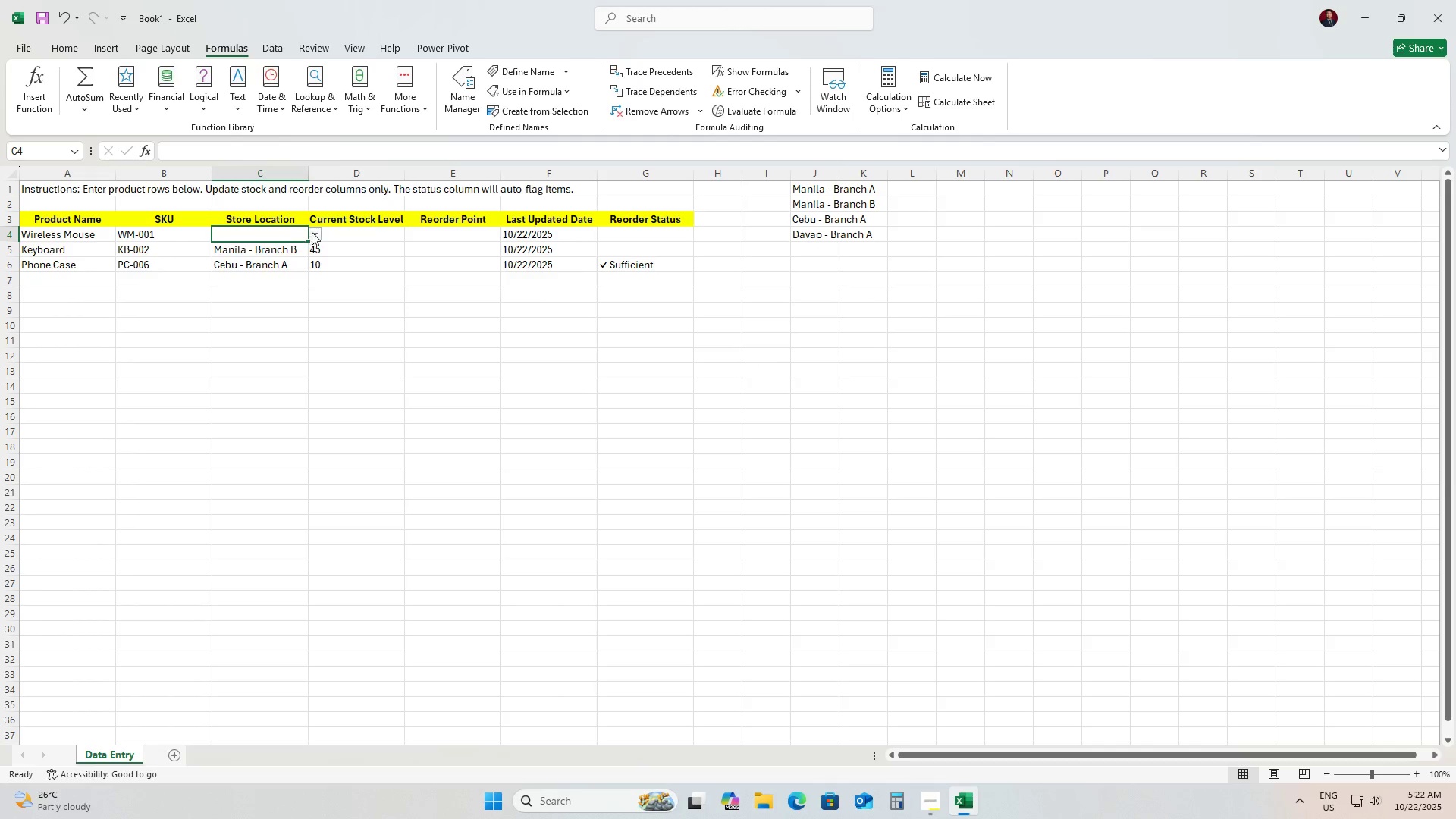 
left_click([312, 232])
 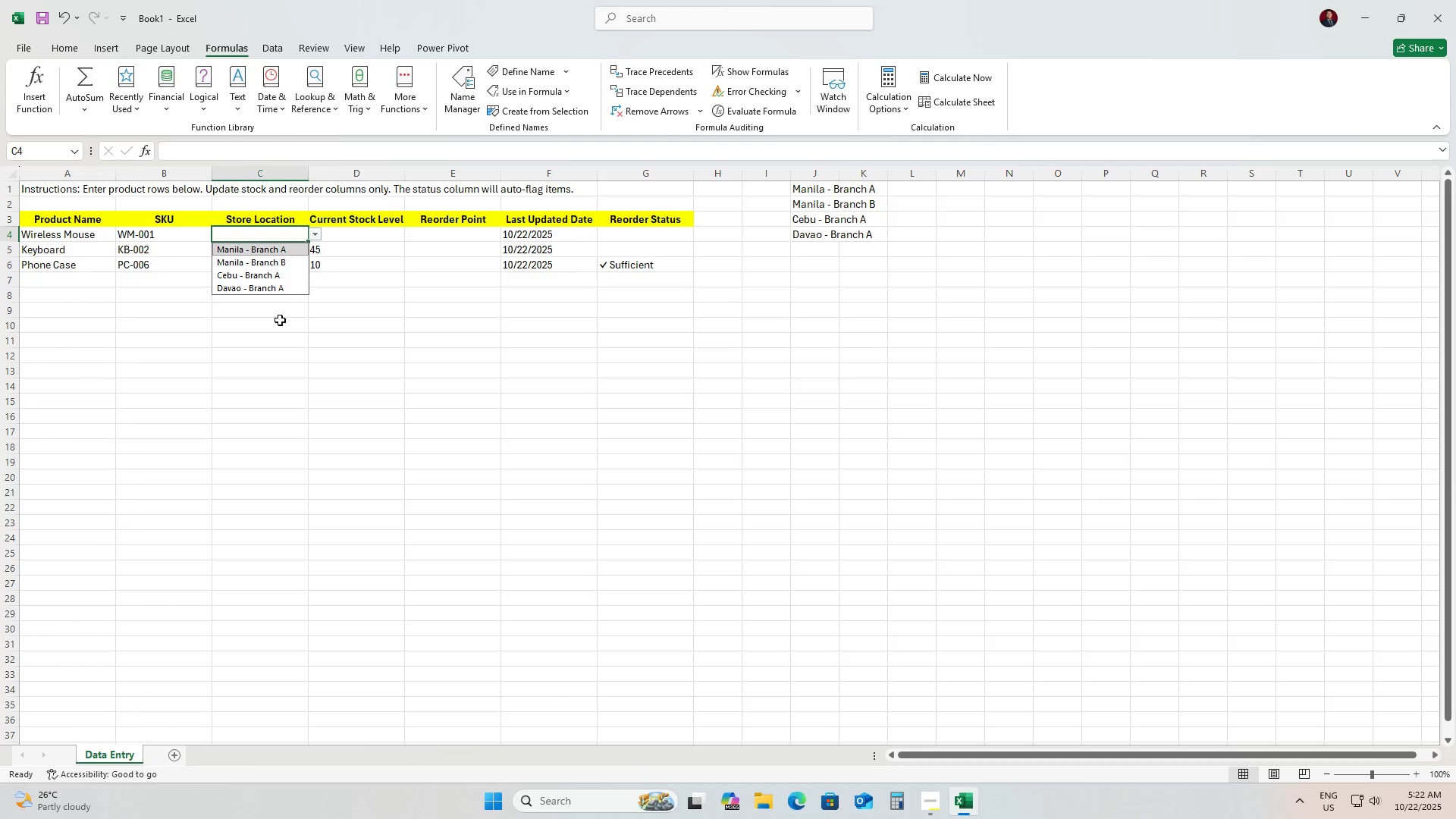 
left_click([280, 350])
 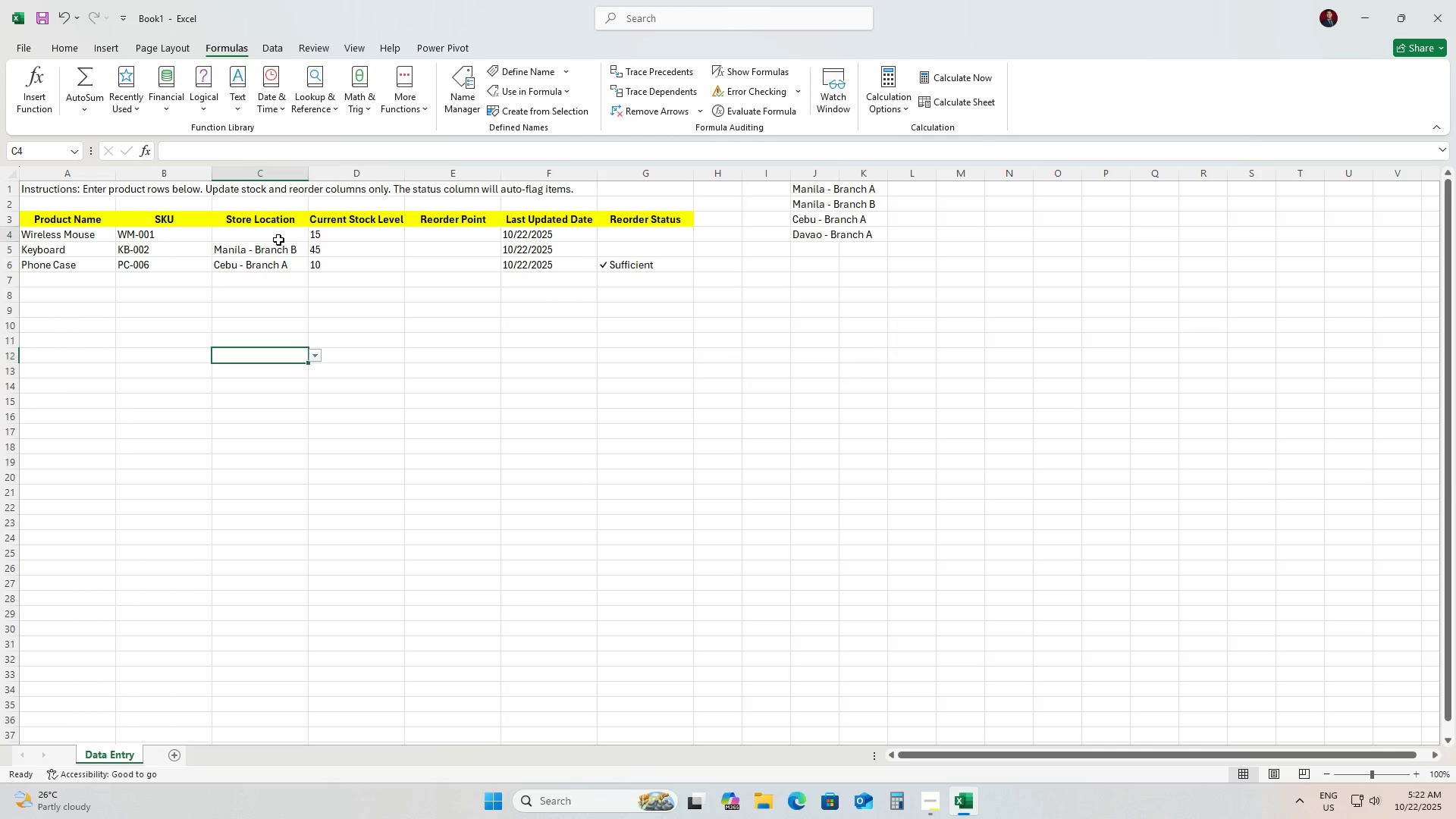 
left_click([278, 240])
 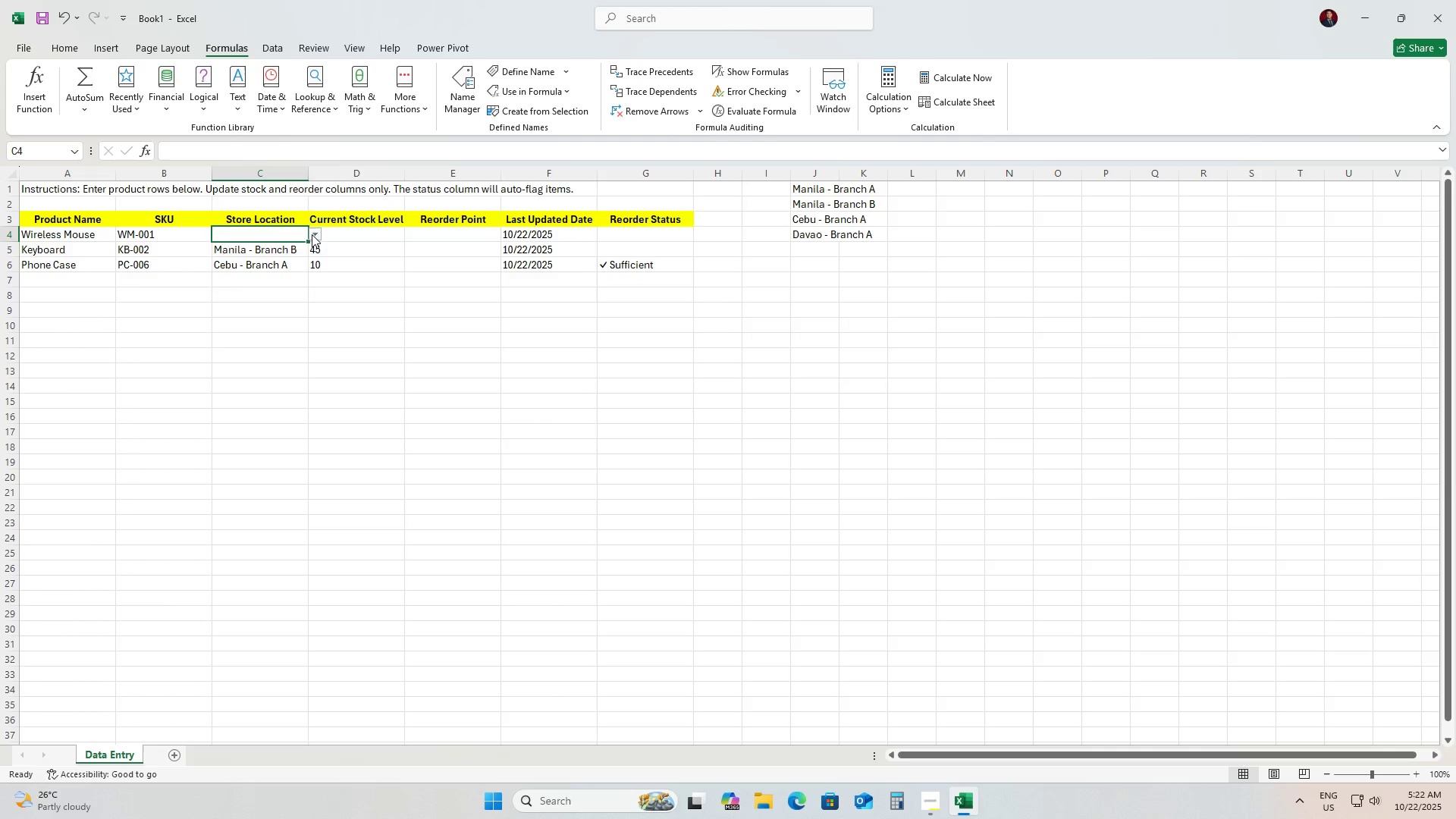 
left_click([312, 234])
 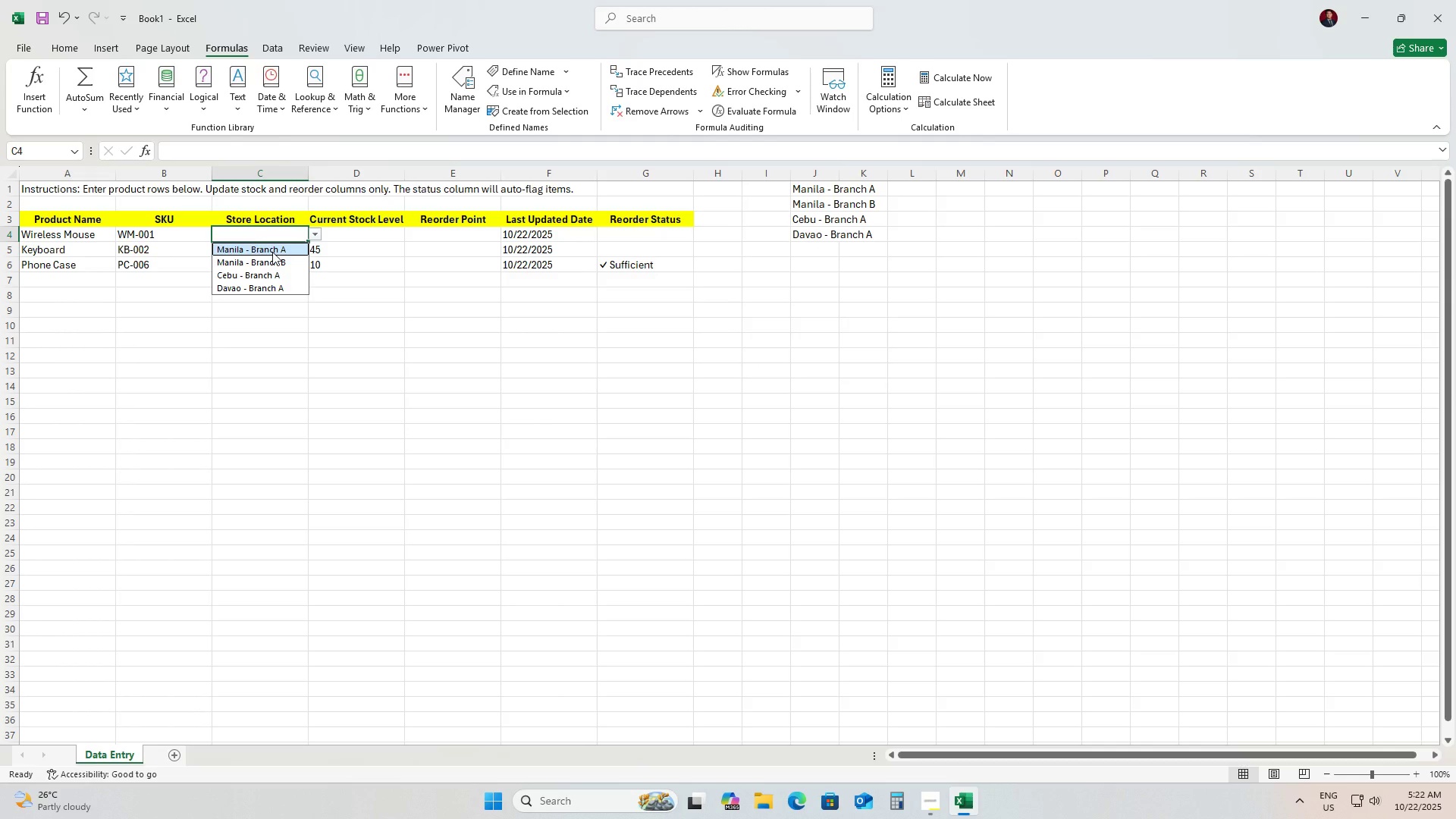 
left_click([272, 252])
 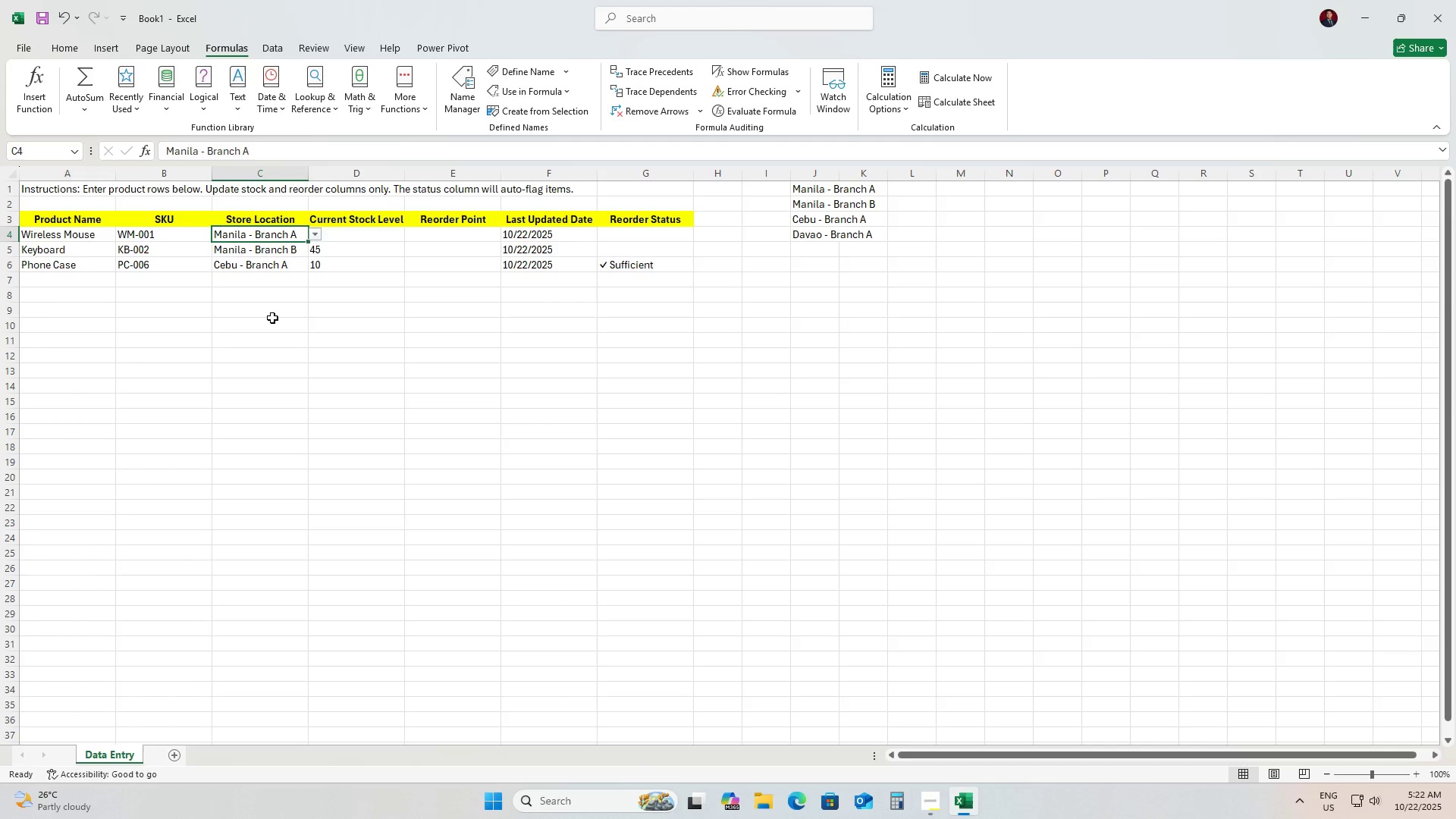 
double_click([268, 318])
 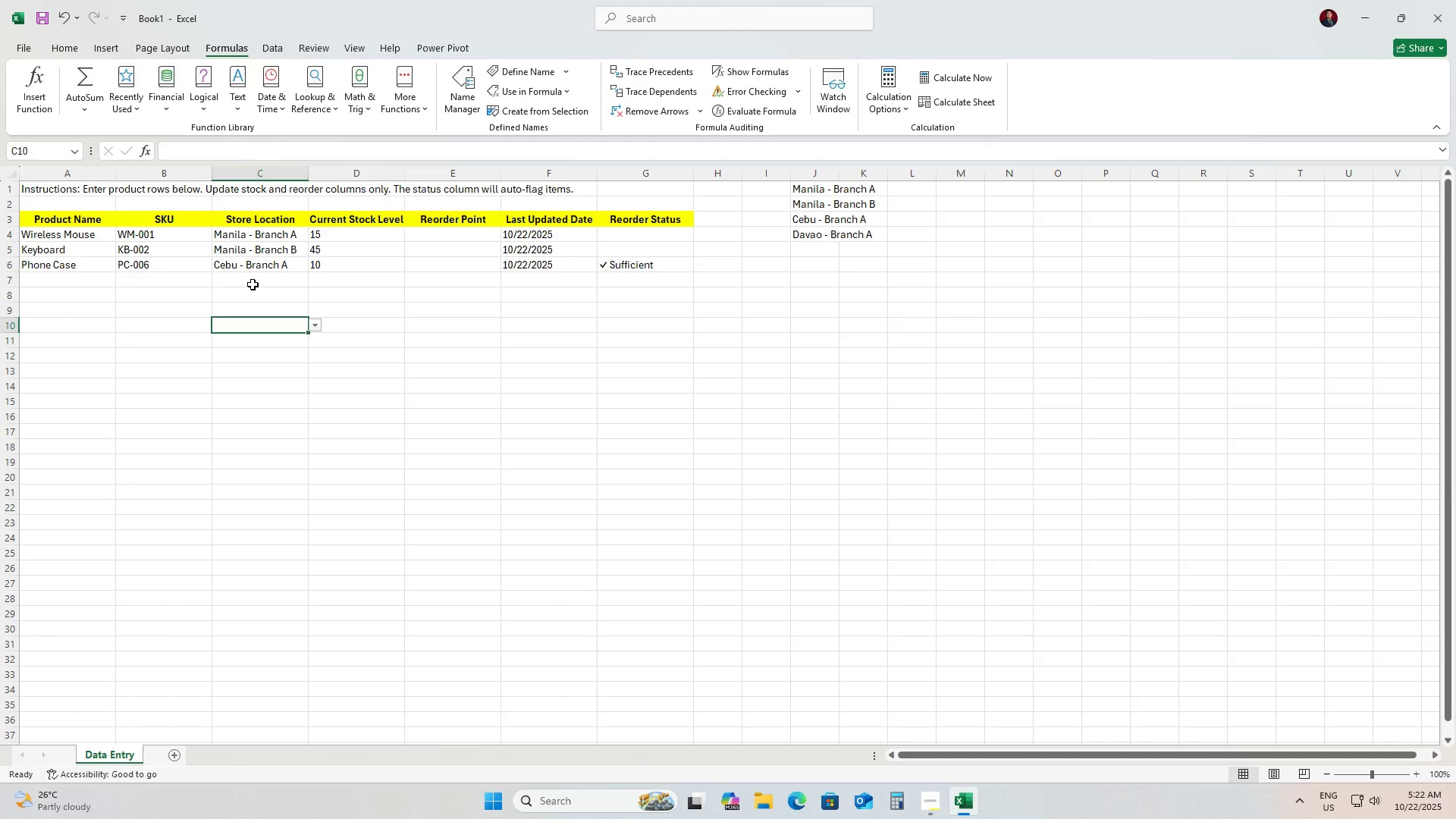 
left_click([252, 284])
 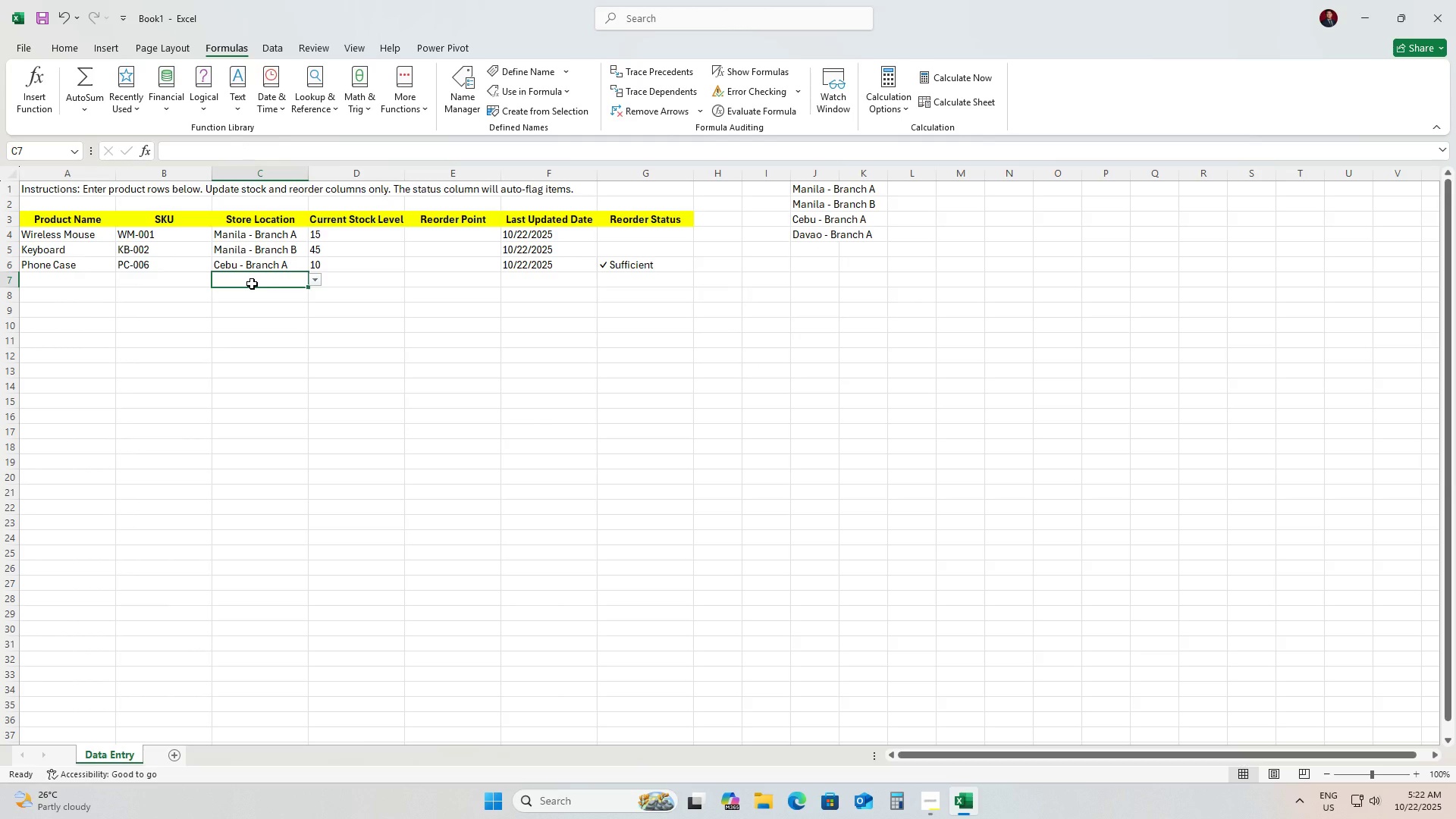 
wait(6.65)
 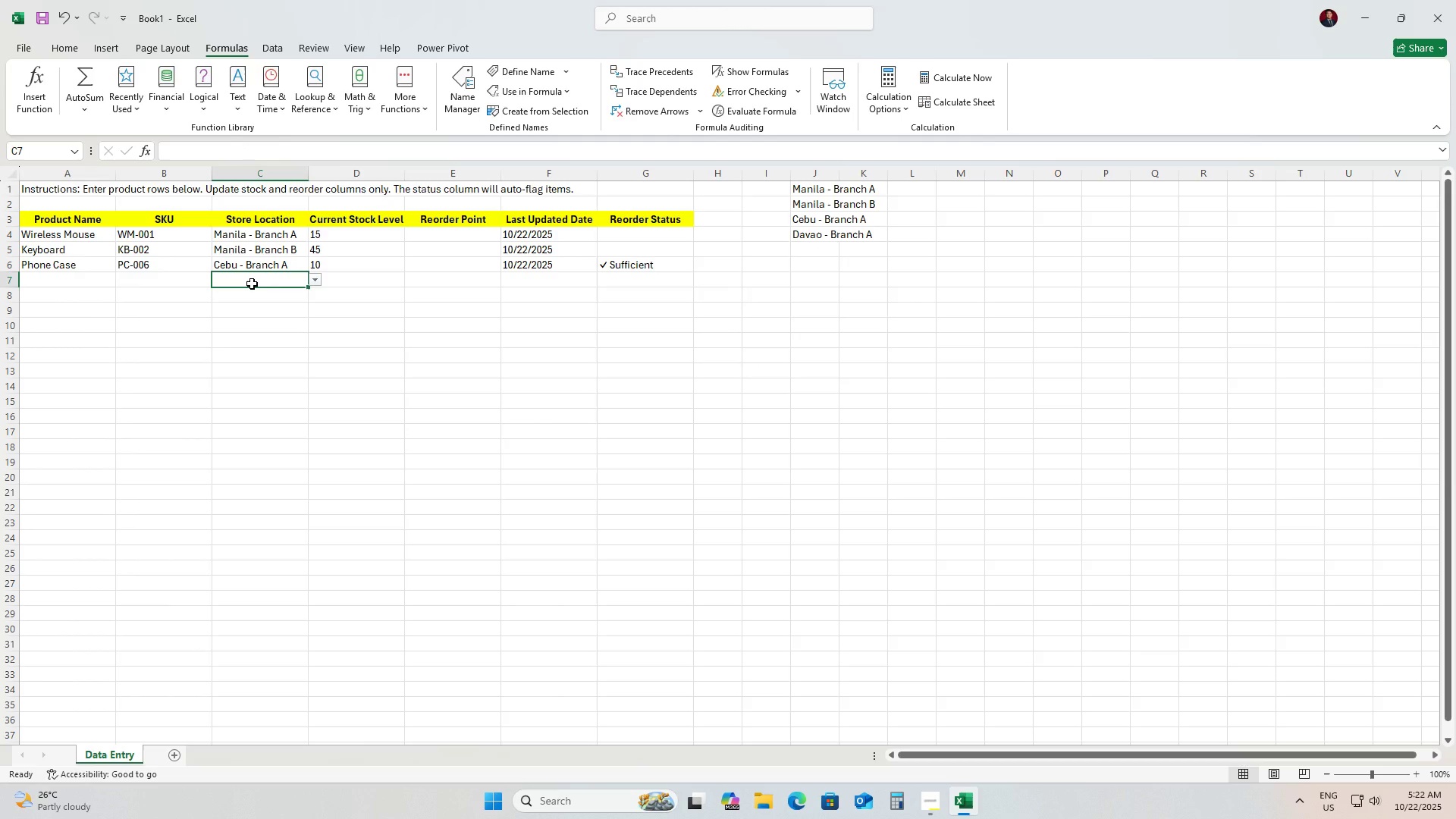 
left_click([353, 365])
 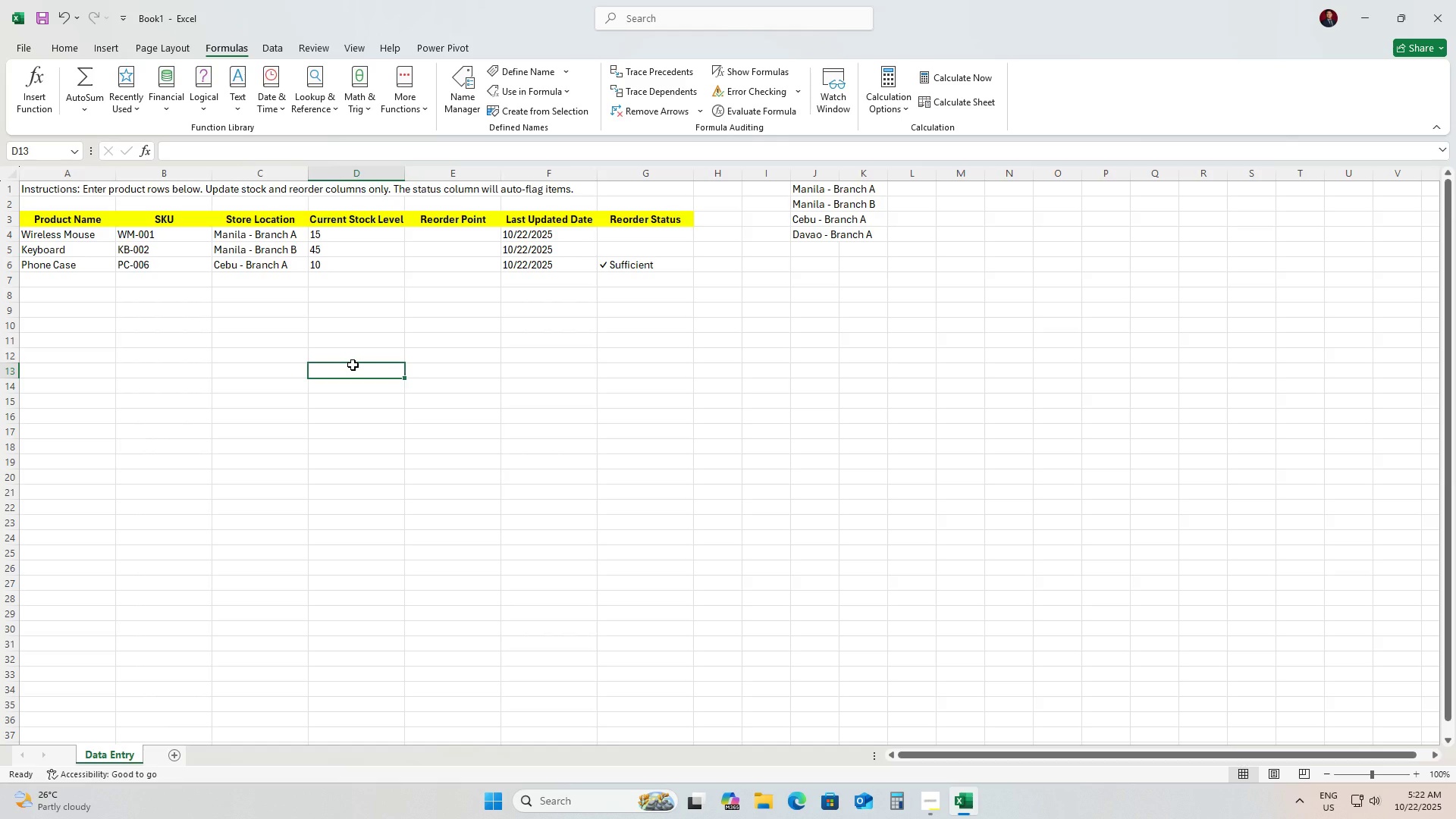 
key(Control+A)
 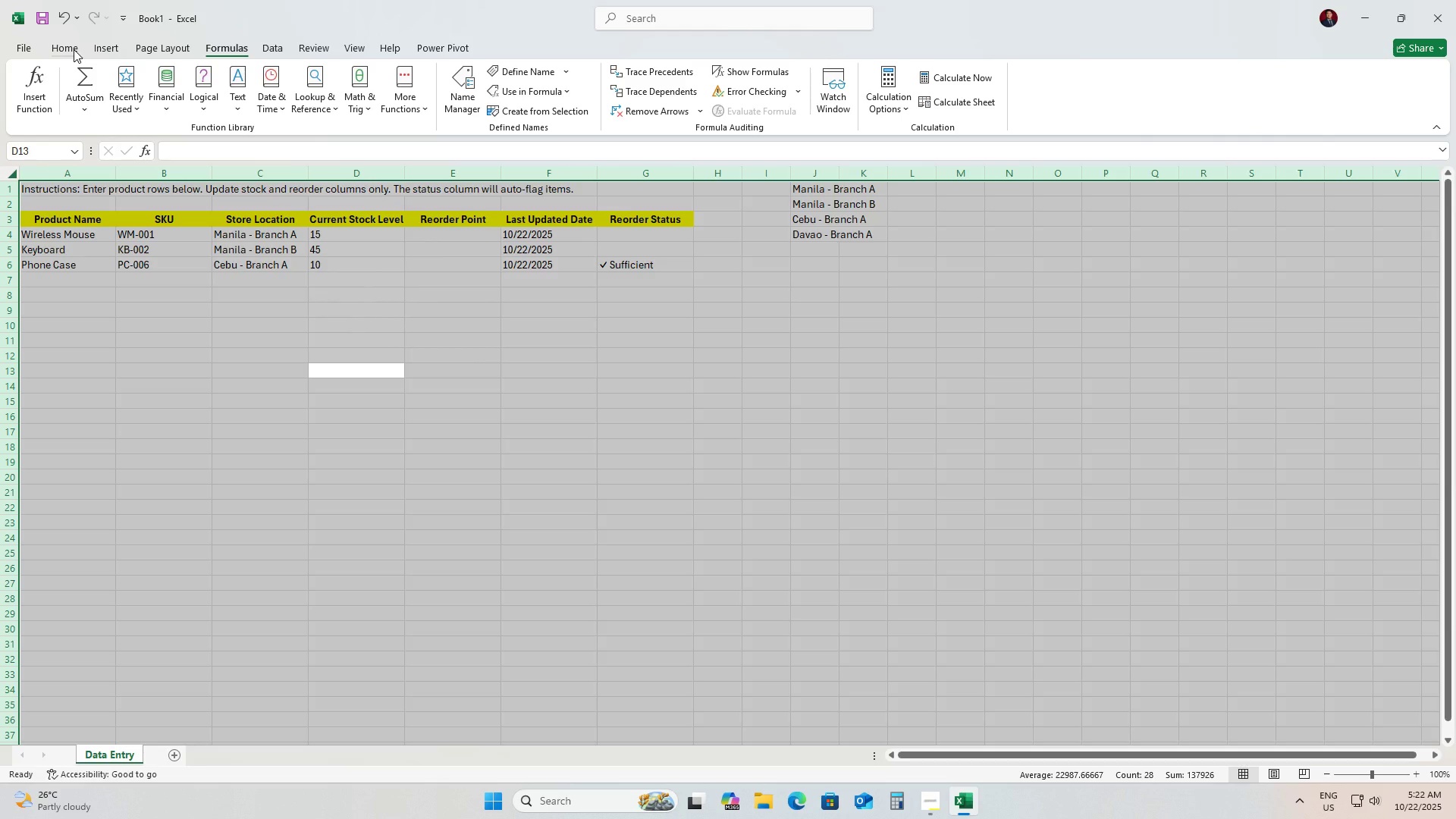 
wait(13.87)
 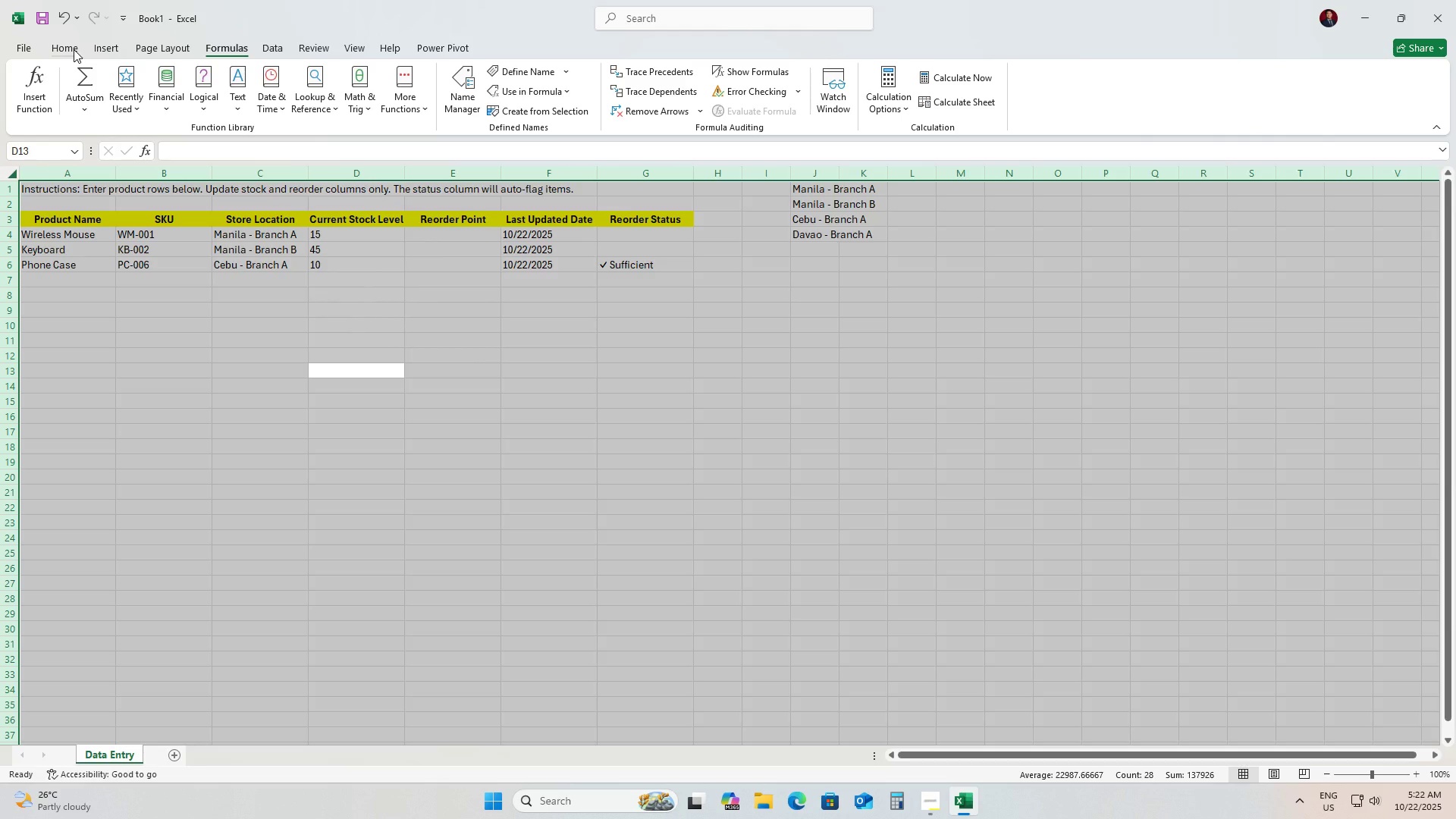 
left_click([79, 46])
 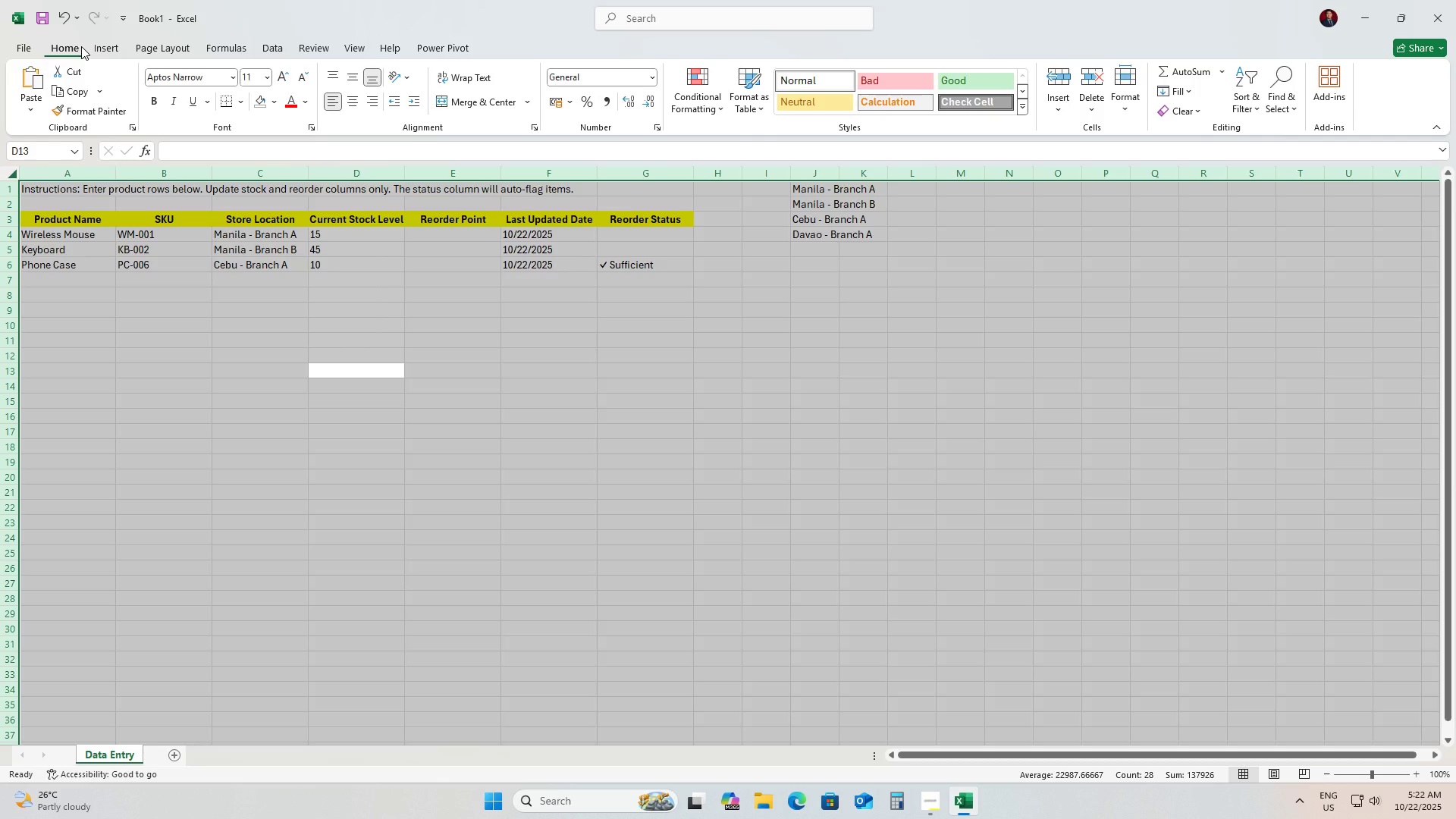 
wait(14.12)
 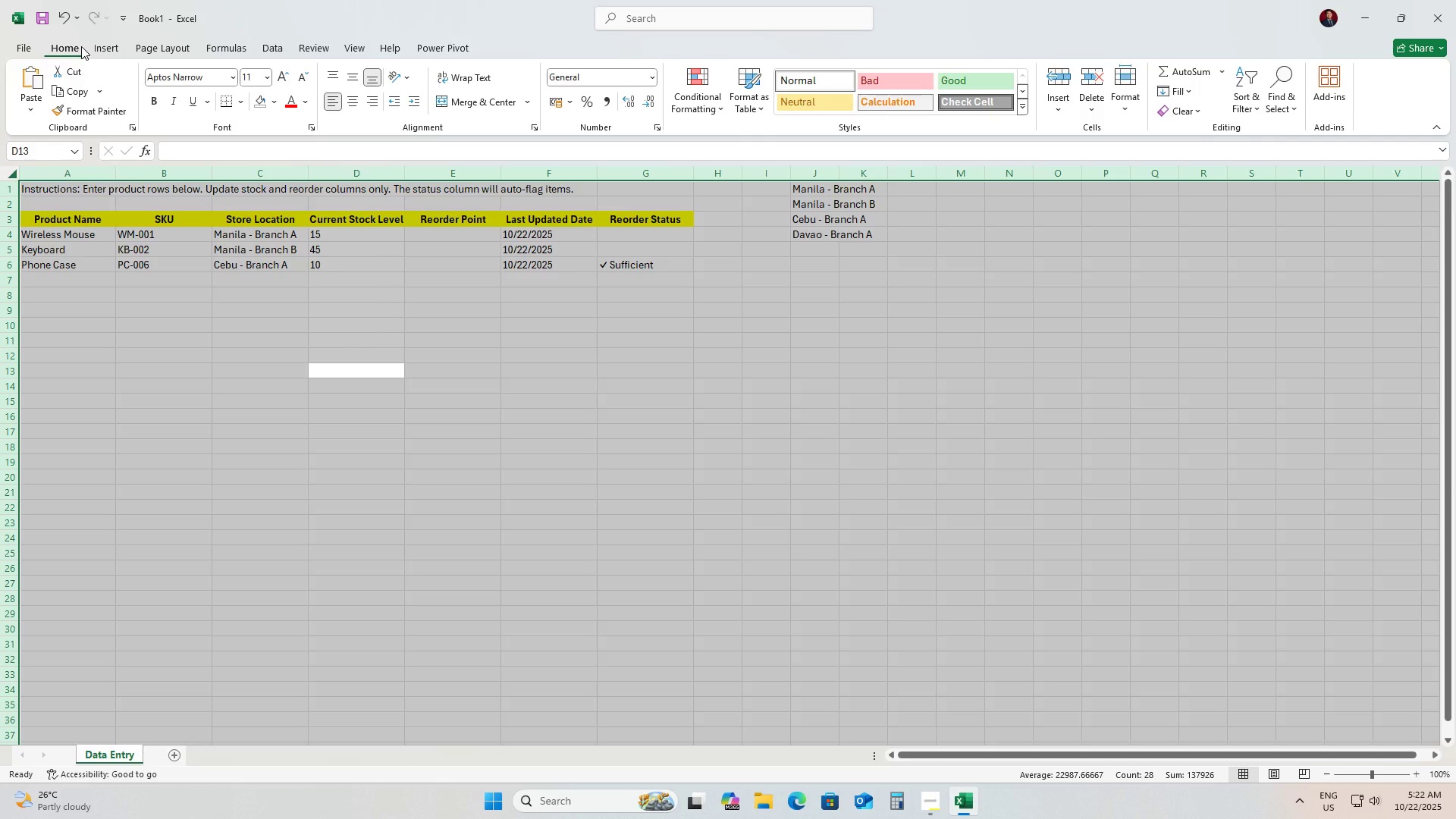 
left_click([451, 55])
 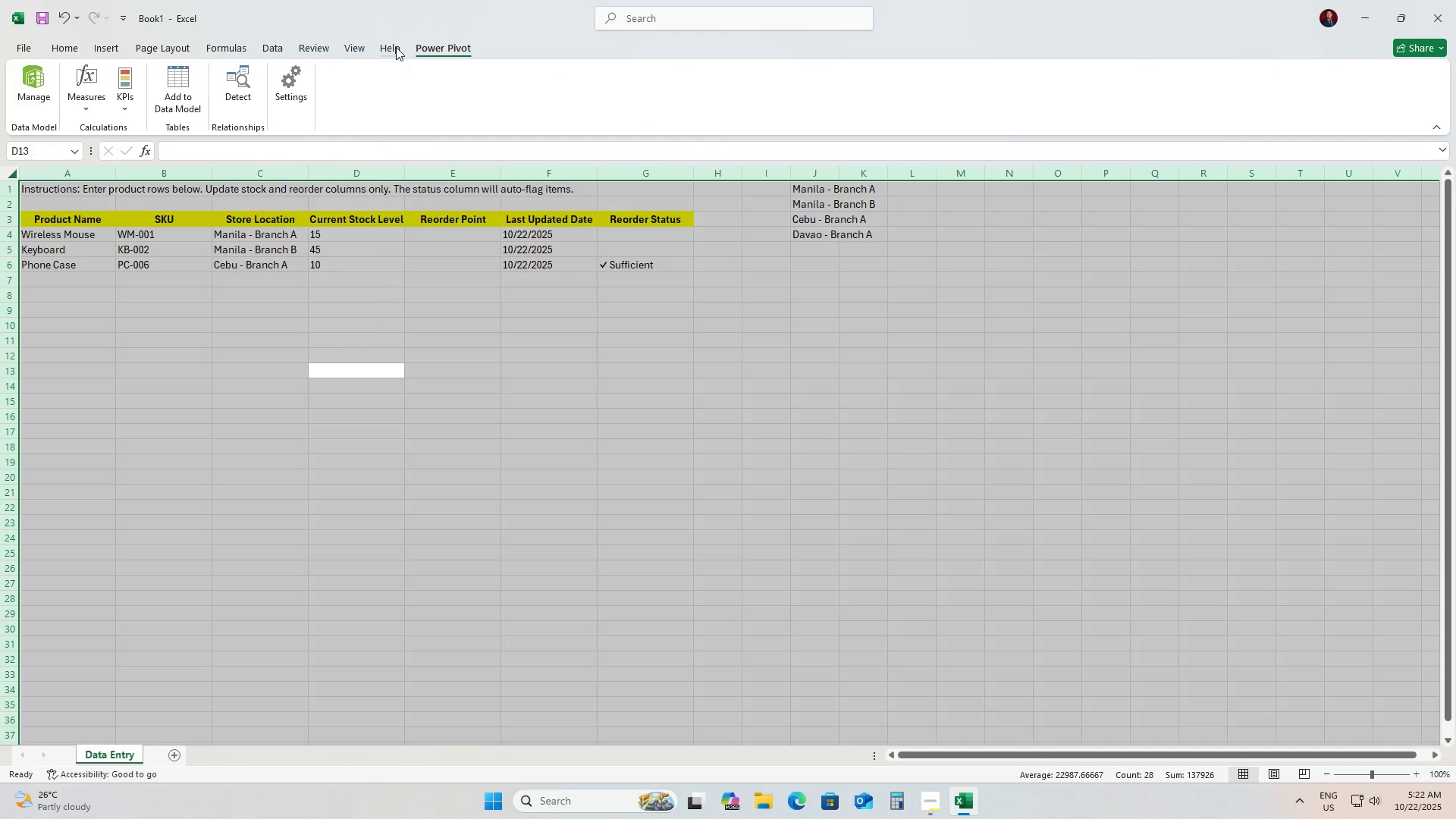 
left_click([396, 47])
 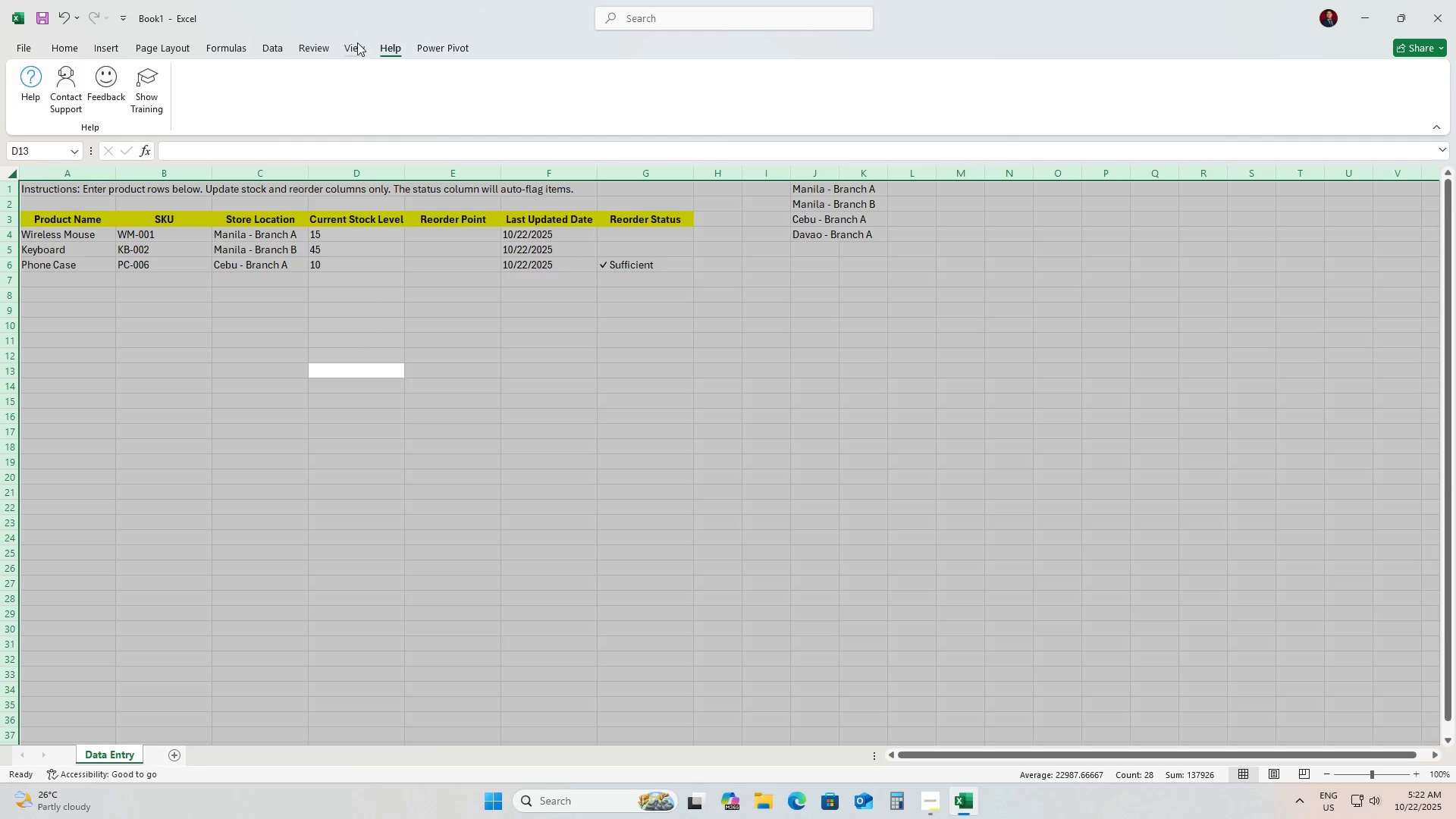 
left_click([357, 42])
 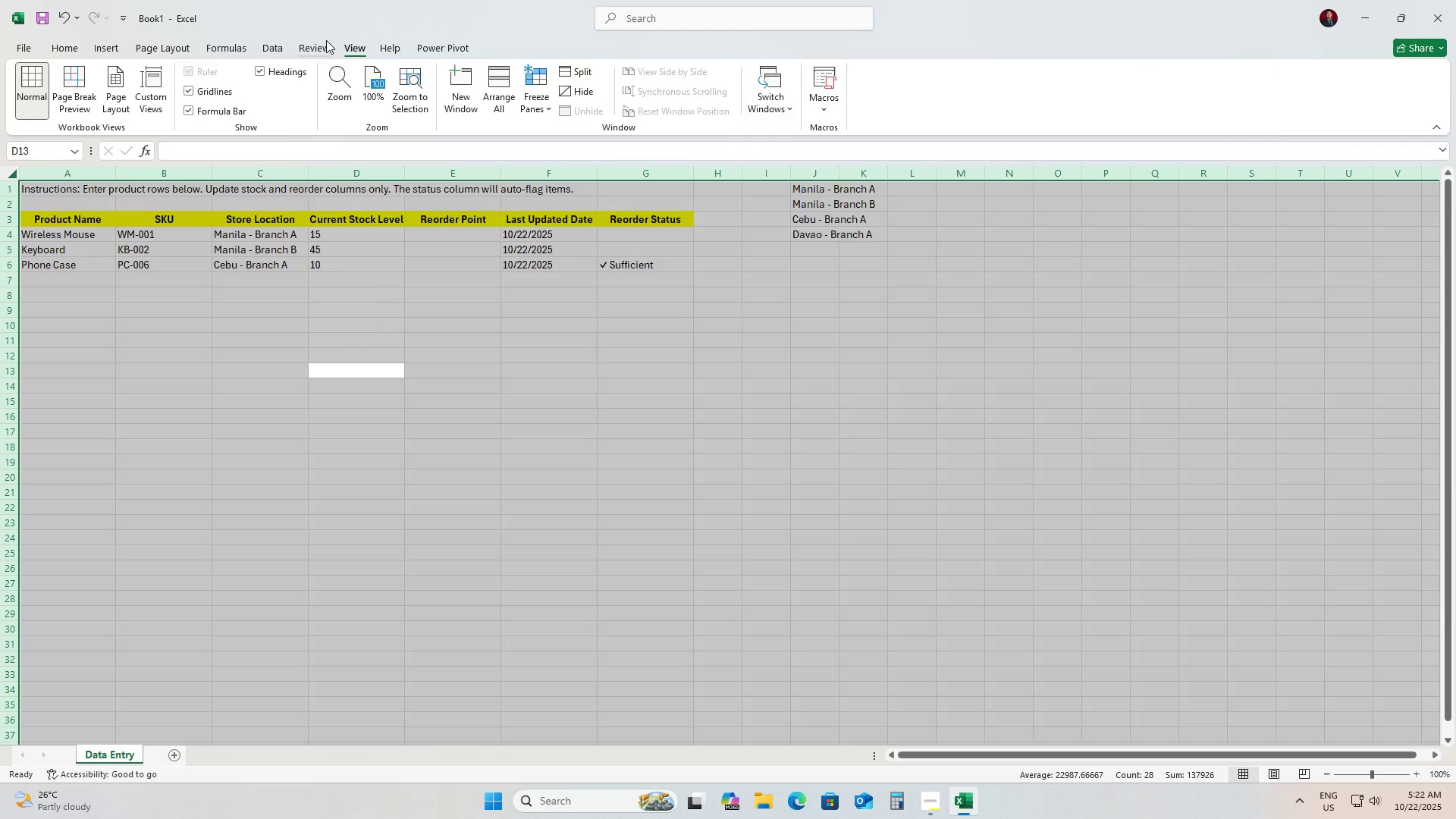 
left_click([326, 40])
 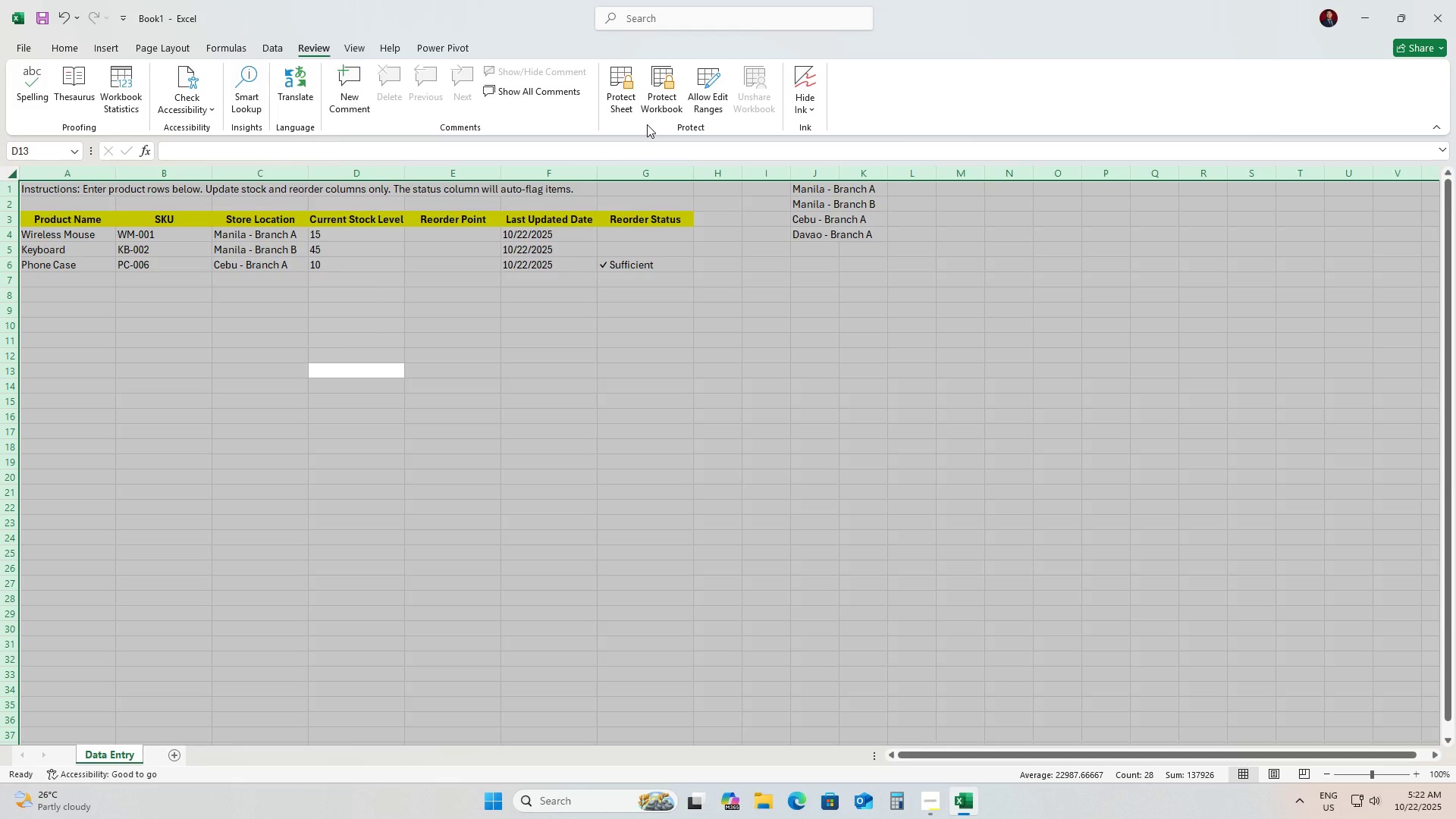 
wait(8.51)
 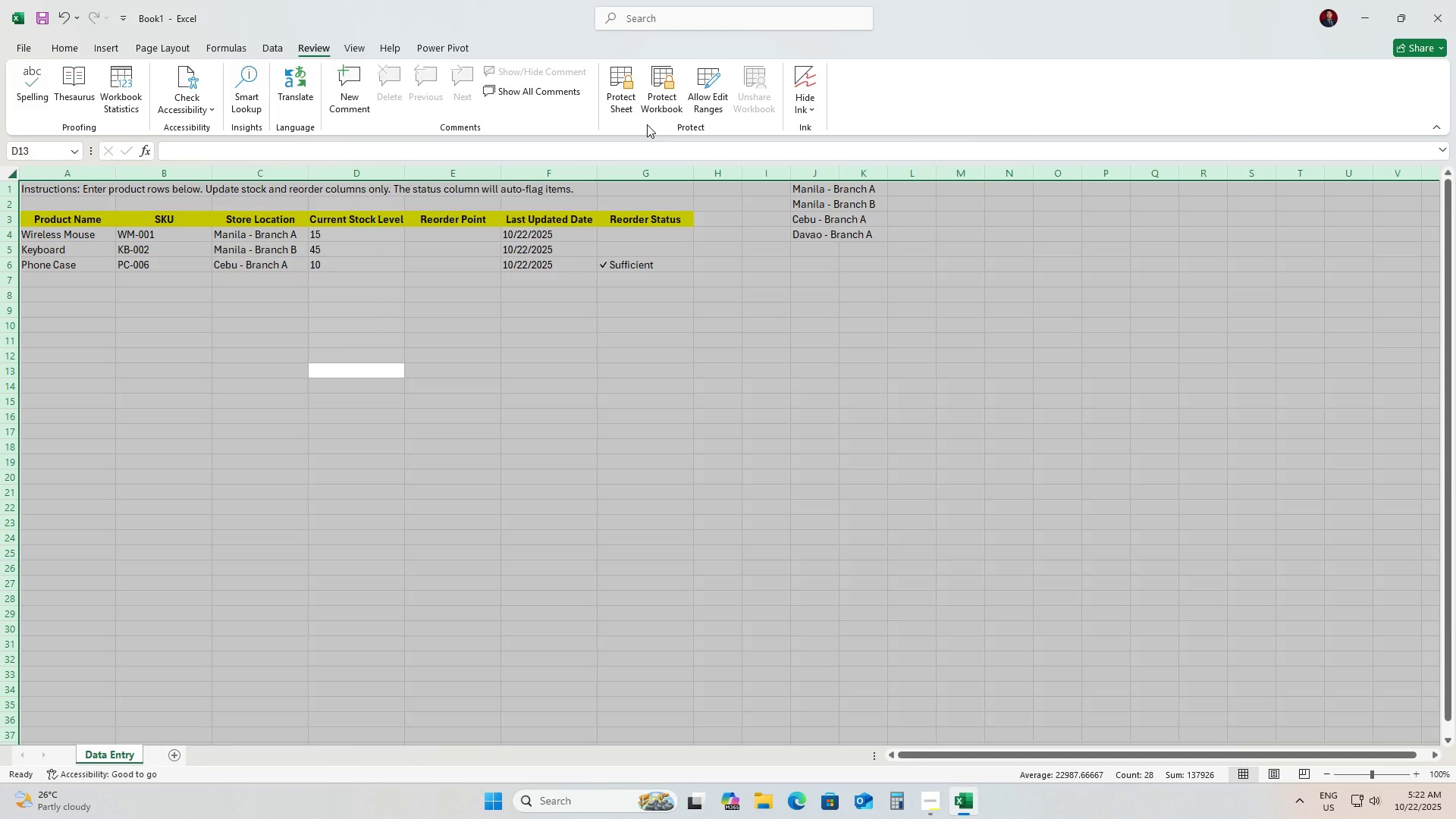 
left_click([222, 47])
 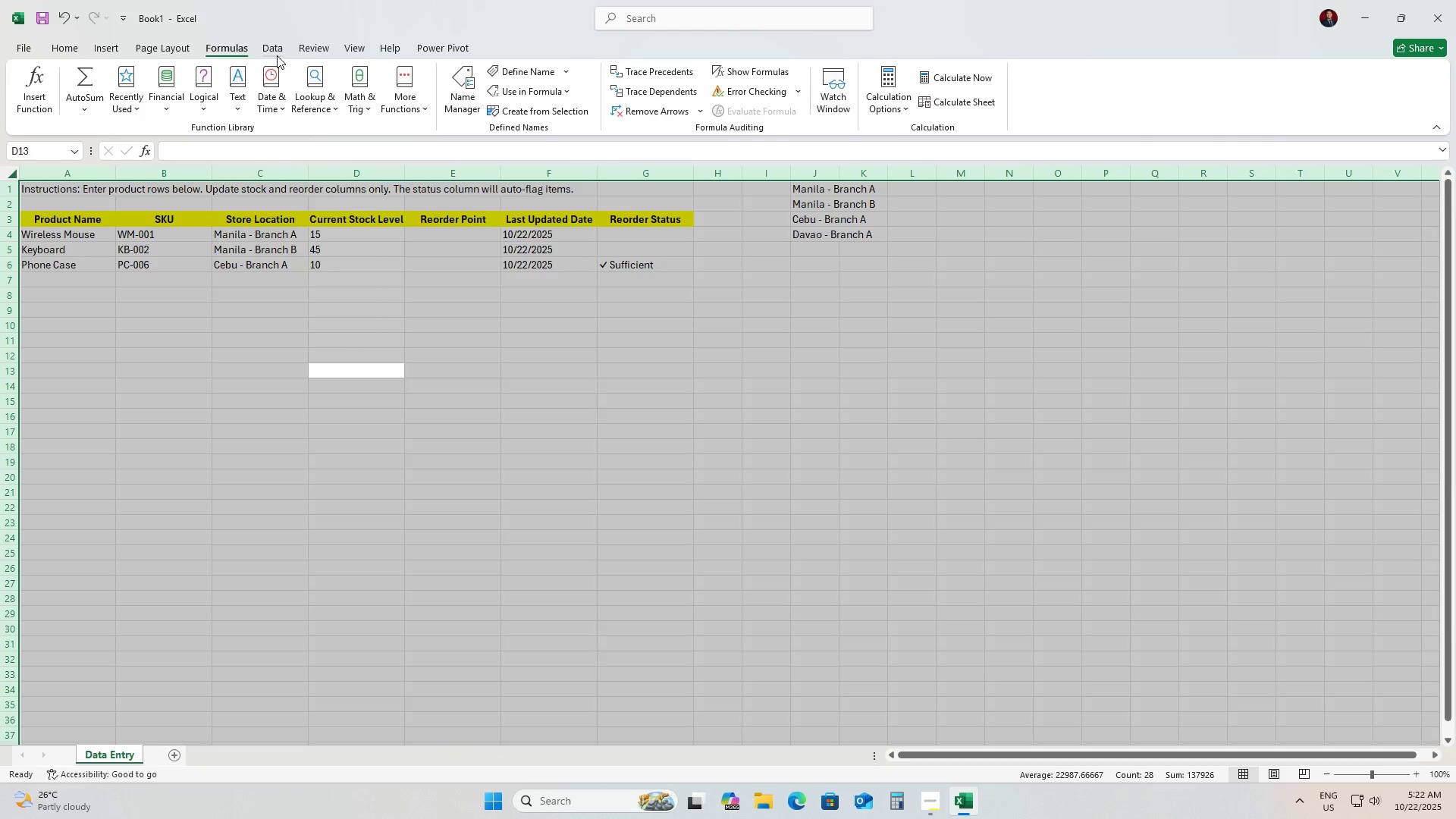 
left_click([278, 55])
 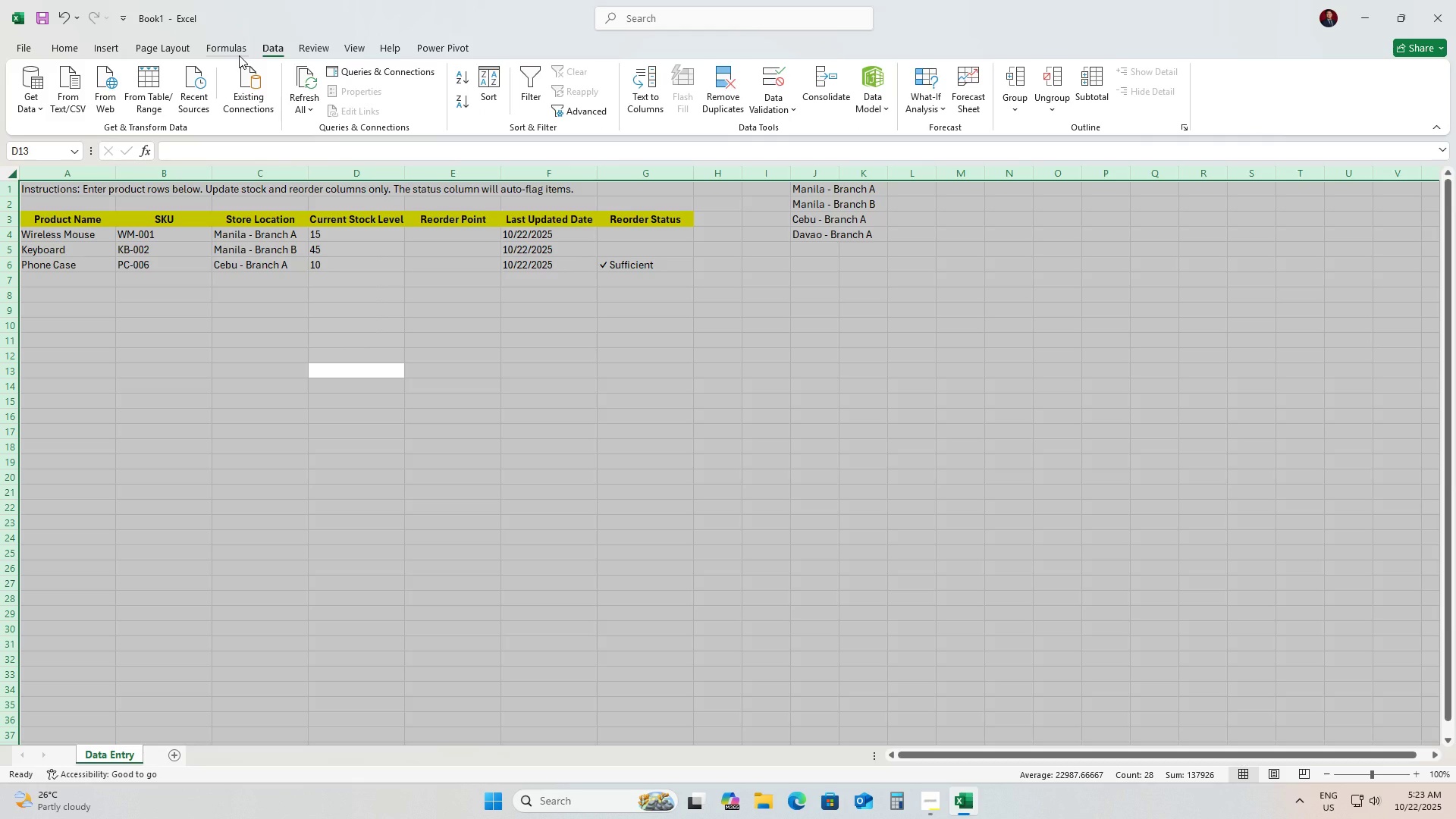 
wait(15.25)
 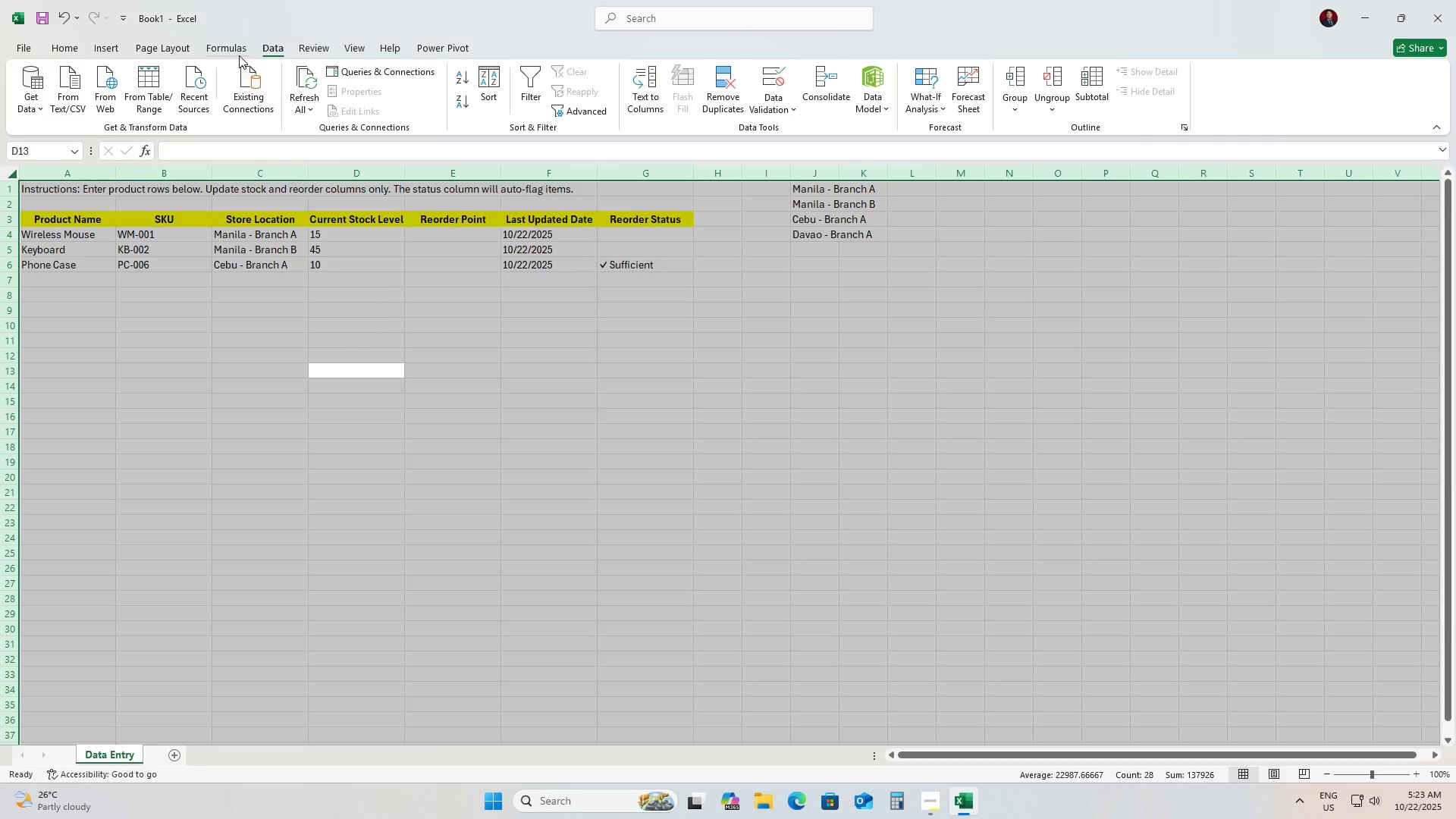 
left_click([413, 318])
 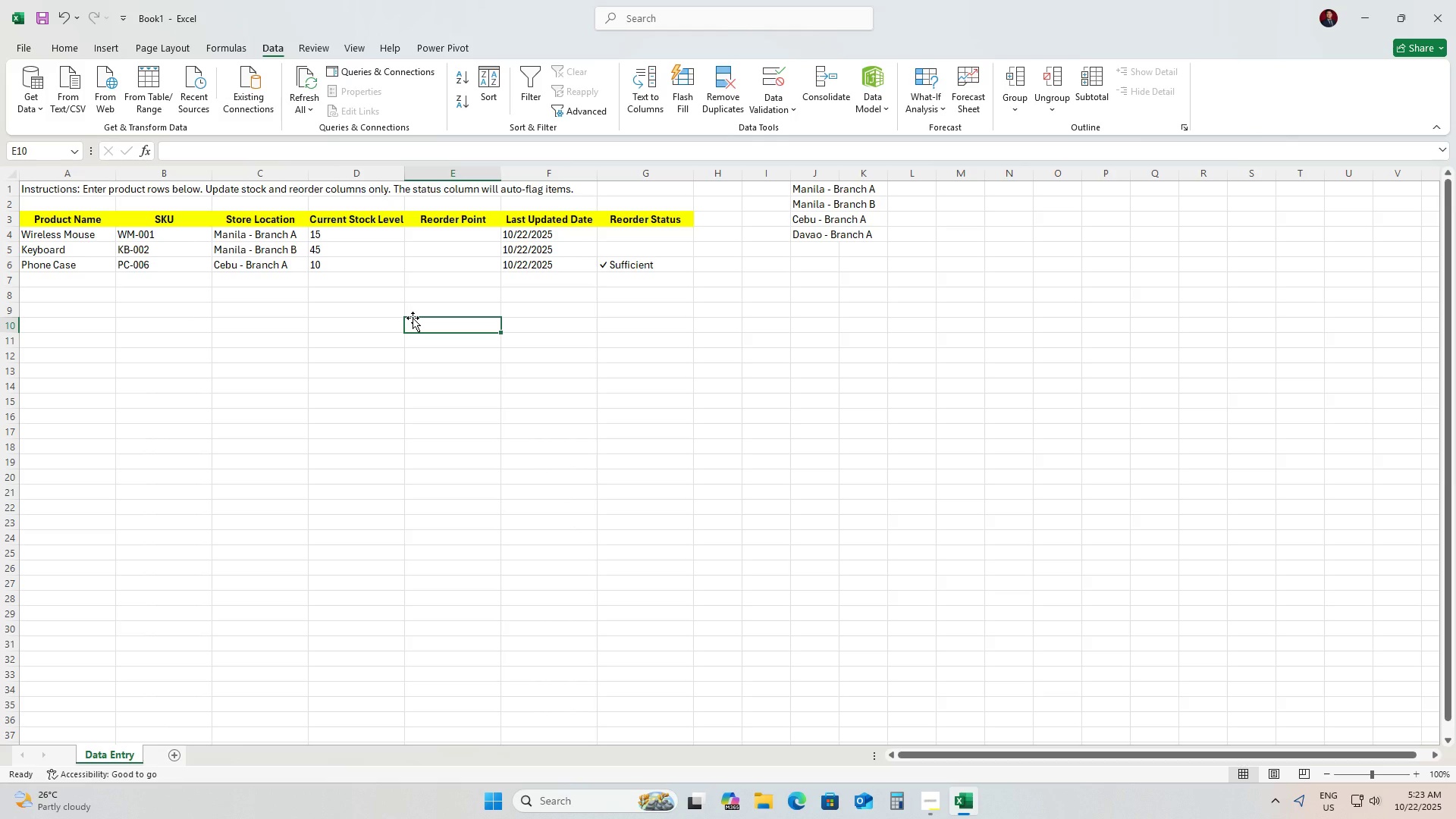 
wait(9.62)
 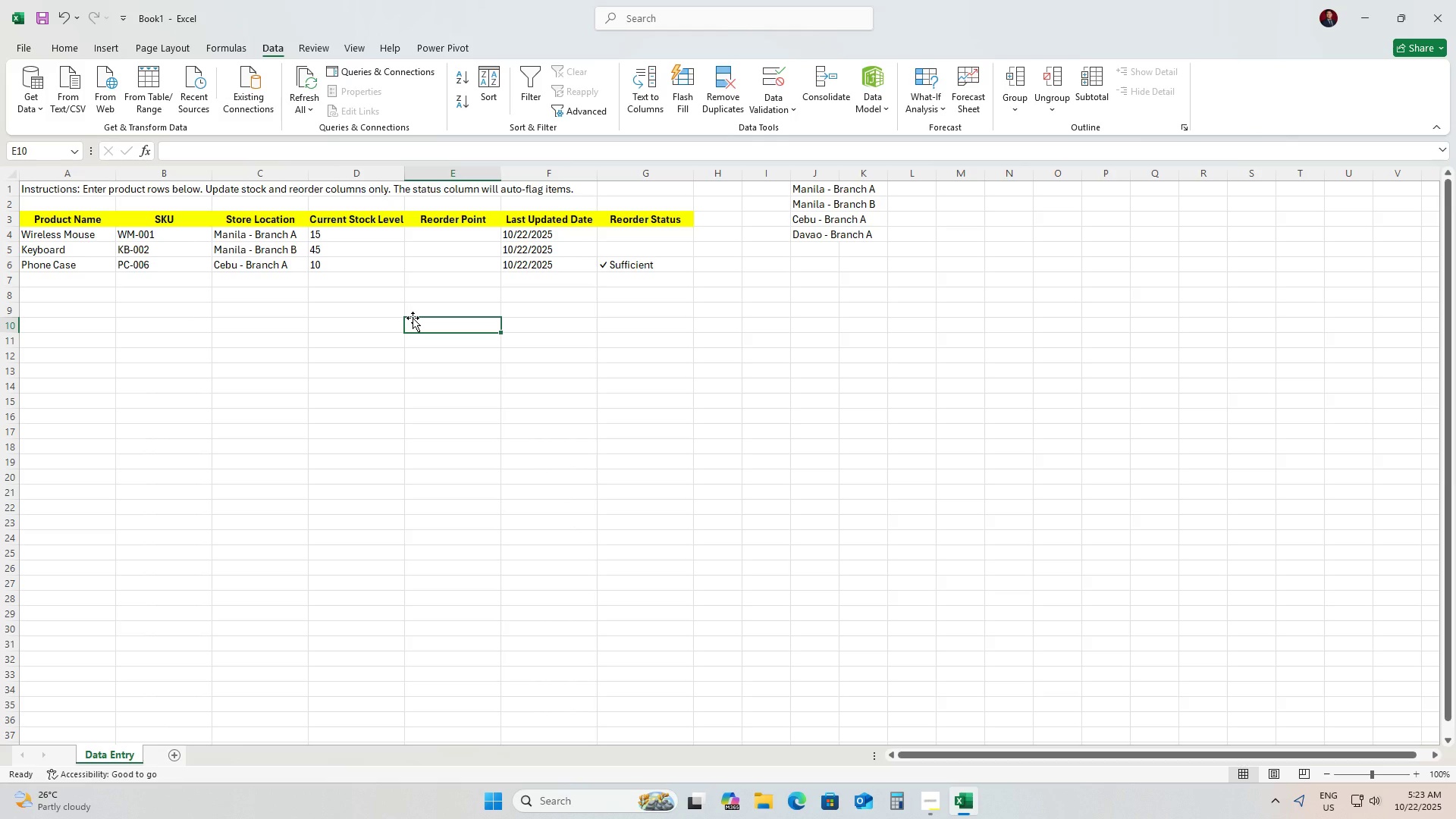 
left_click([170, 757])
 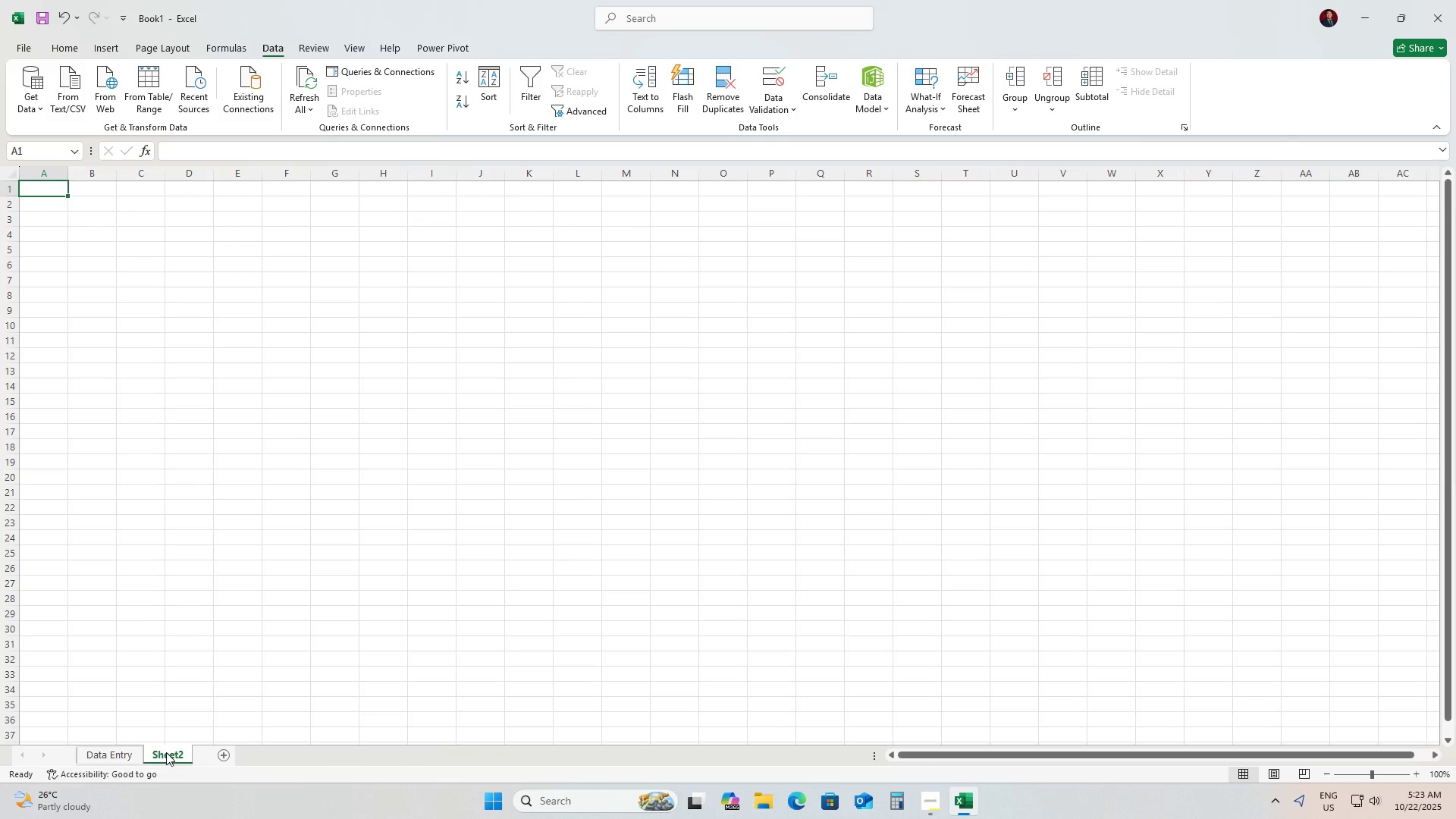 
double_click([166, 752])
 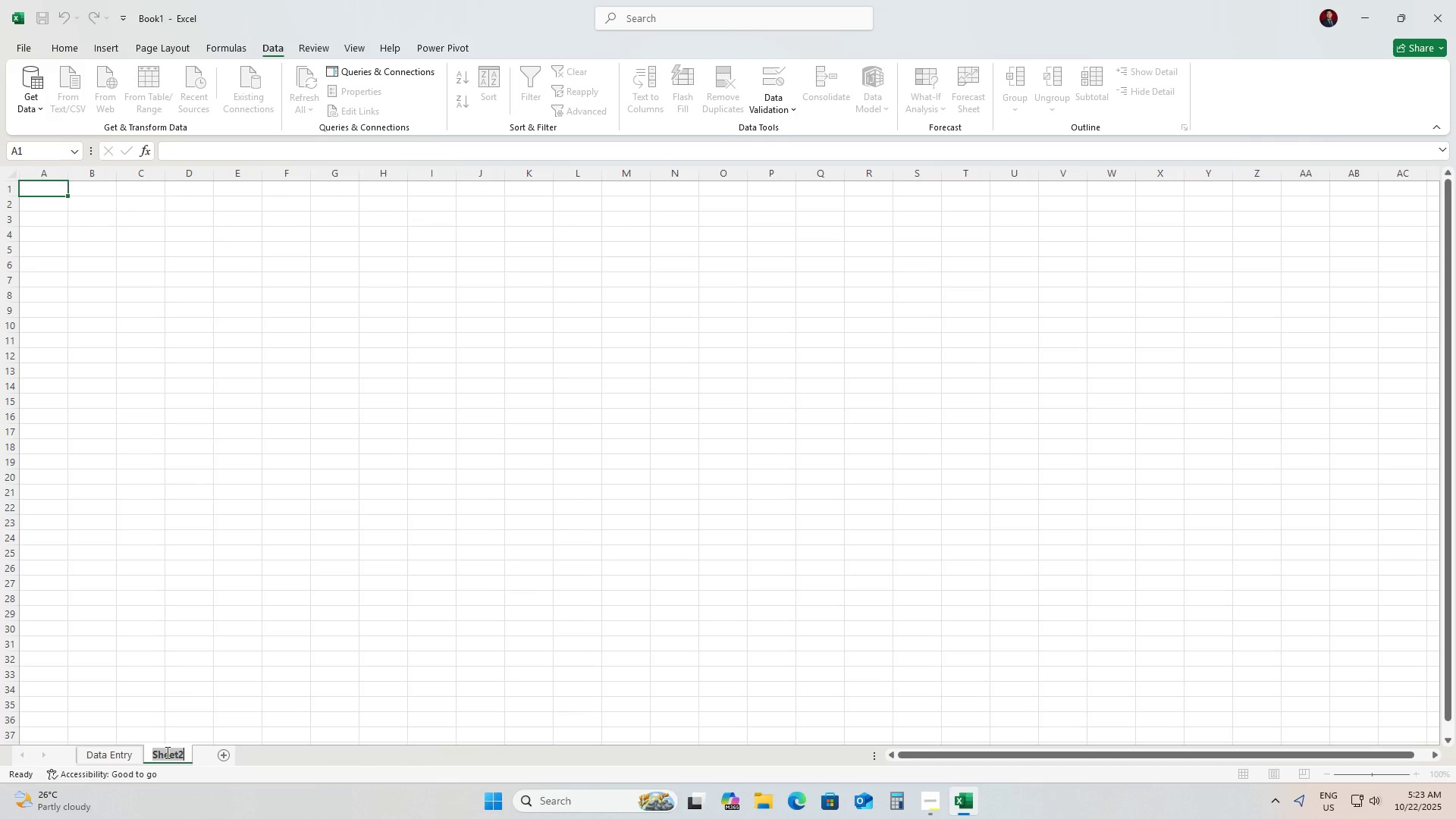 
type(Summary Dashboard)
 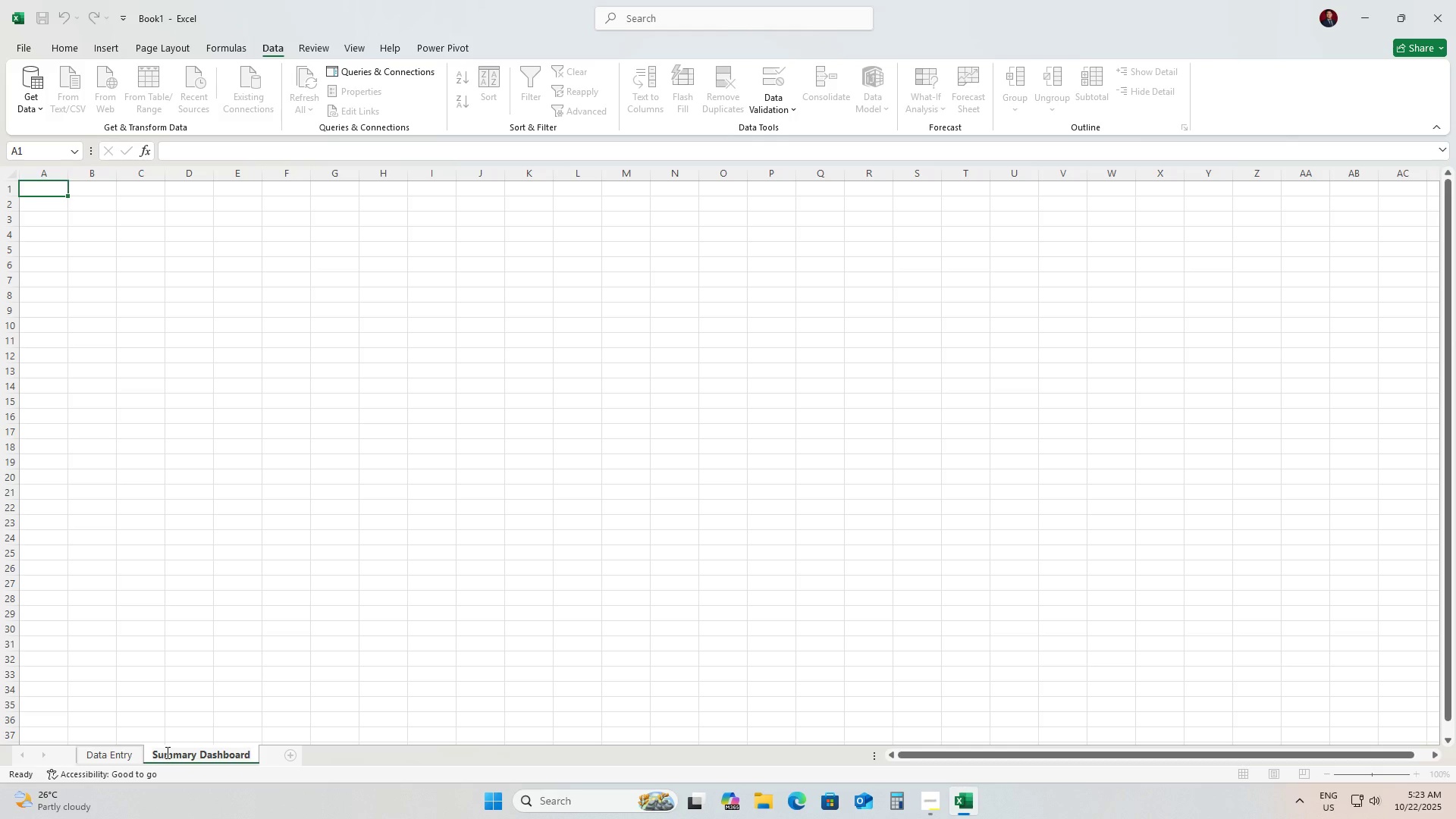 
hold_key(key=Backspace, duration=1.03)
 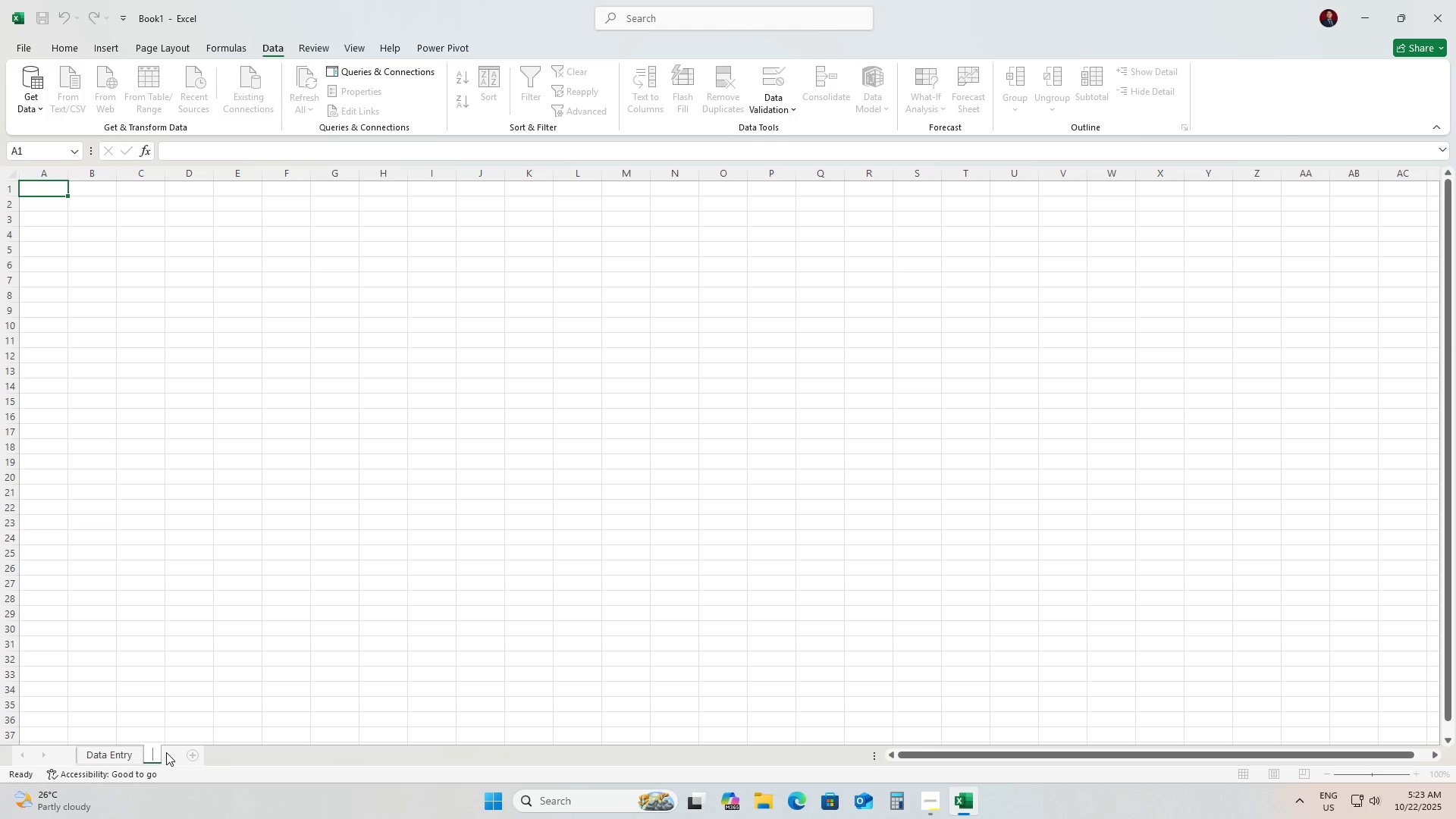 
type(Dashboard)
 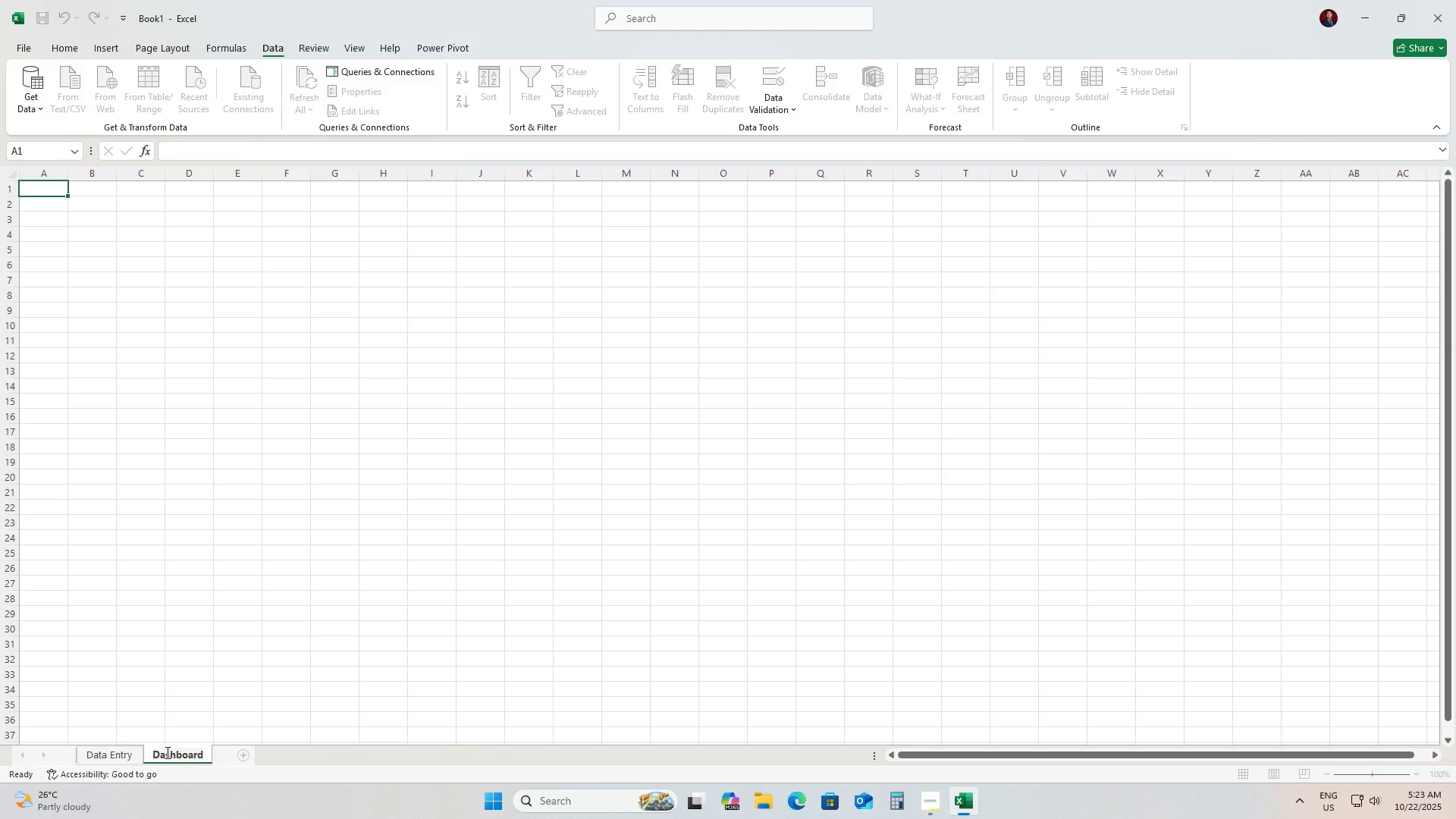 
key(Enter)
 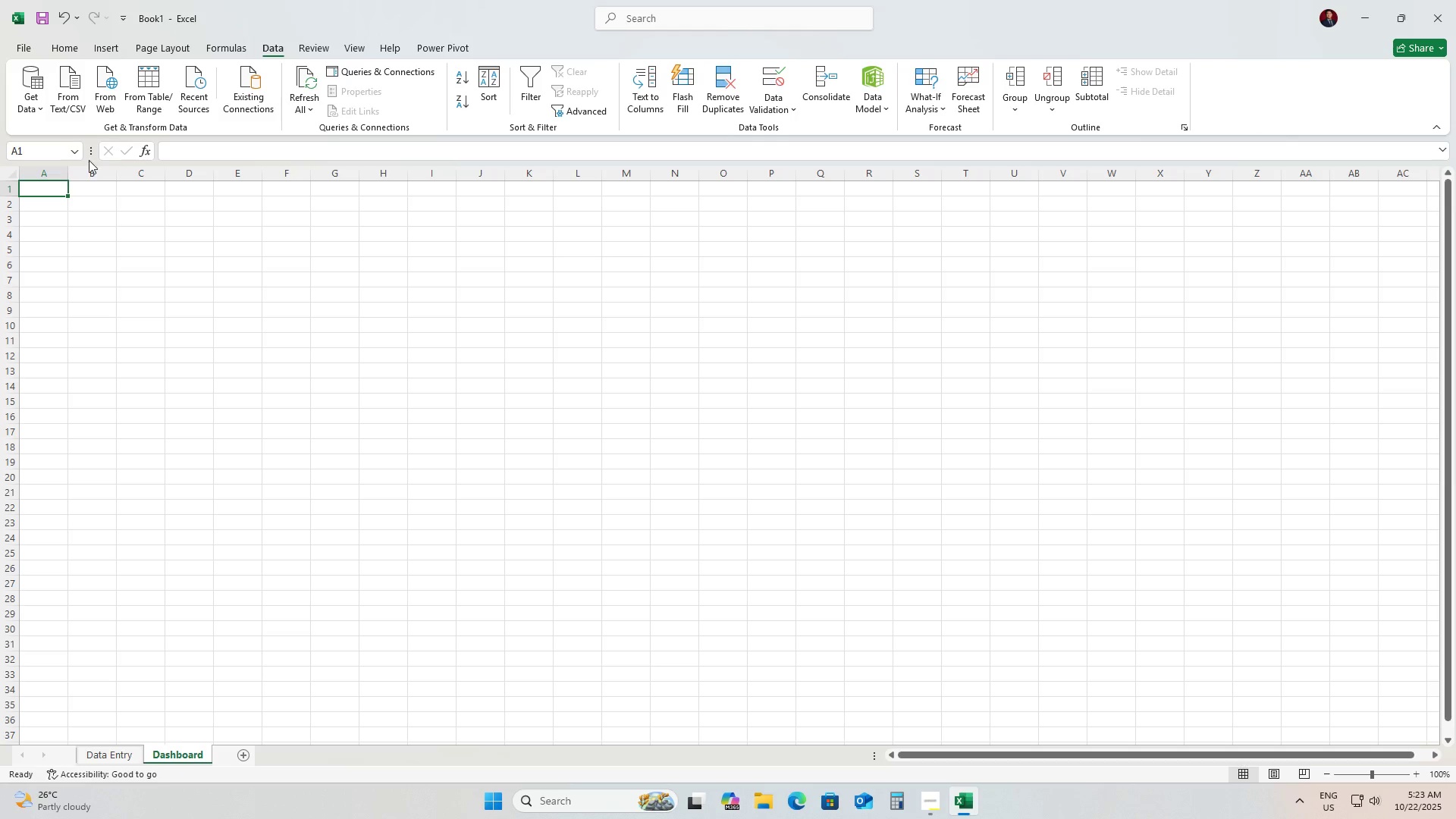 
double_click([39, 192])
 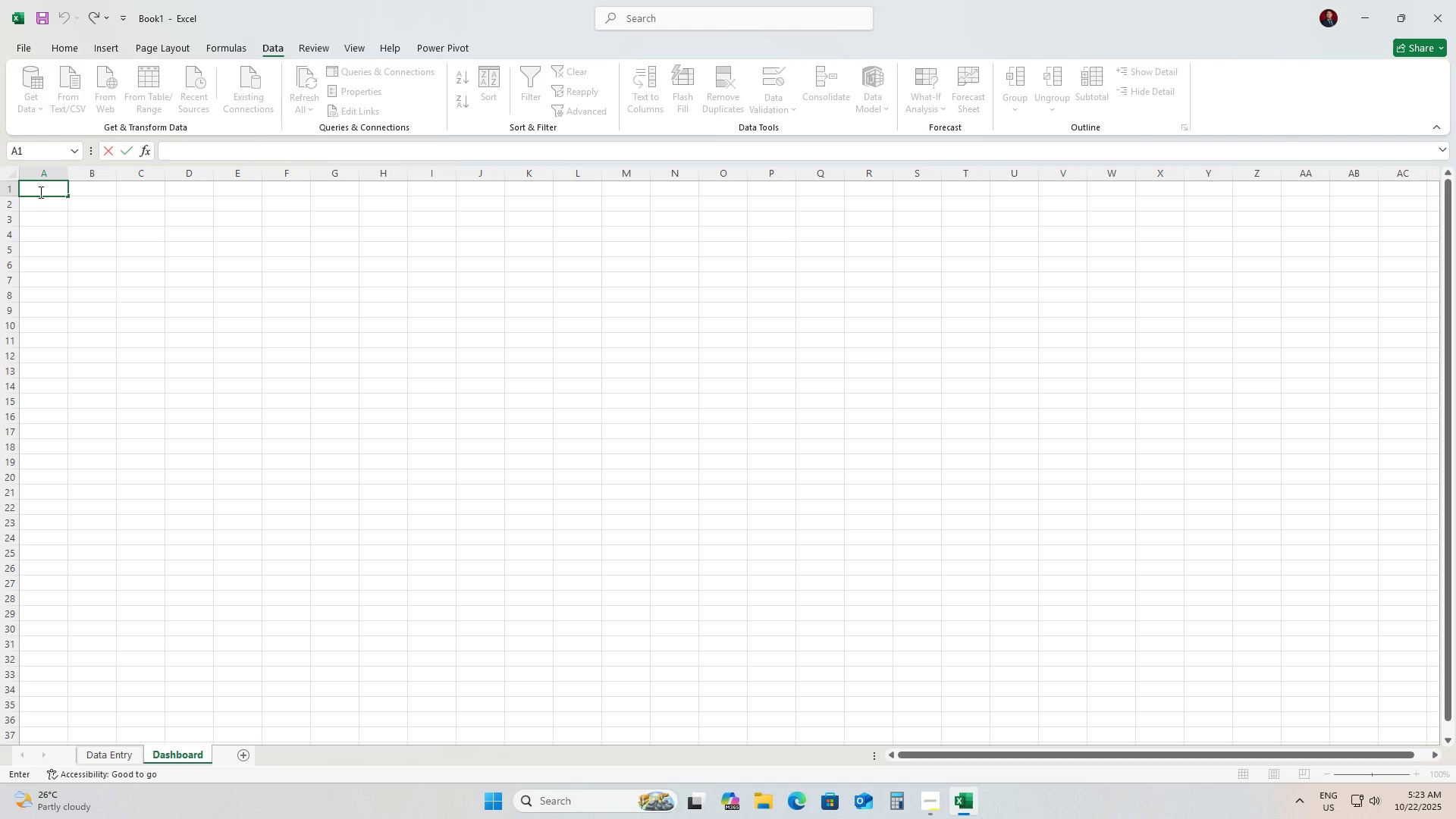 
type(Inventory Summary Dashboard)
 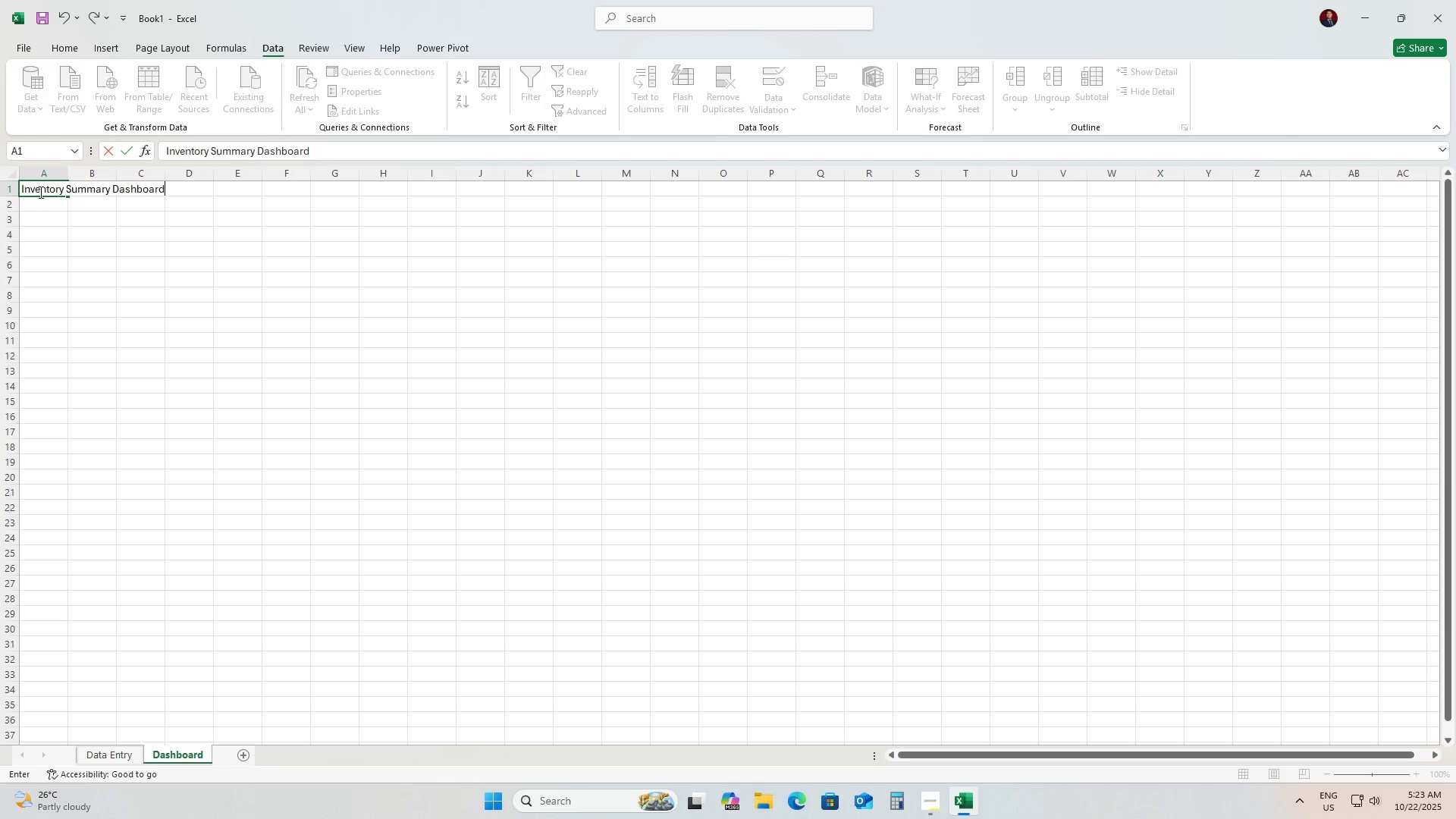 
left_click([71, 221])
 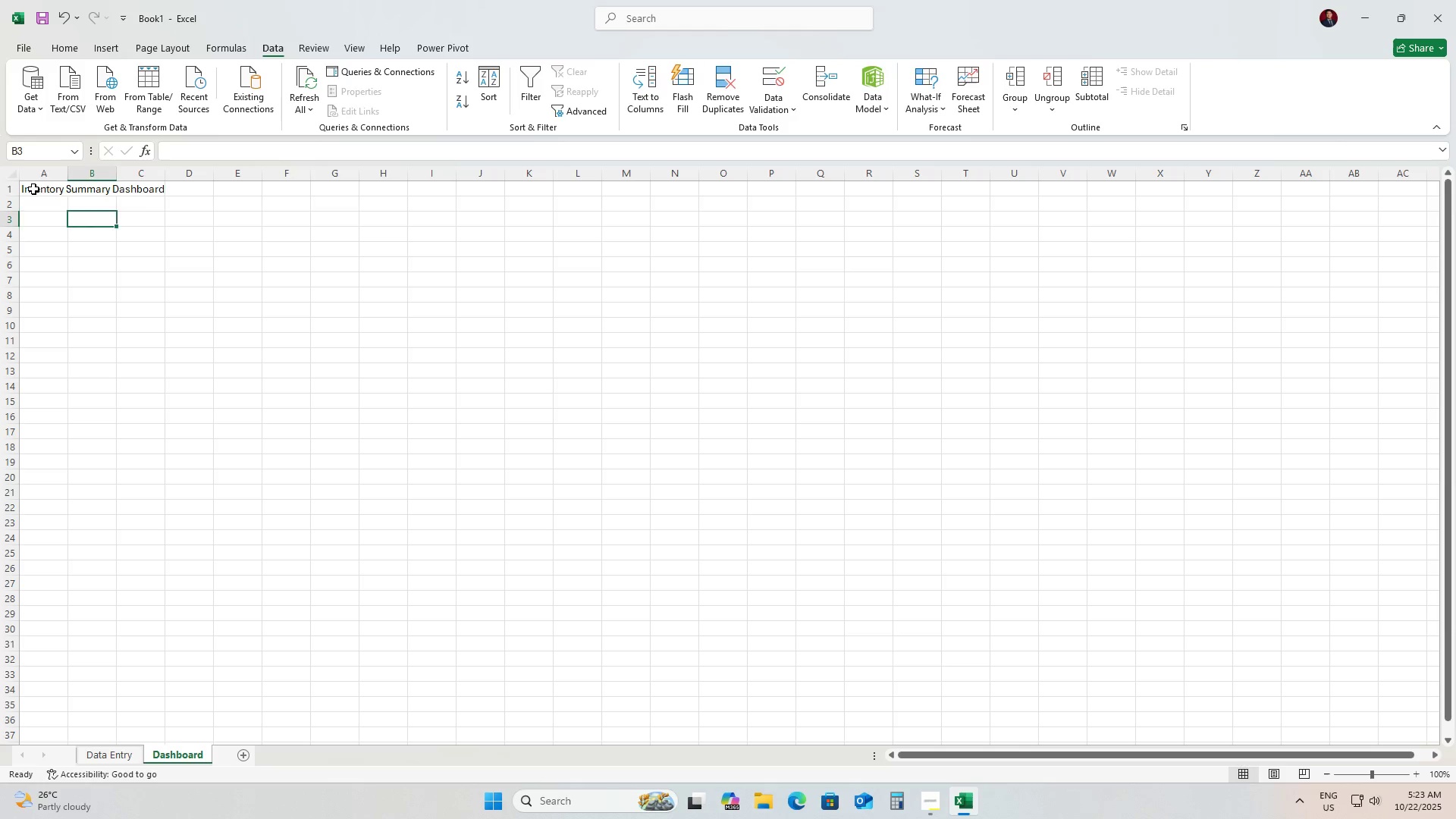 
left_click_drag(start_coordinate=[33, 189], to_coordinate=[285, 187])
 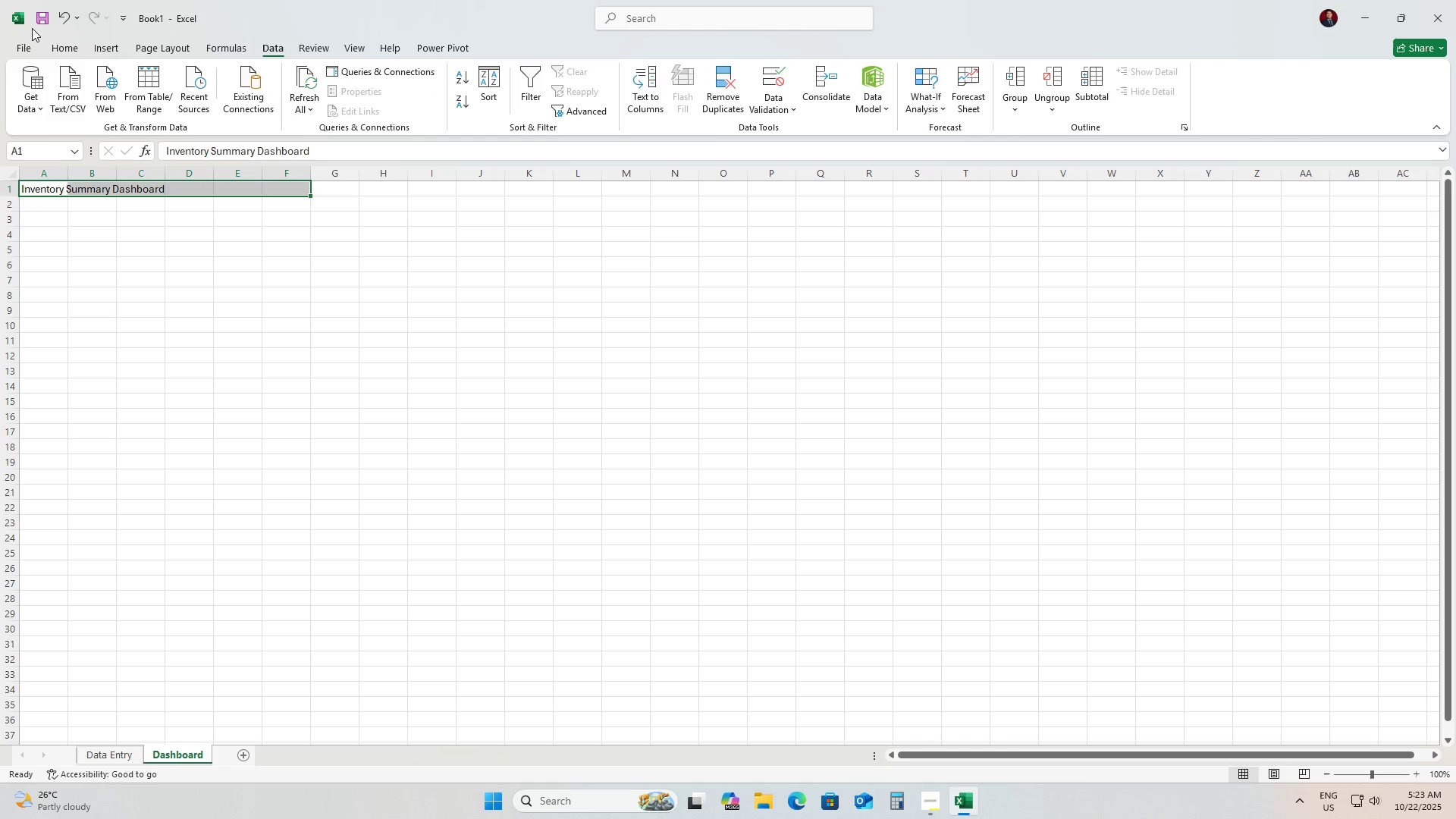 
left_click([62, 45])
 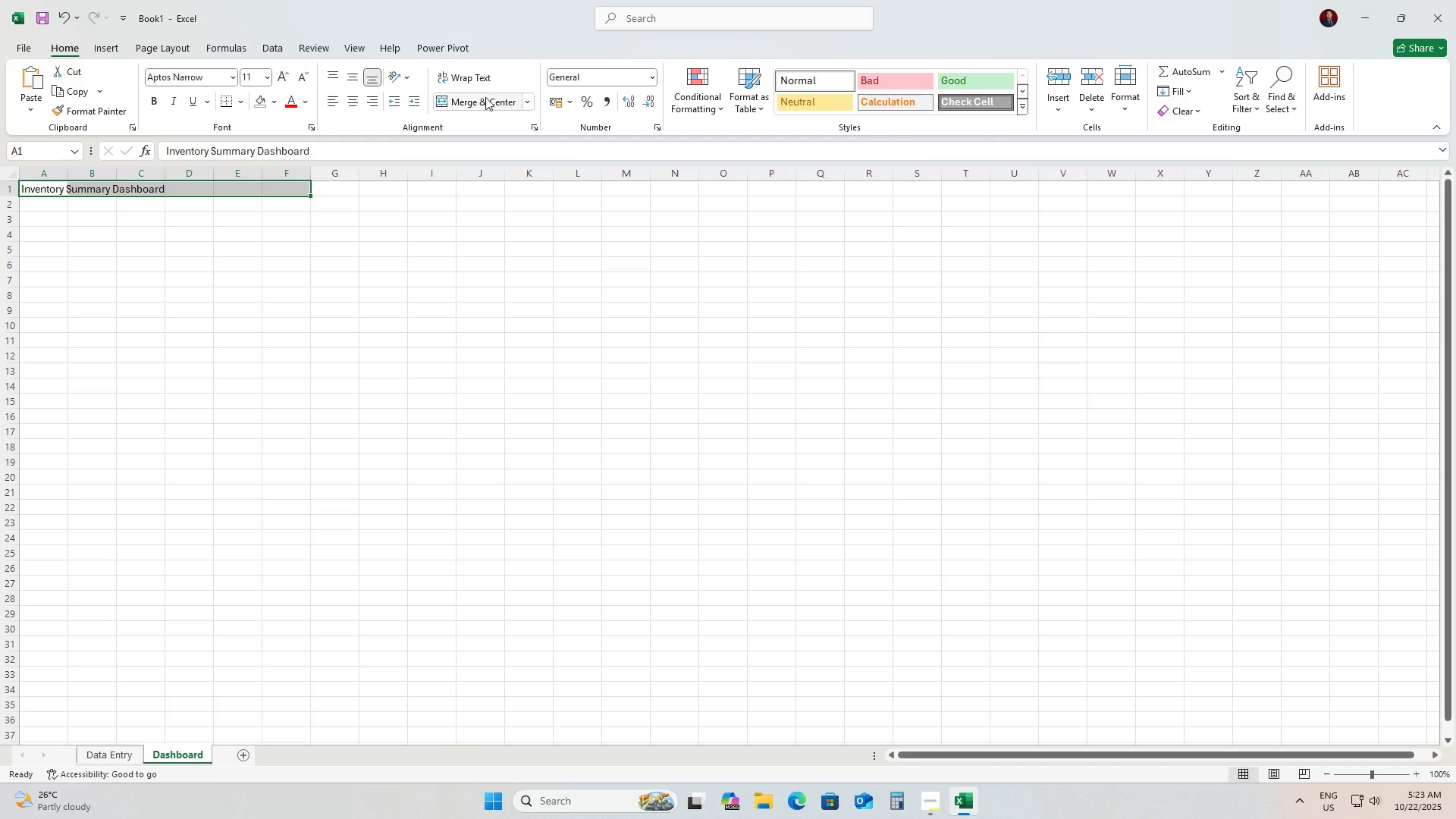 
left_click([484, 97])
 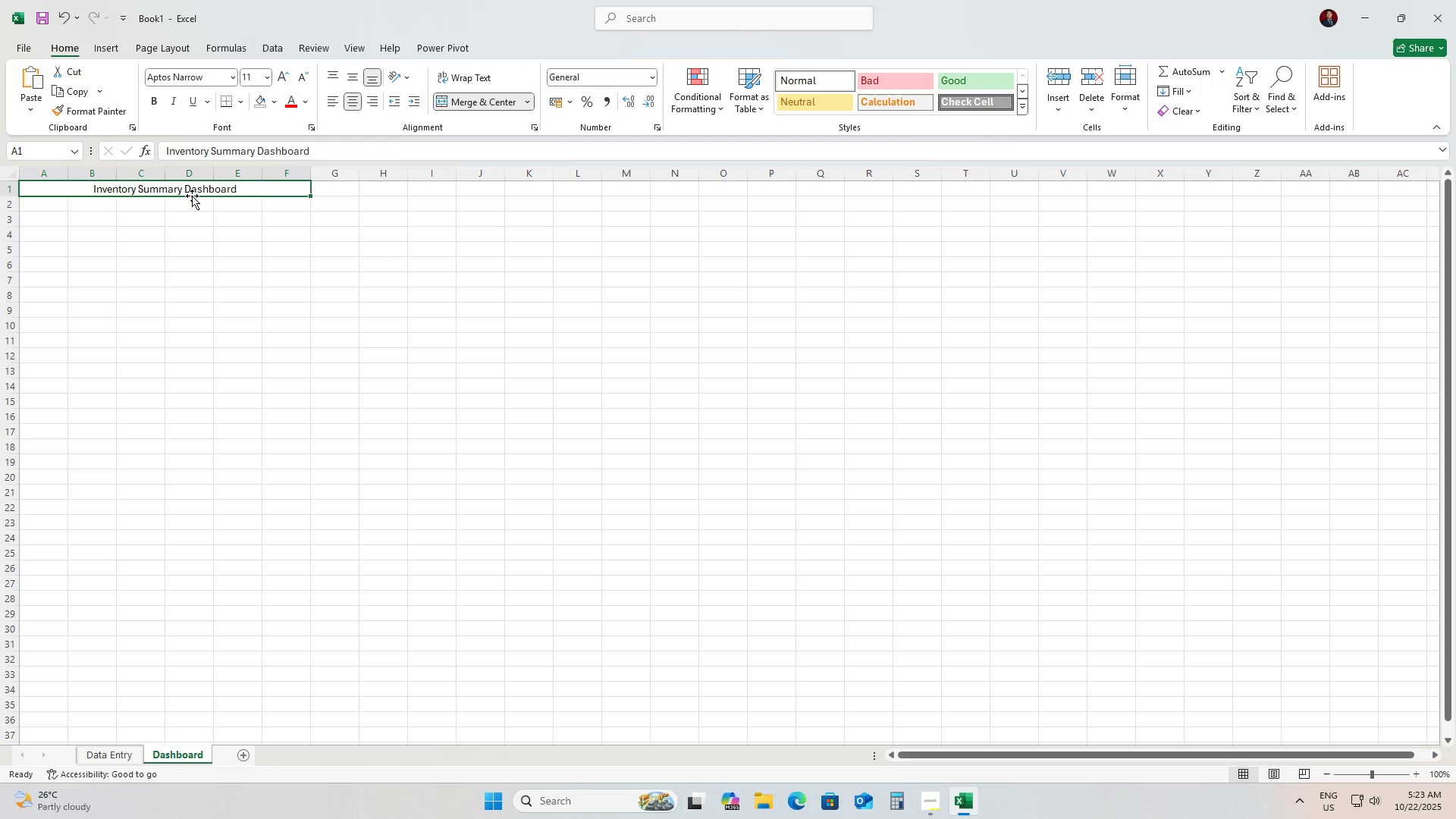 
wait(7.17)
 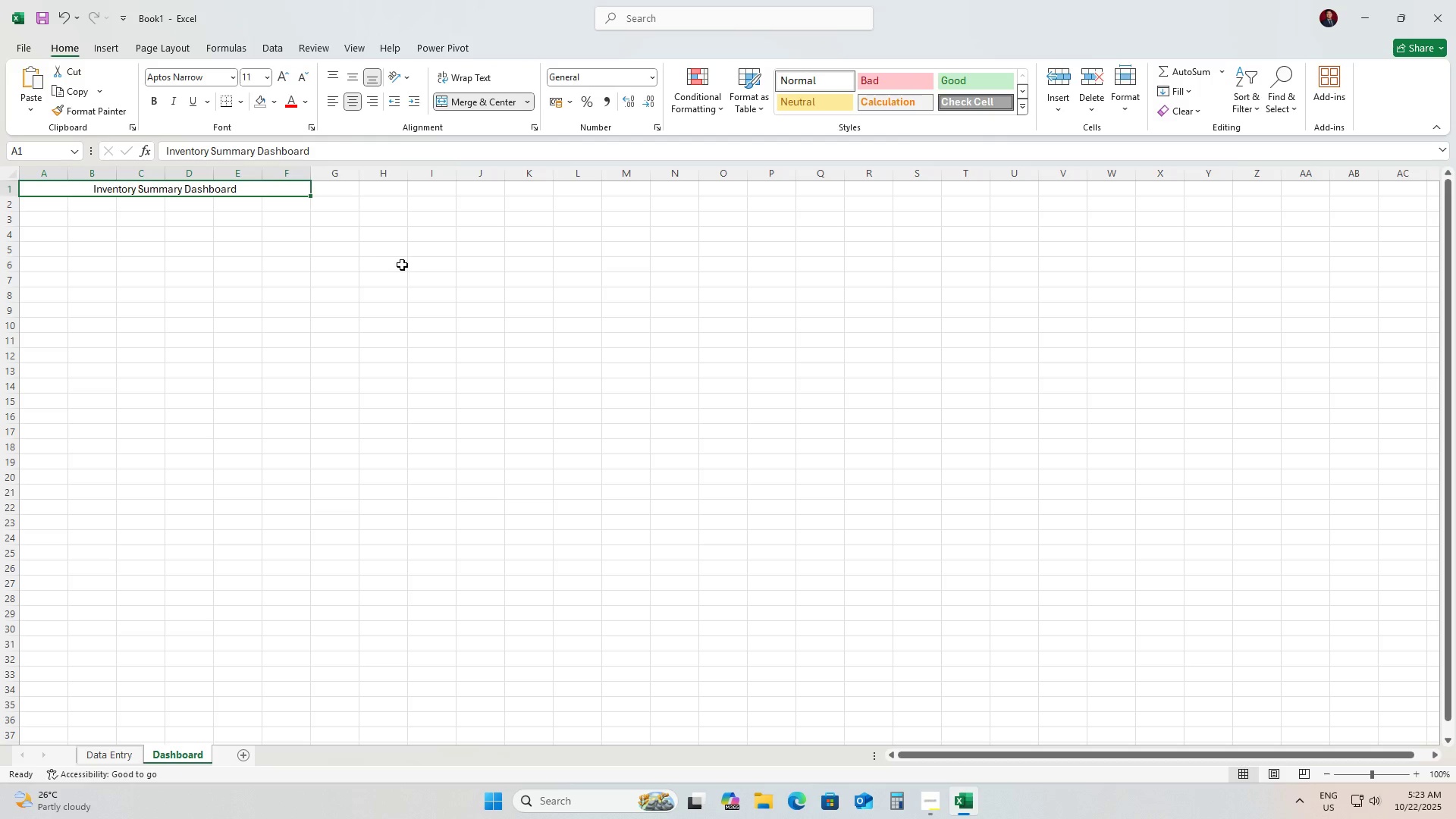 
key(Control+B)
 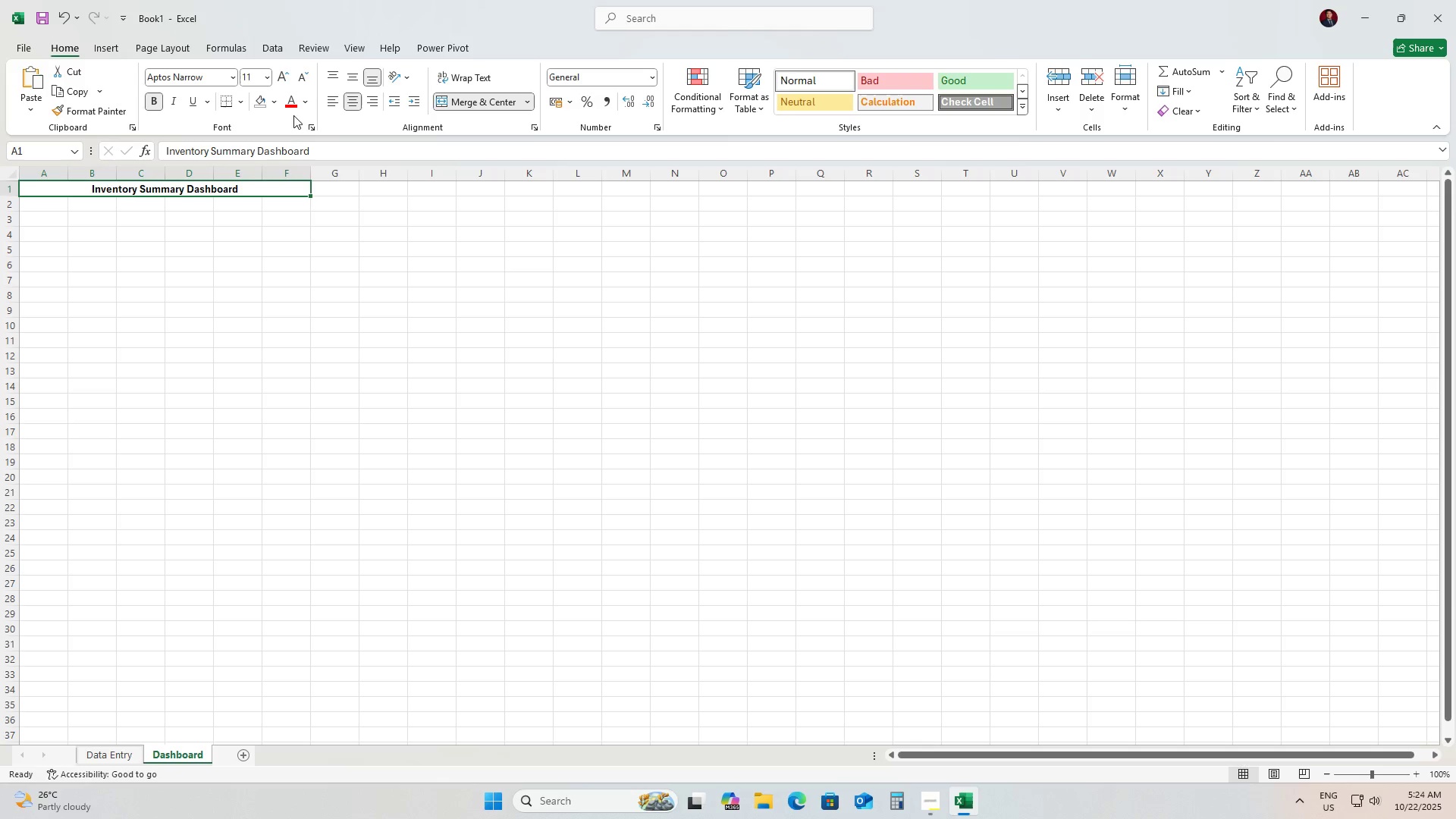 
left_click([272, 102])
 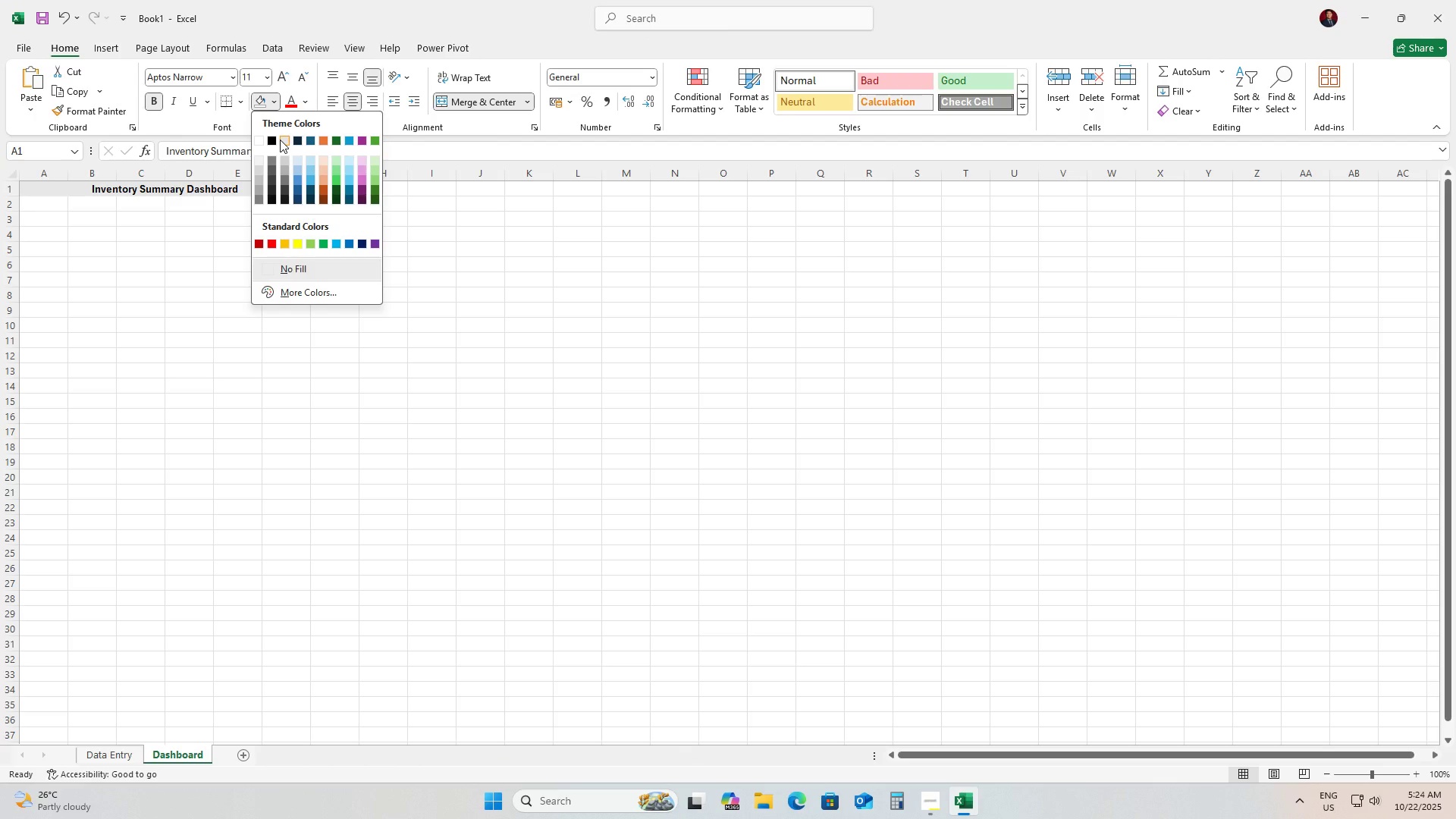 
left_click([280, 140])
 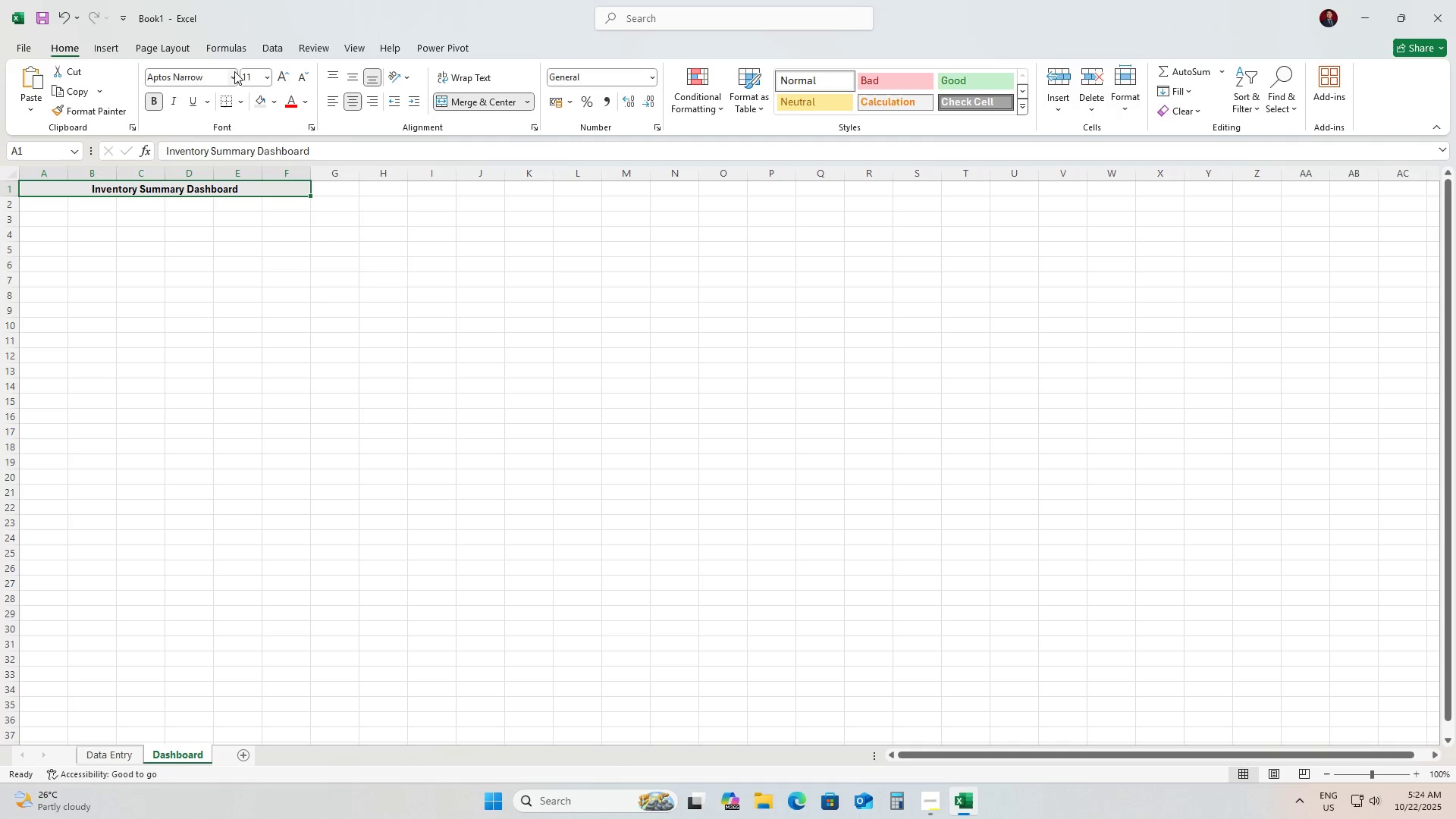 
left_click([274, 102])
 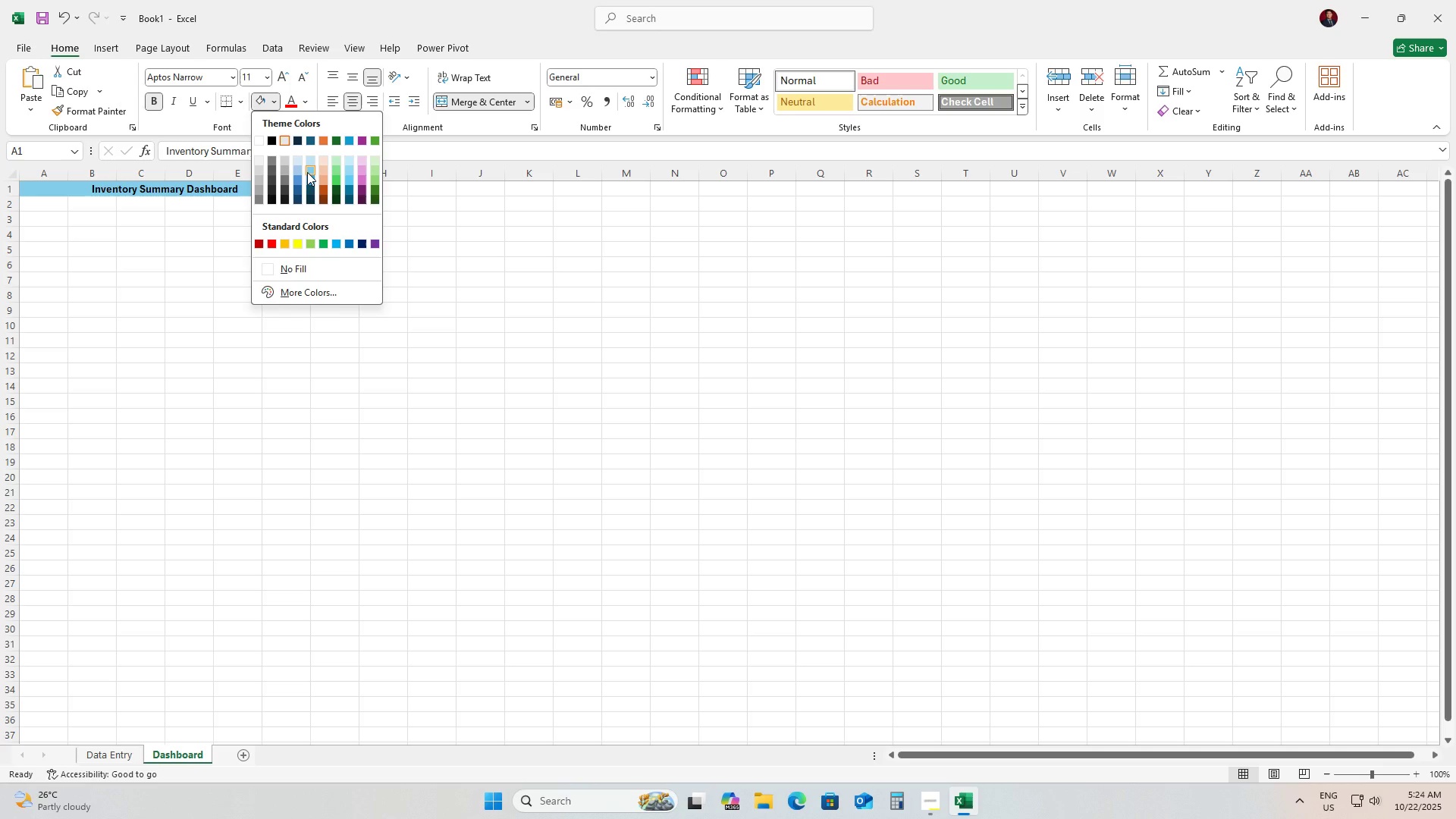 
left_click([307, 172])
 